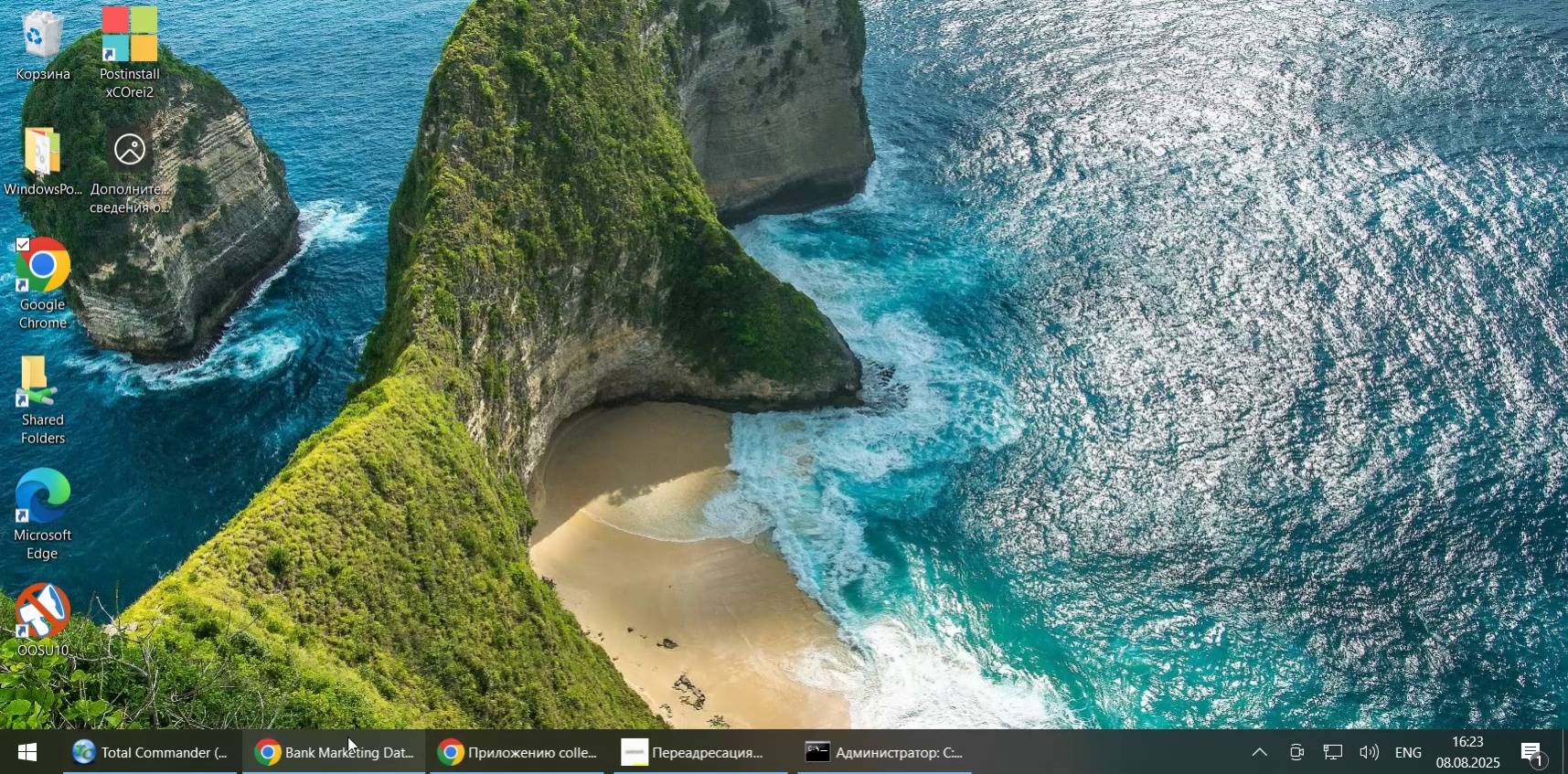 
left_click([12, 748])
 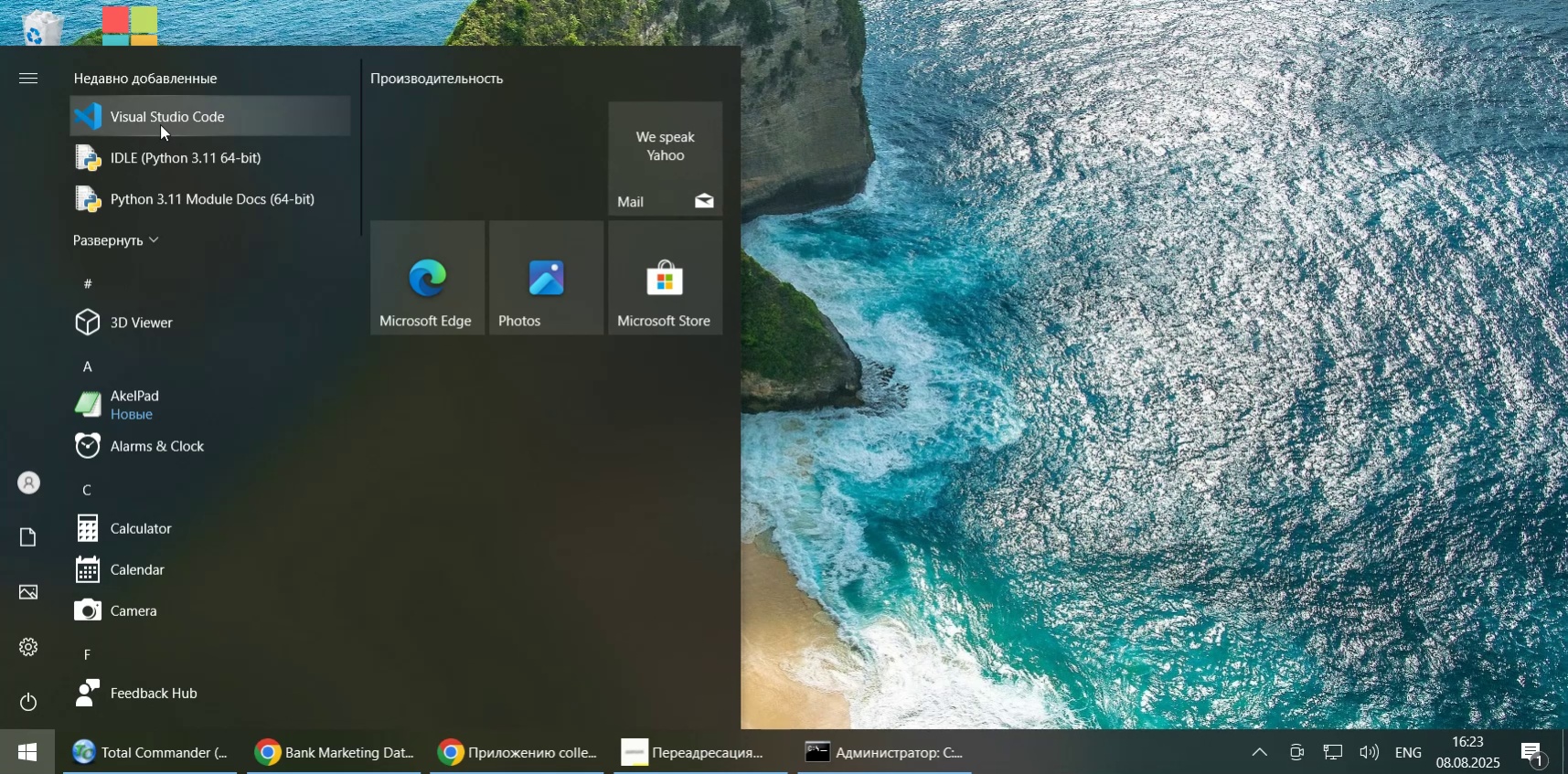 
left_click_drag(start_coordinate=[160, 124], to_coordinate=[187, 125])
 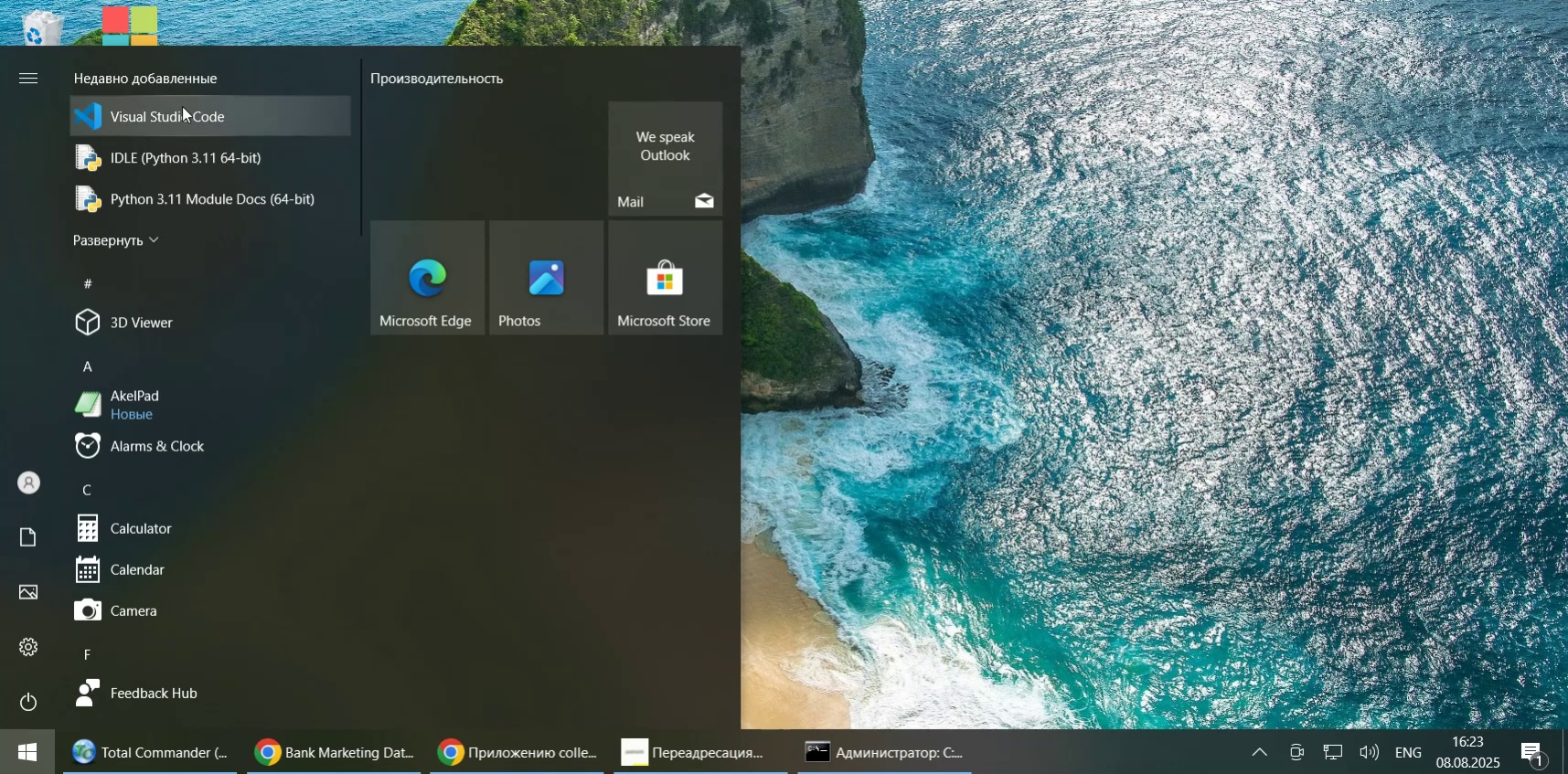 
key(Unknown)
 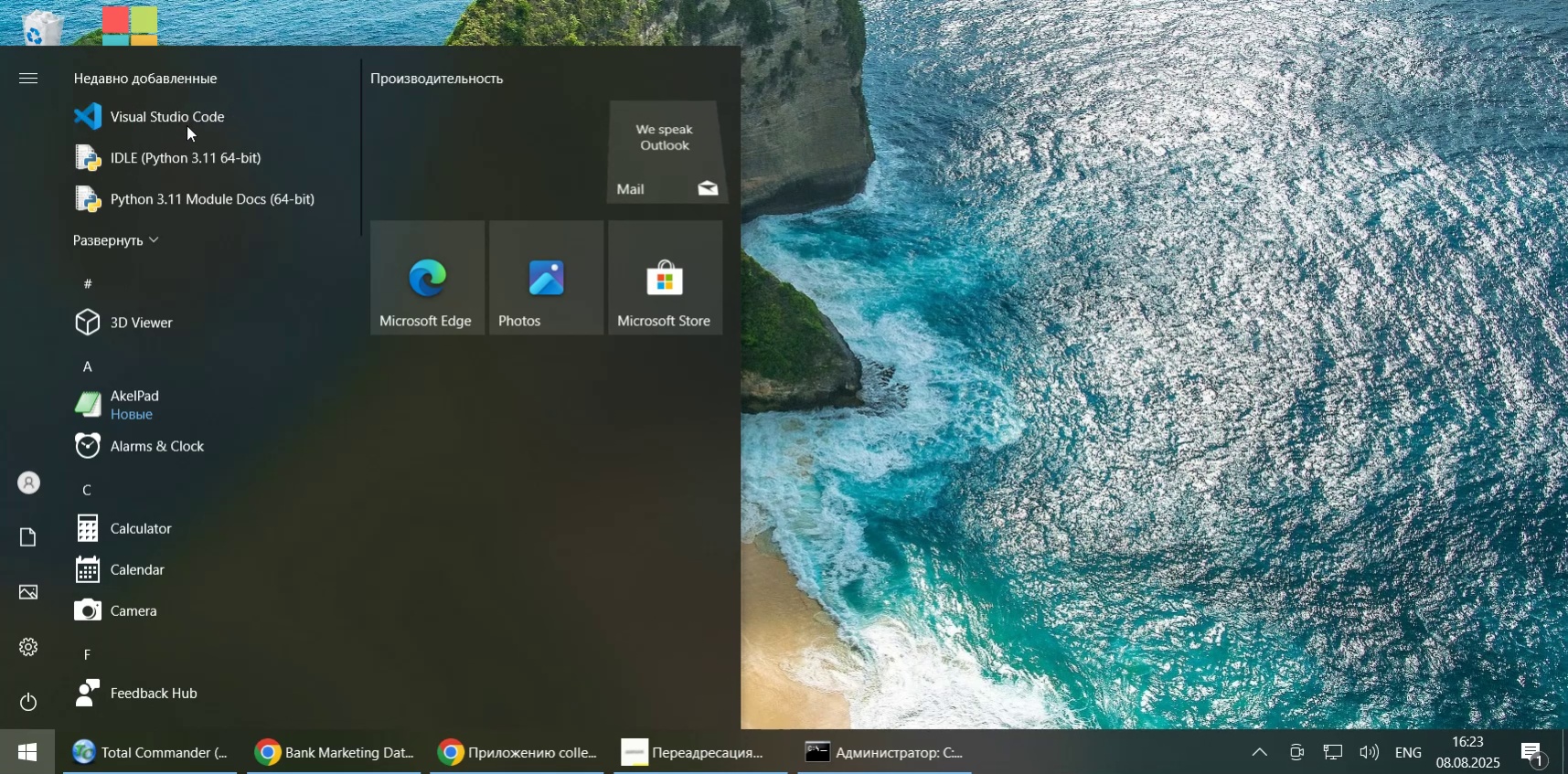 
right_click([182, 106])
 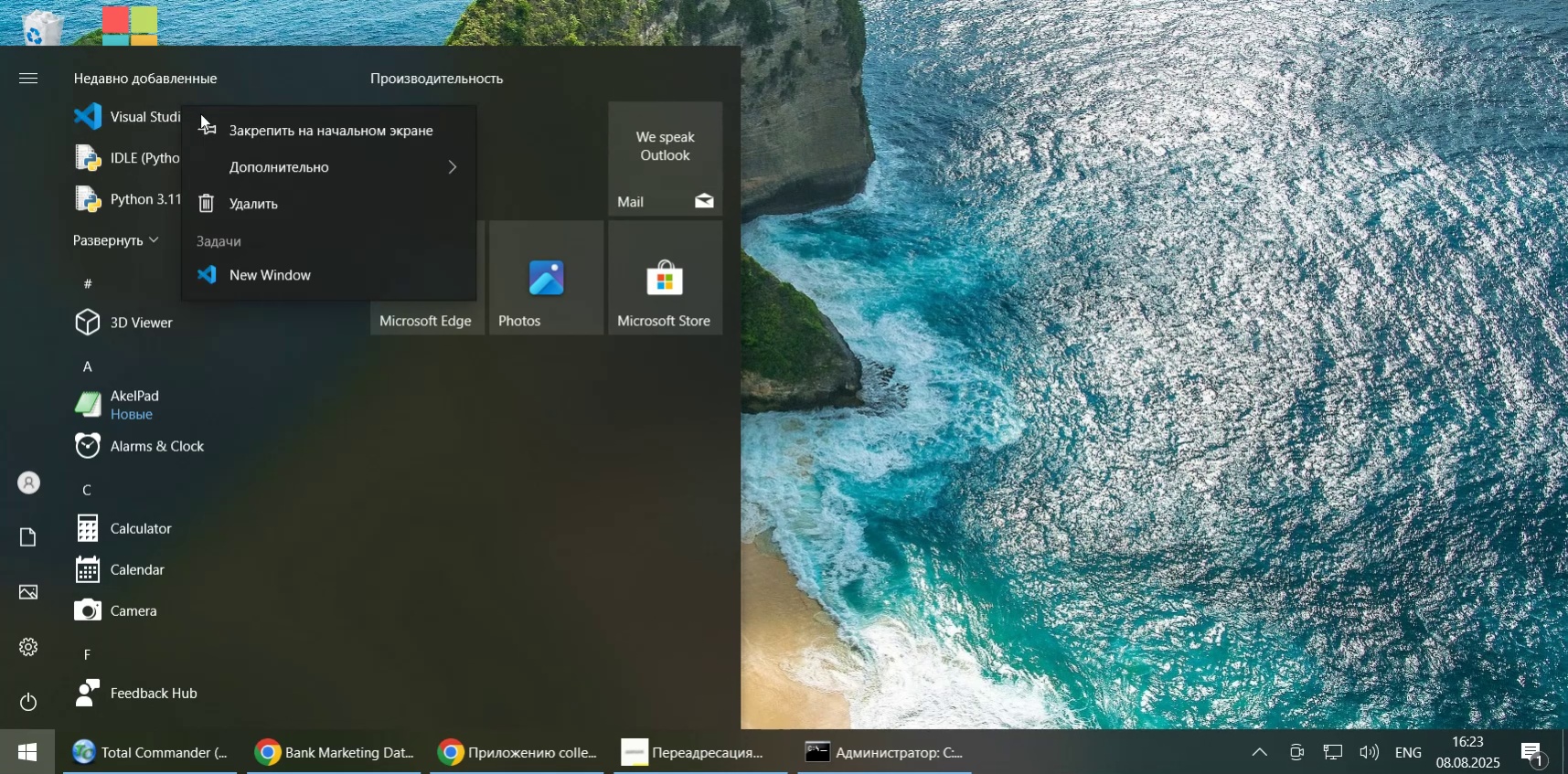 
left_click([240, 132])
 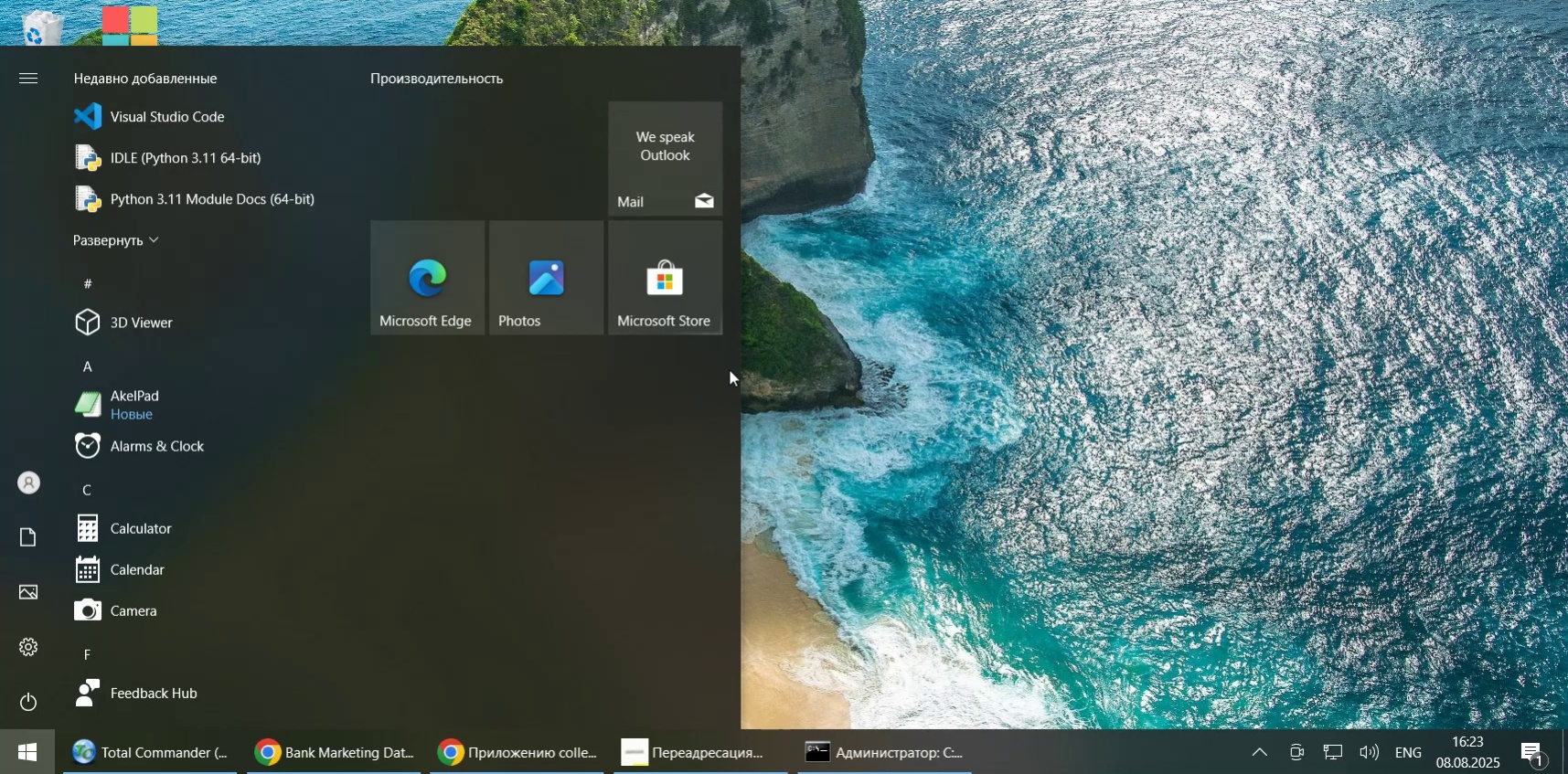 
left_click([859, 376])
 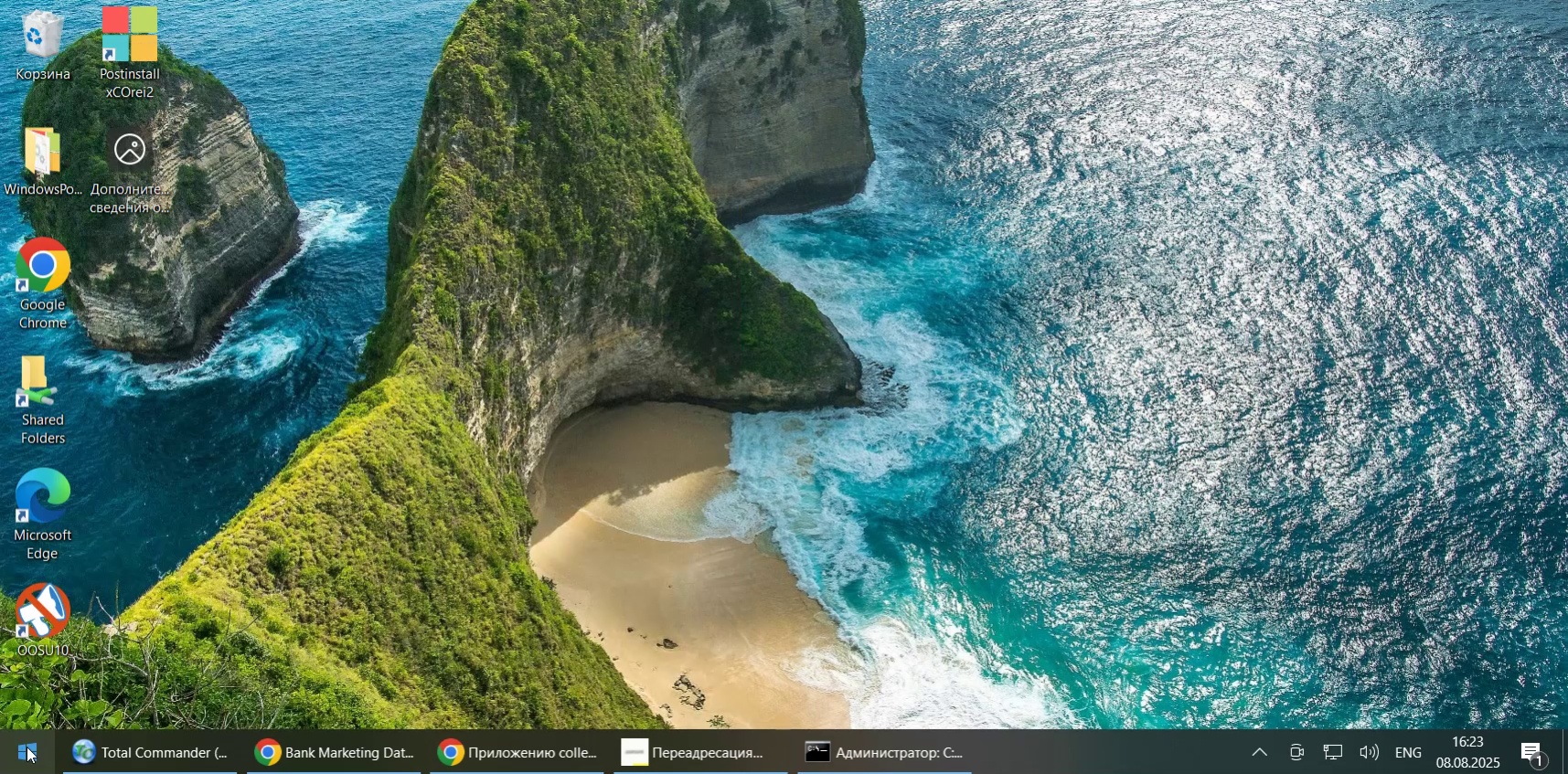 
right_click([19, 747])
 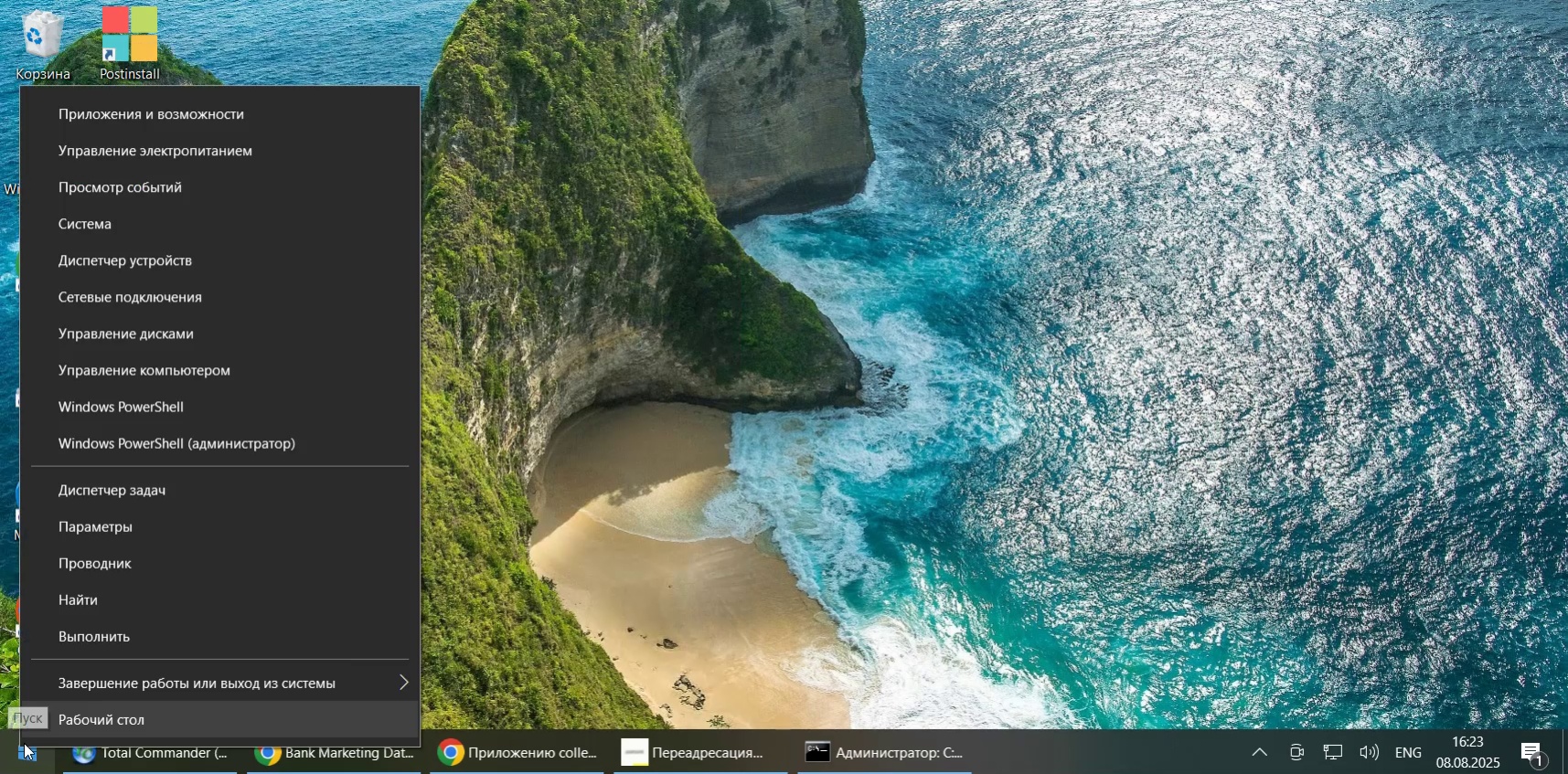 
left_click_drag(start_coordinate=[24, 742], to_coordinate=[19, 747])
 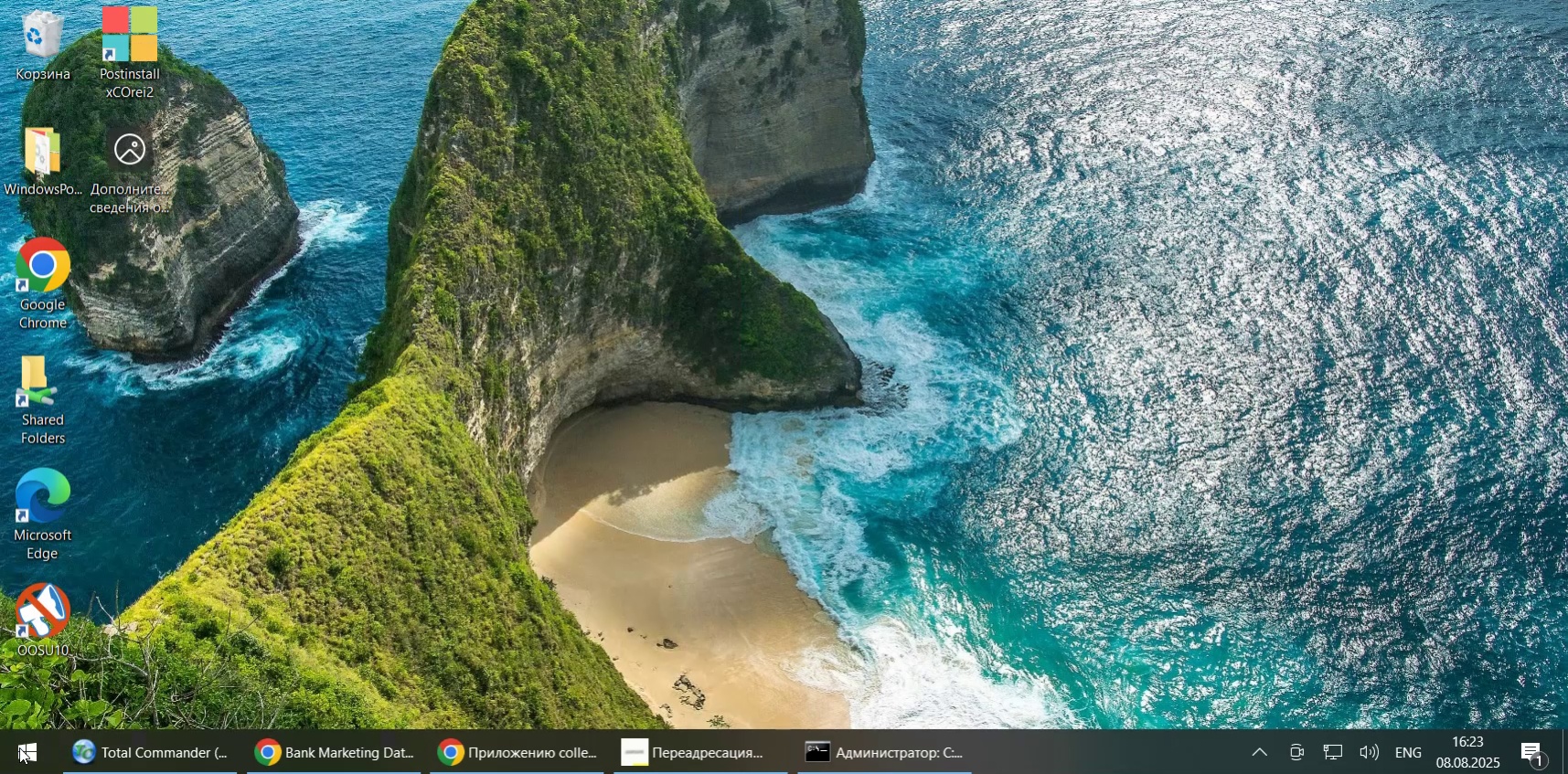 
left_click([19, 747])
 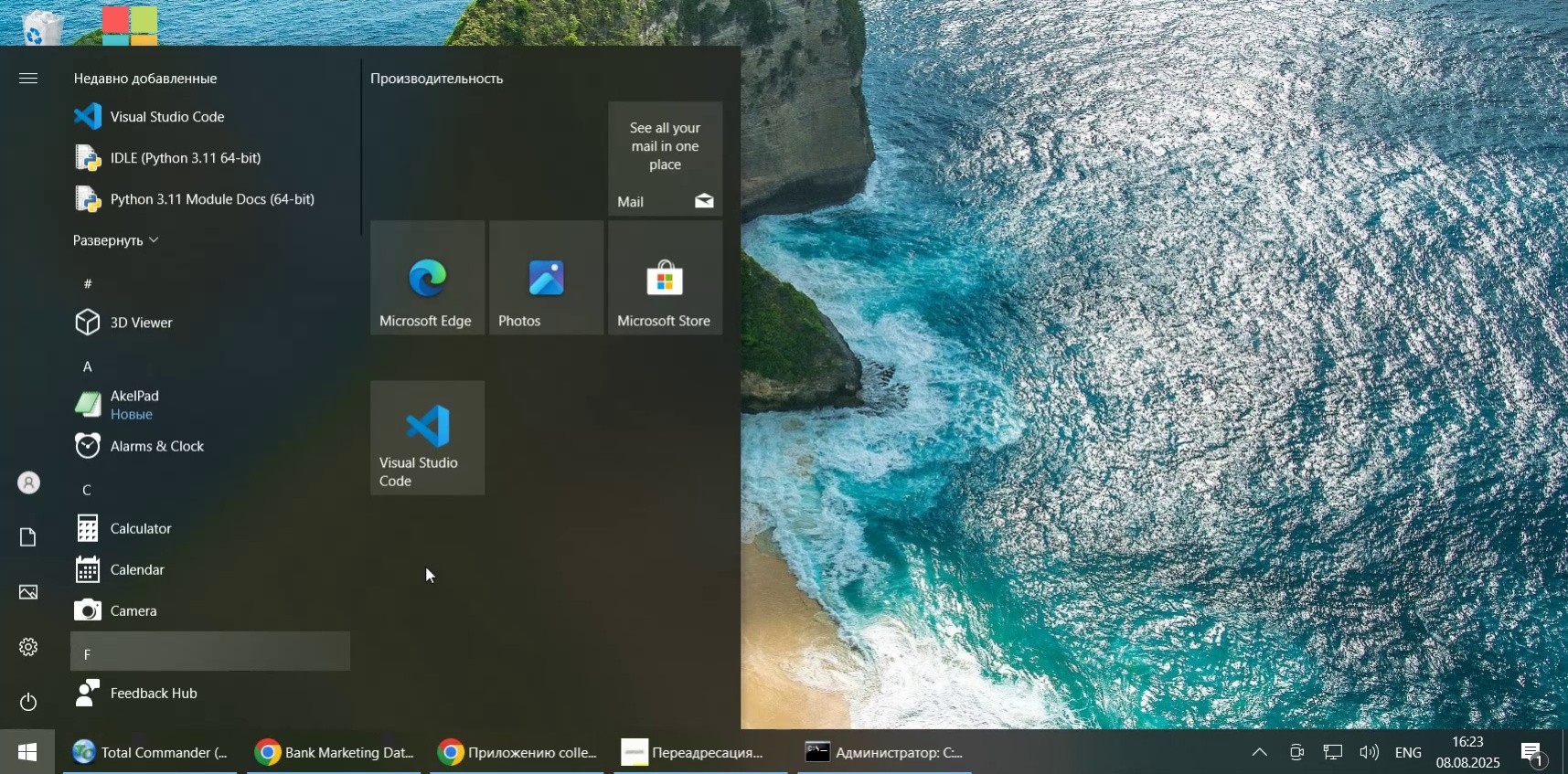 
right_click([447, 416])
 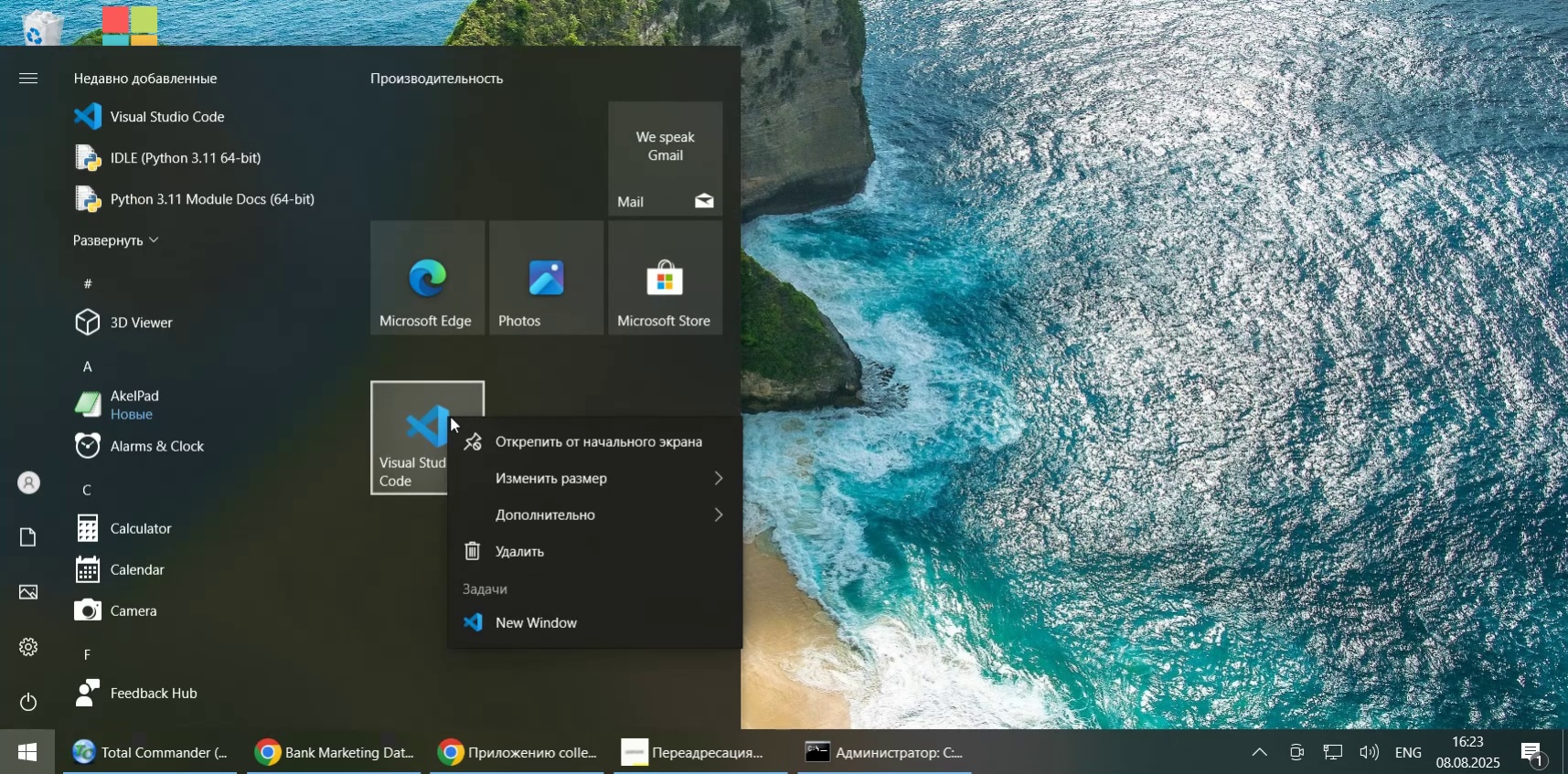 
mouse_move([624, 508])
 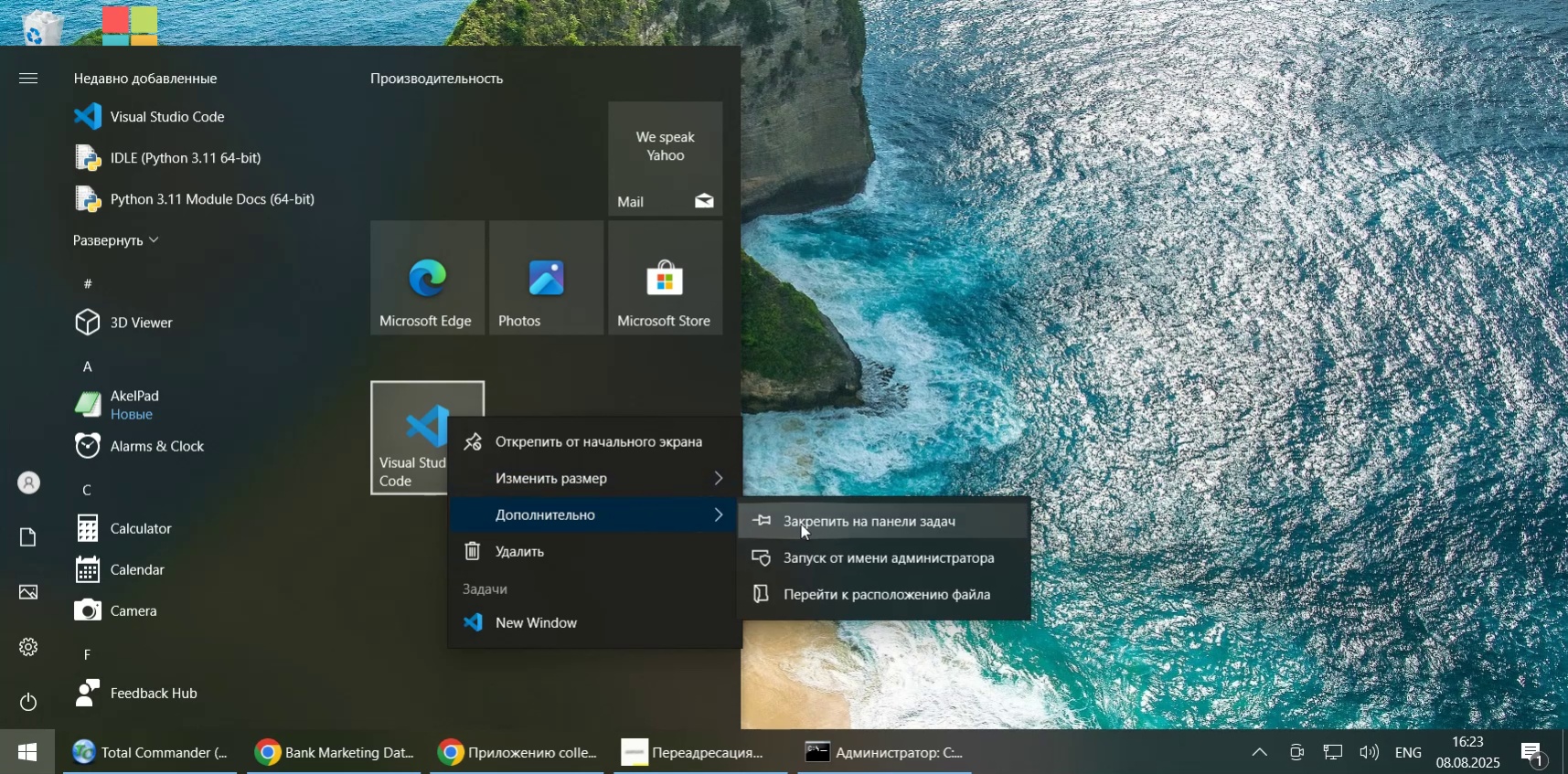 
left_click([800, 523])
 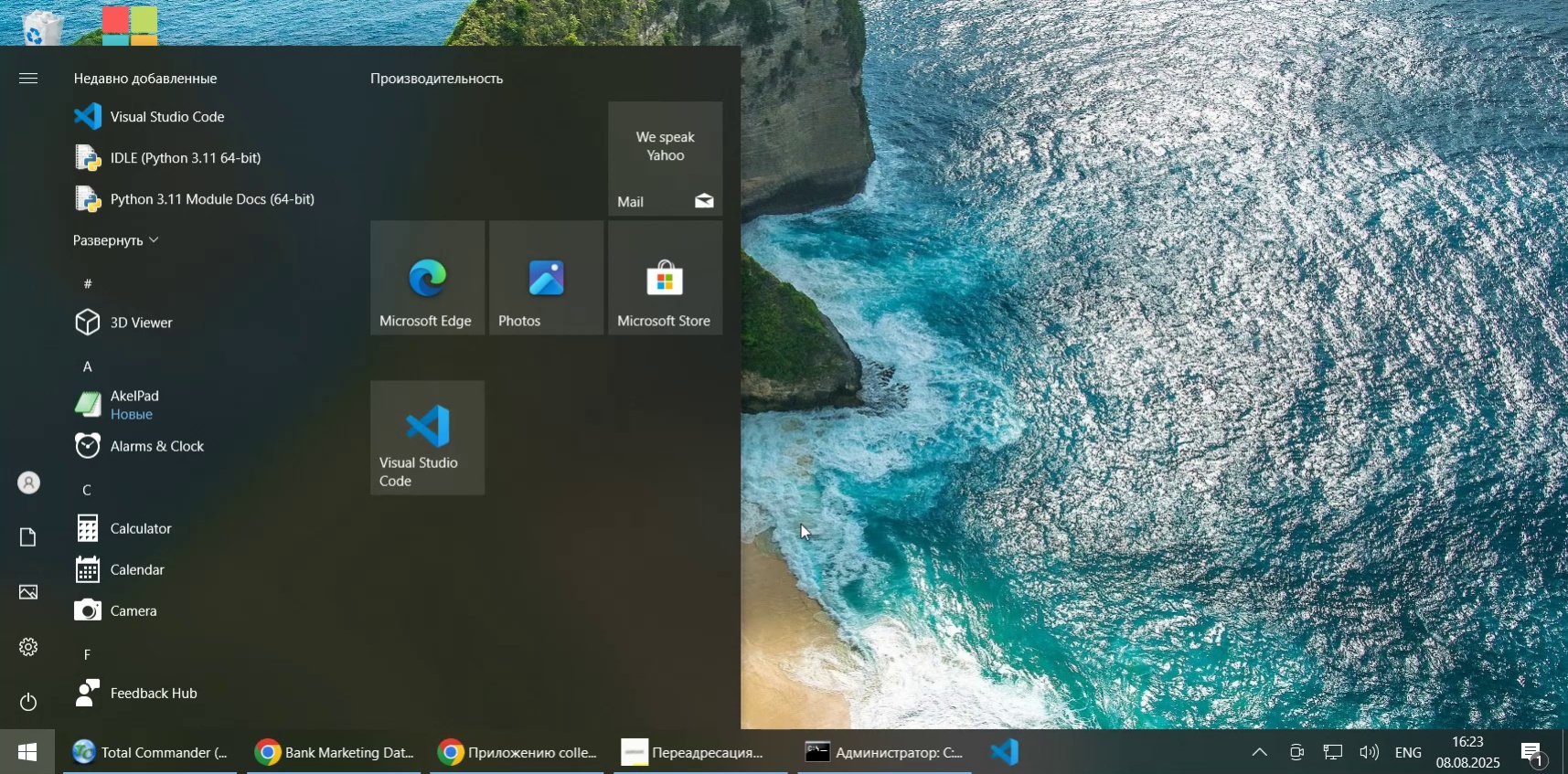 
left_click([879, 540])
 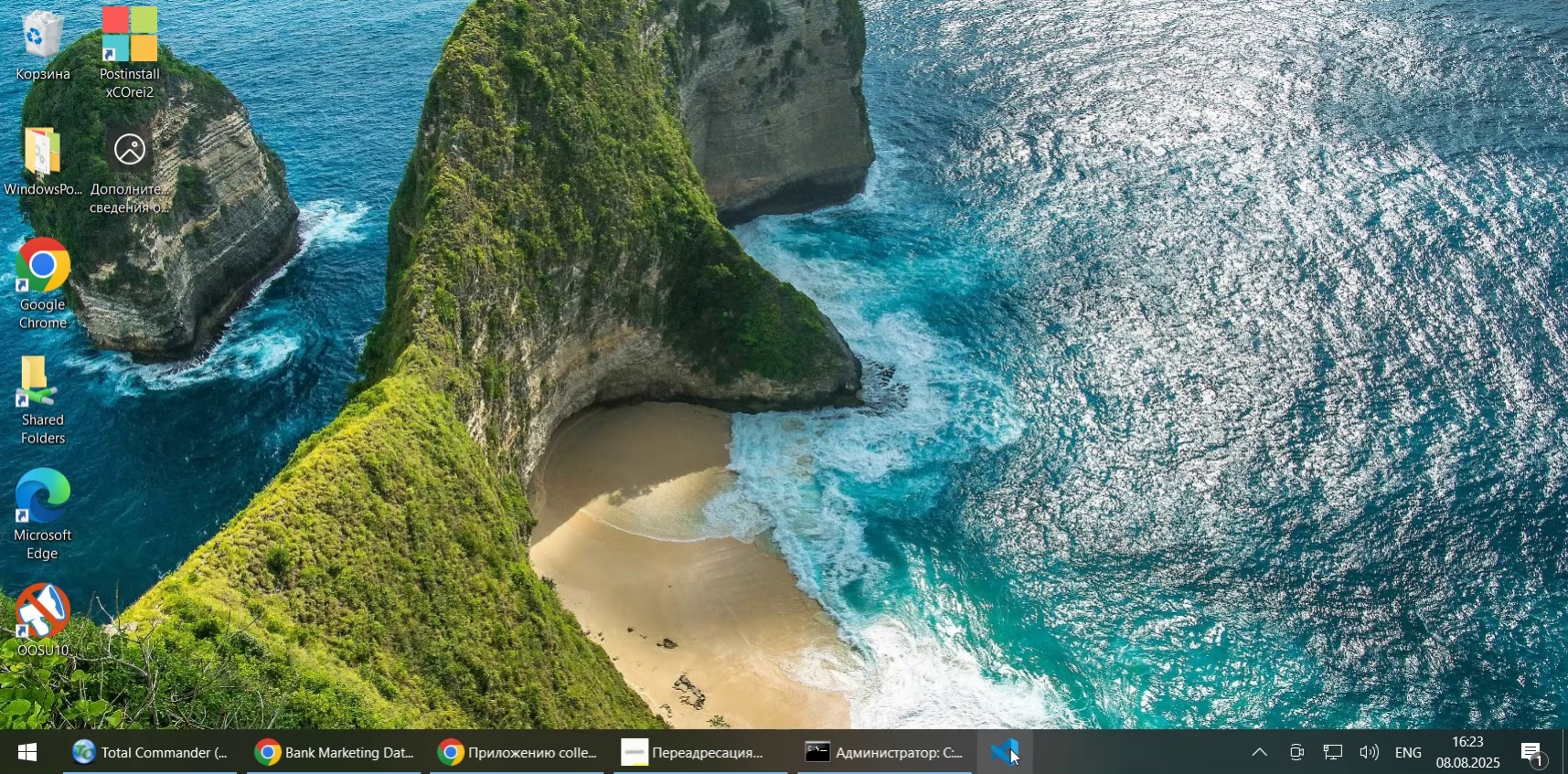 
left_click([1009, 747])
 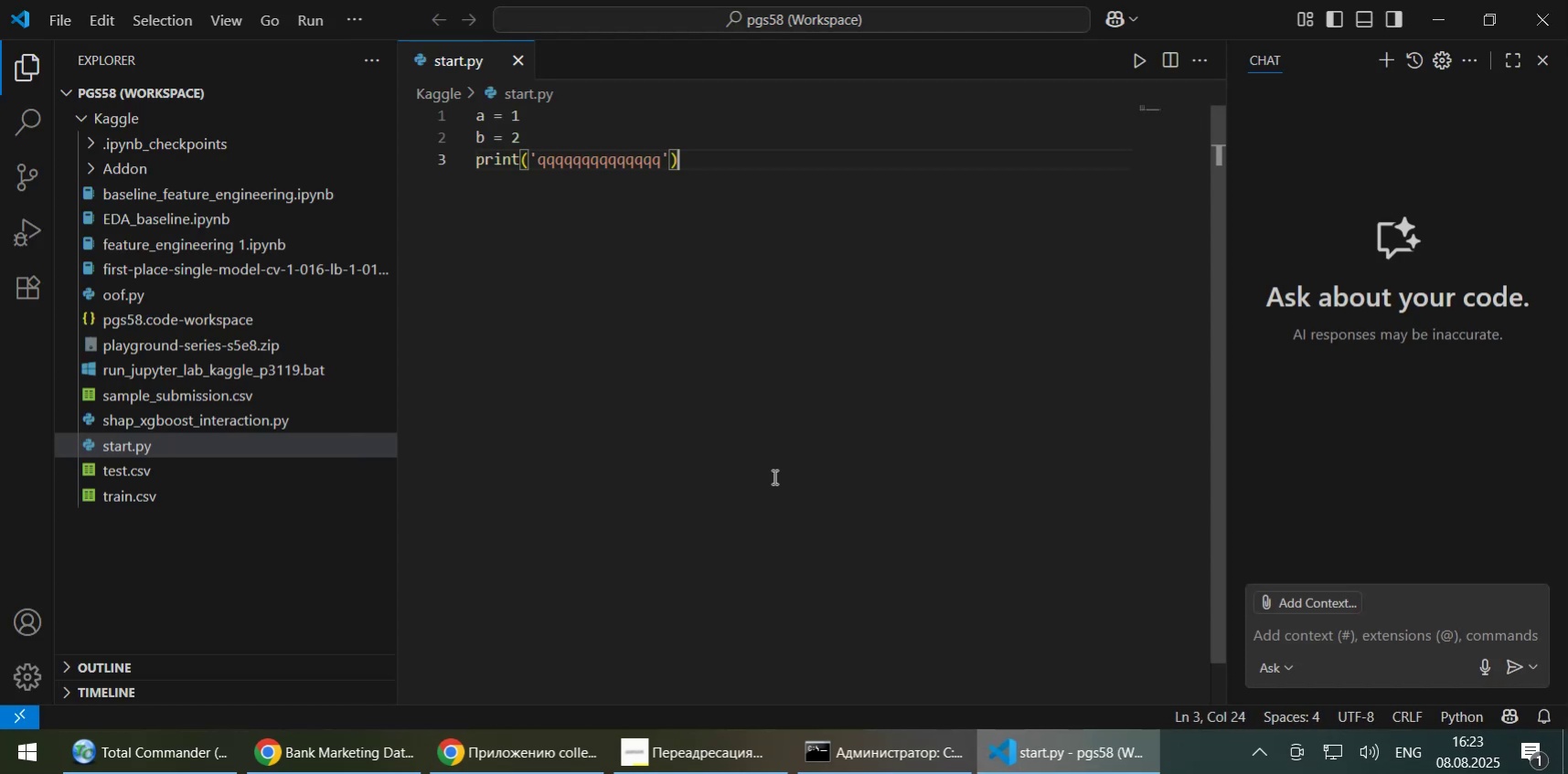 
wait(12.7)
 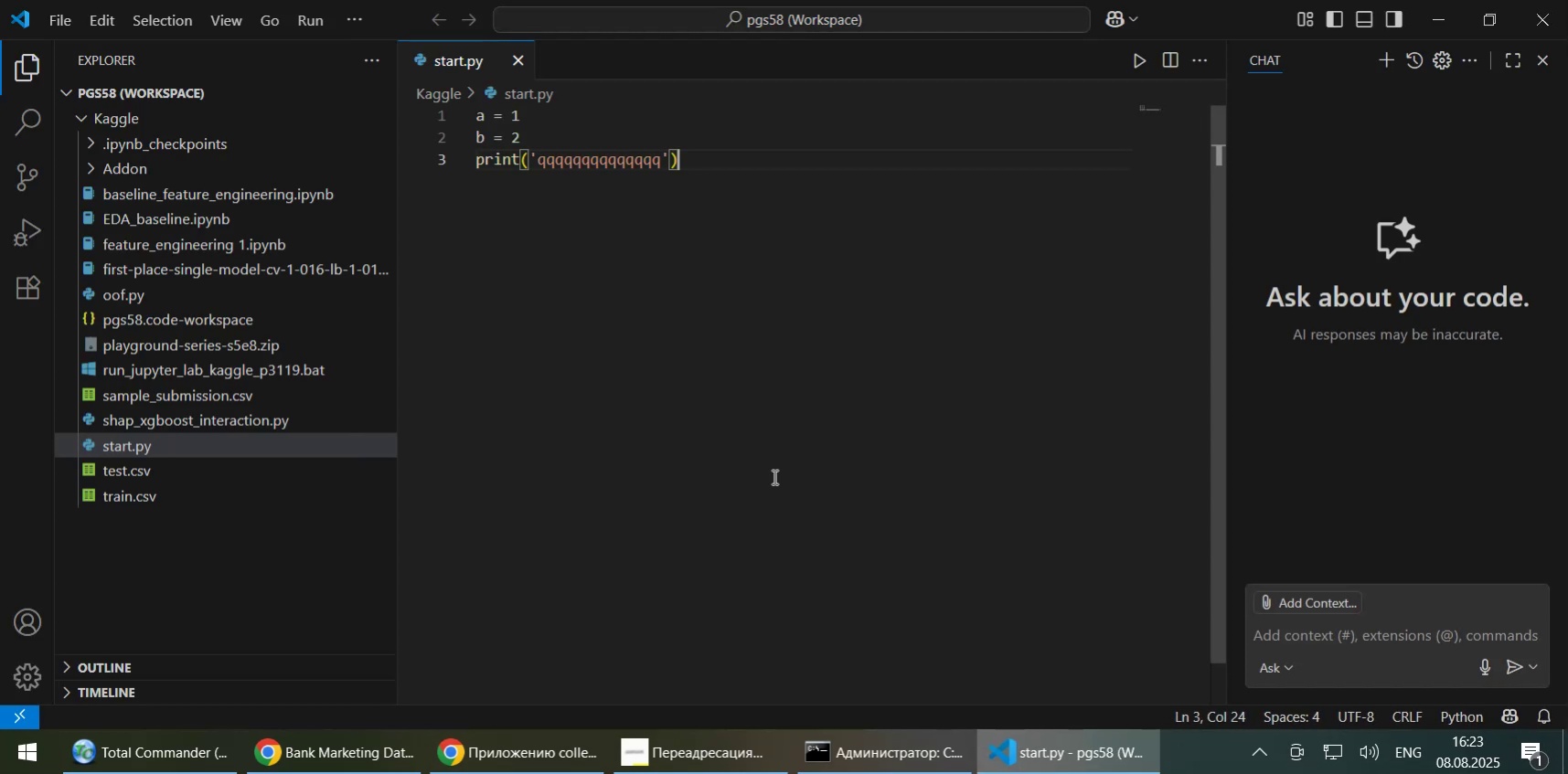 
left_click([702, 383])
 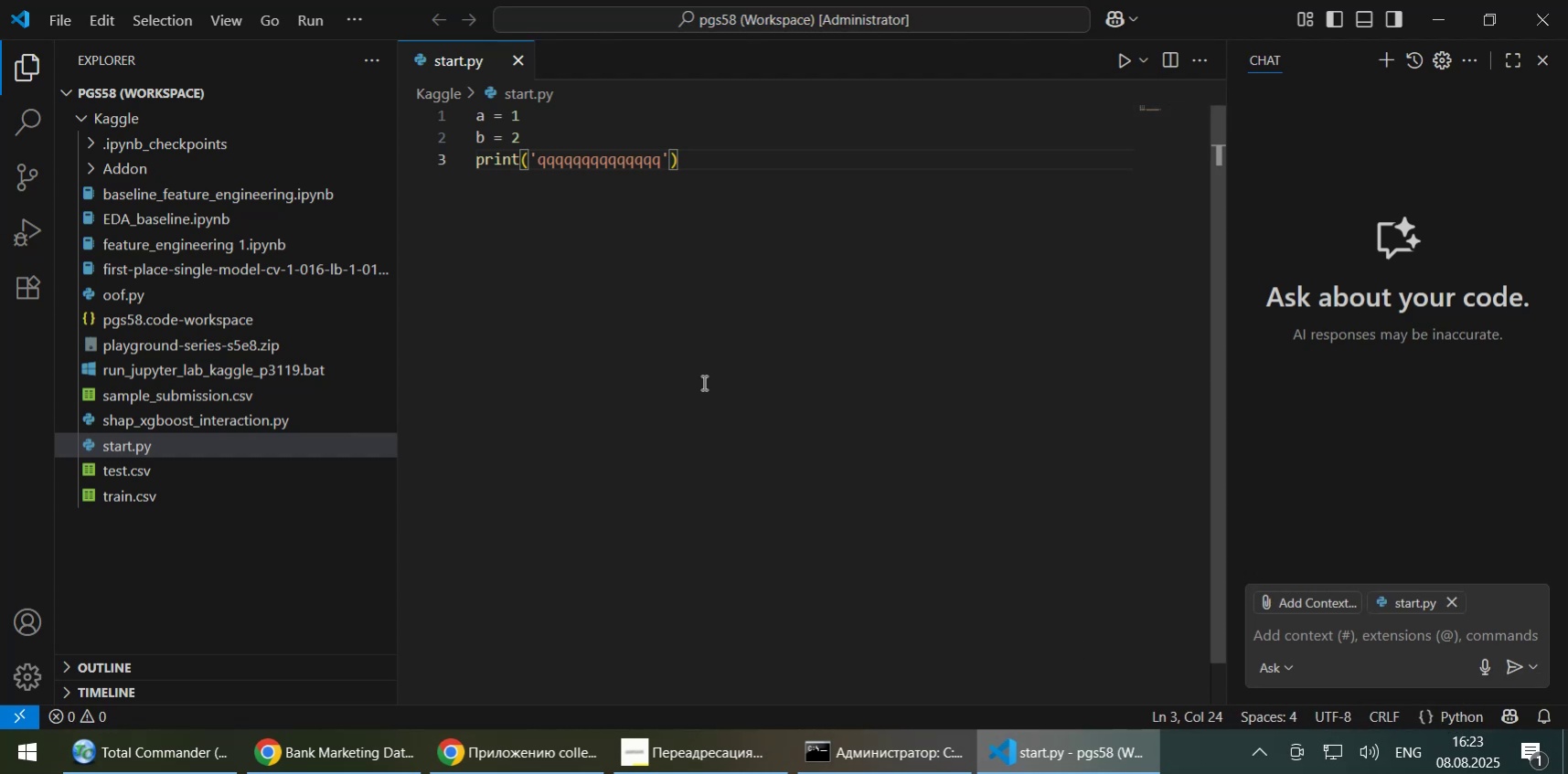 
key(Control+Shift+P)
 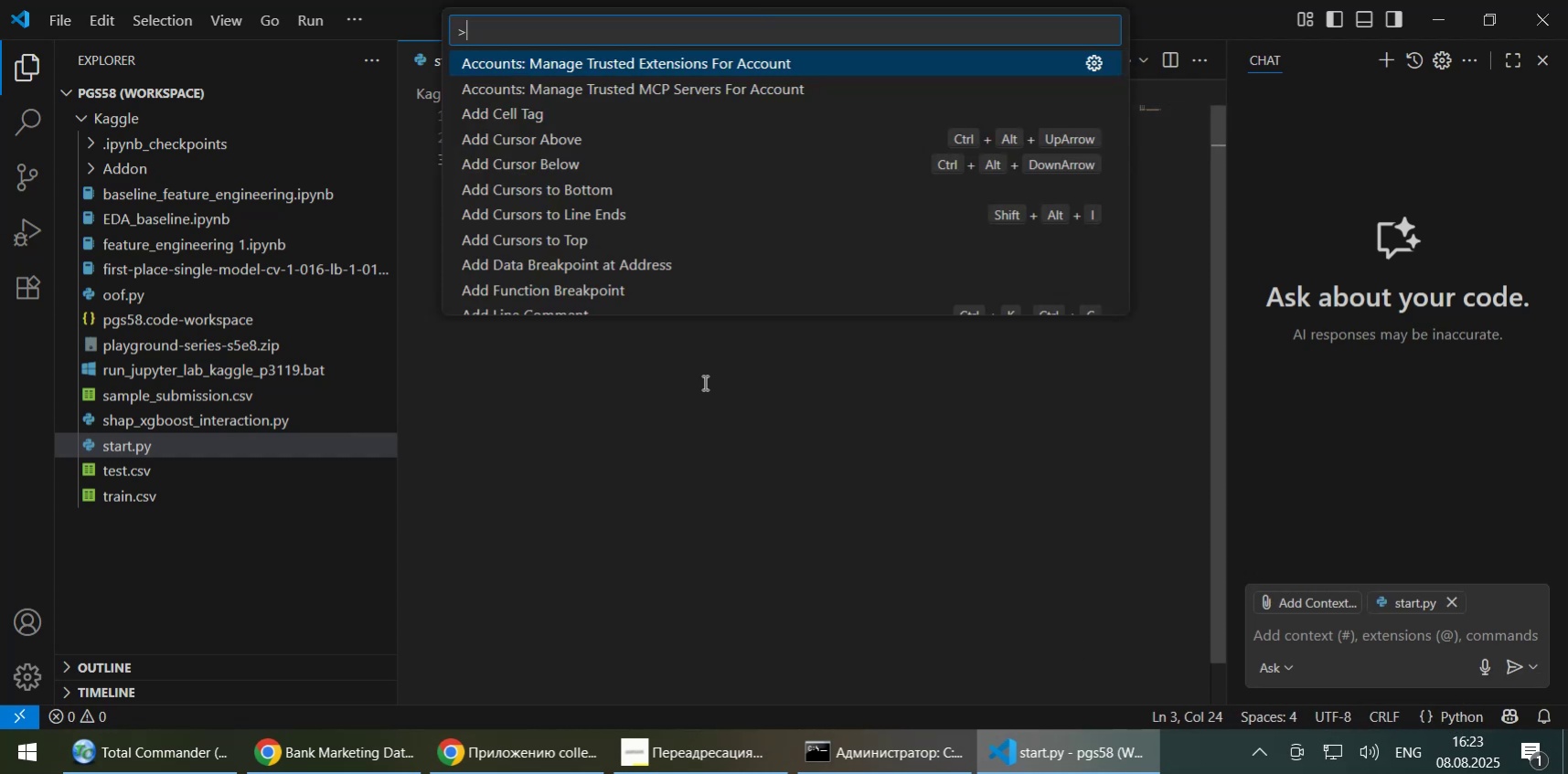 
type(select python)
 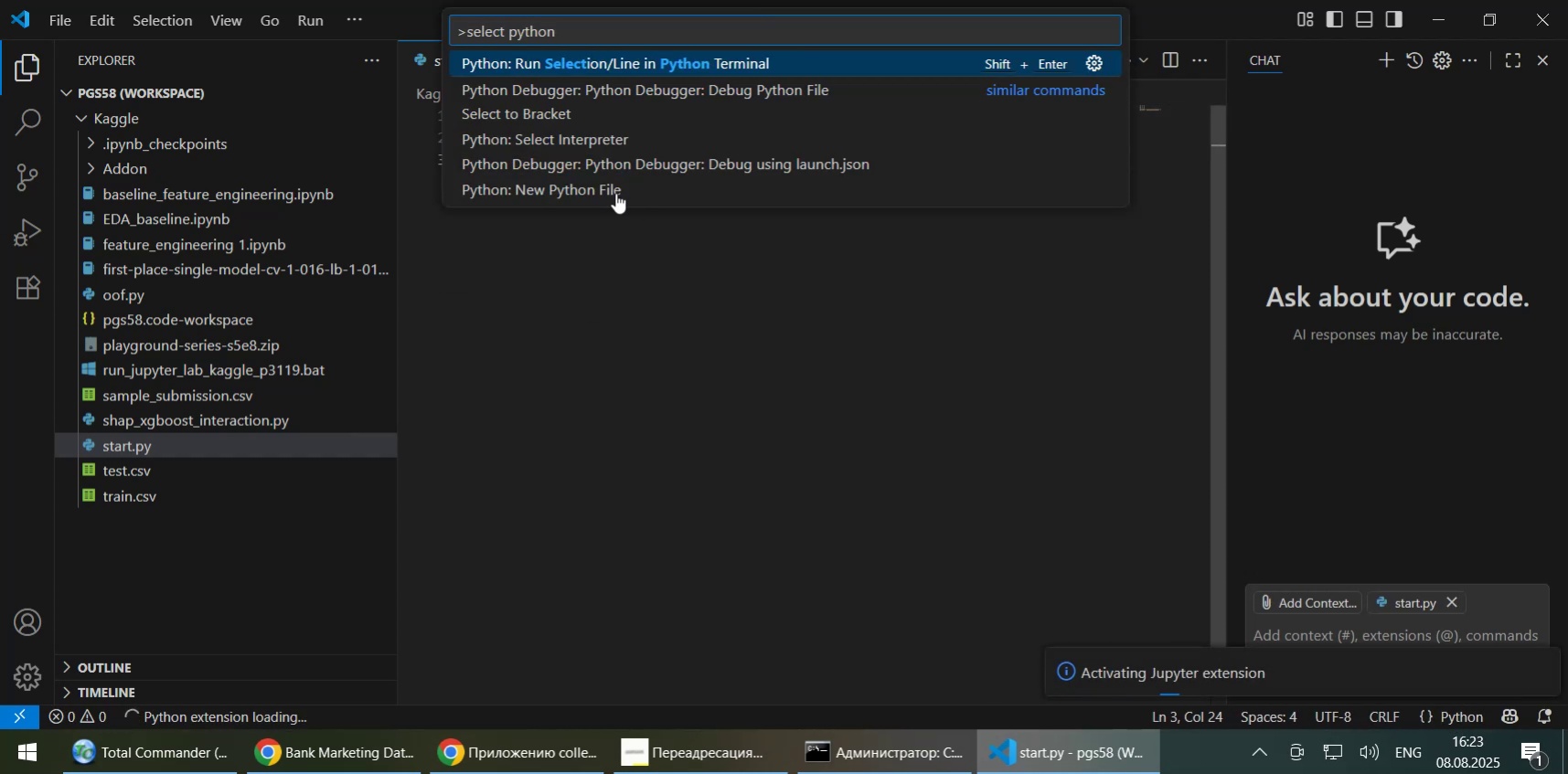 
left_click([573, 141])
 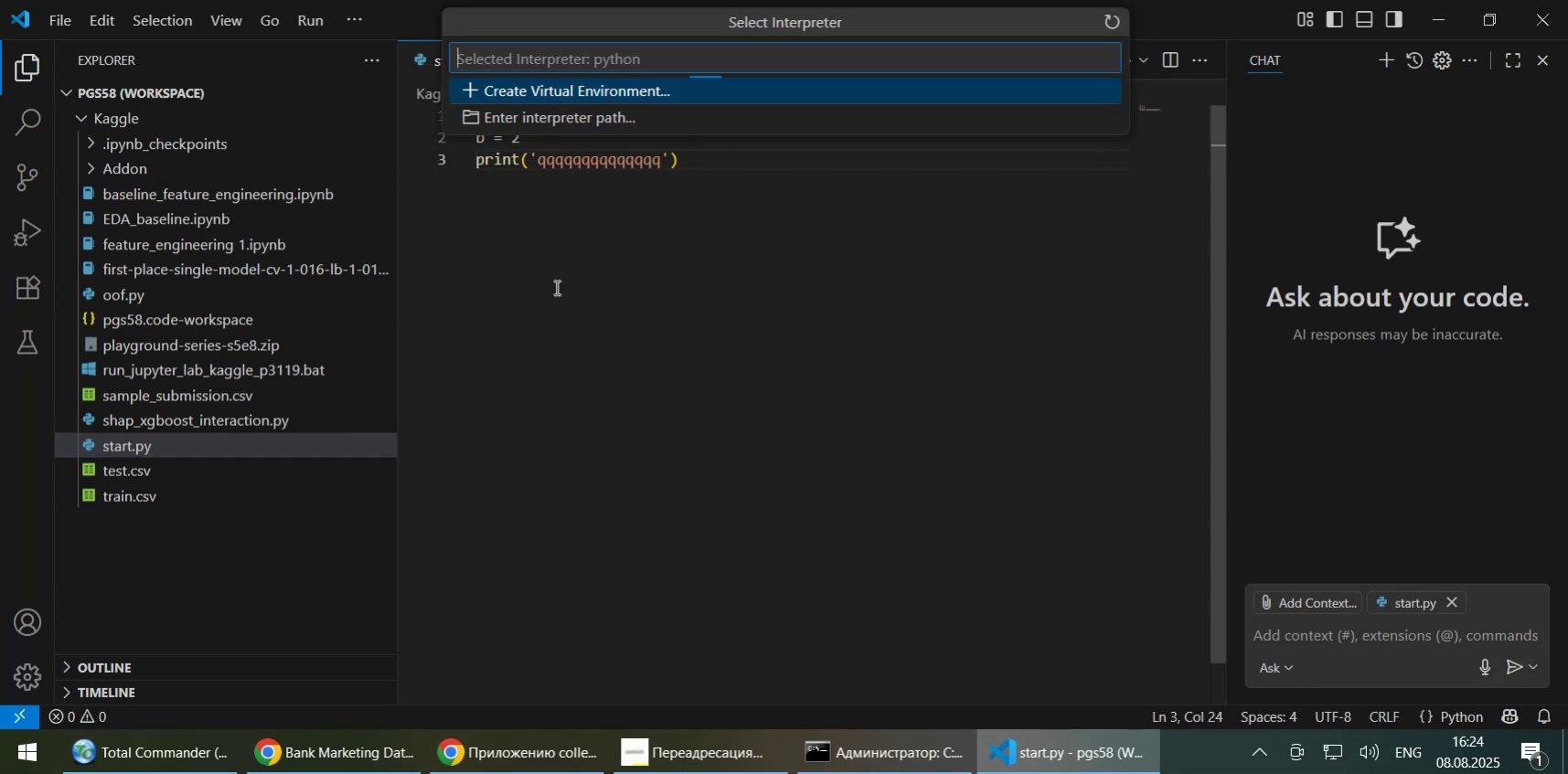 
wait(7.04)
 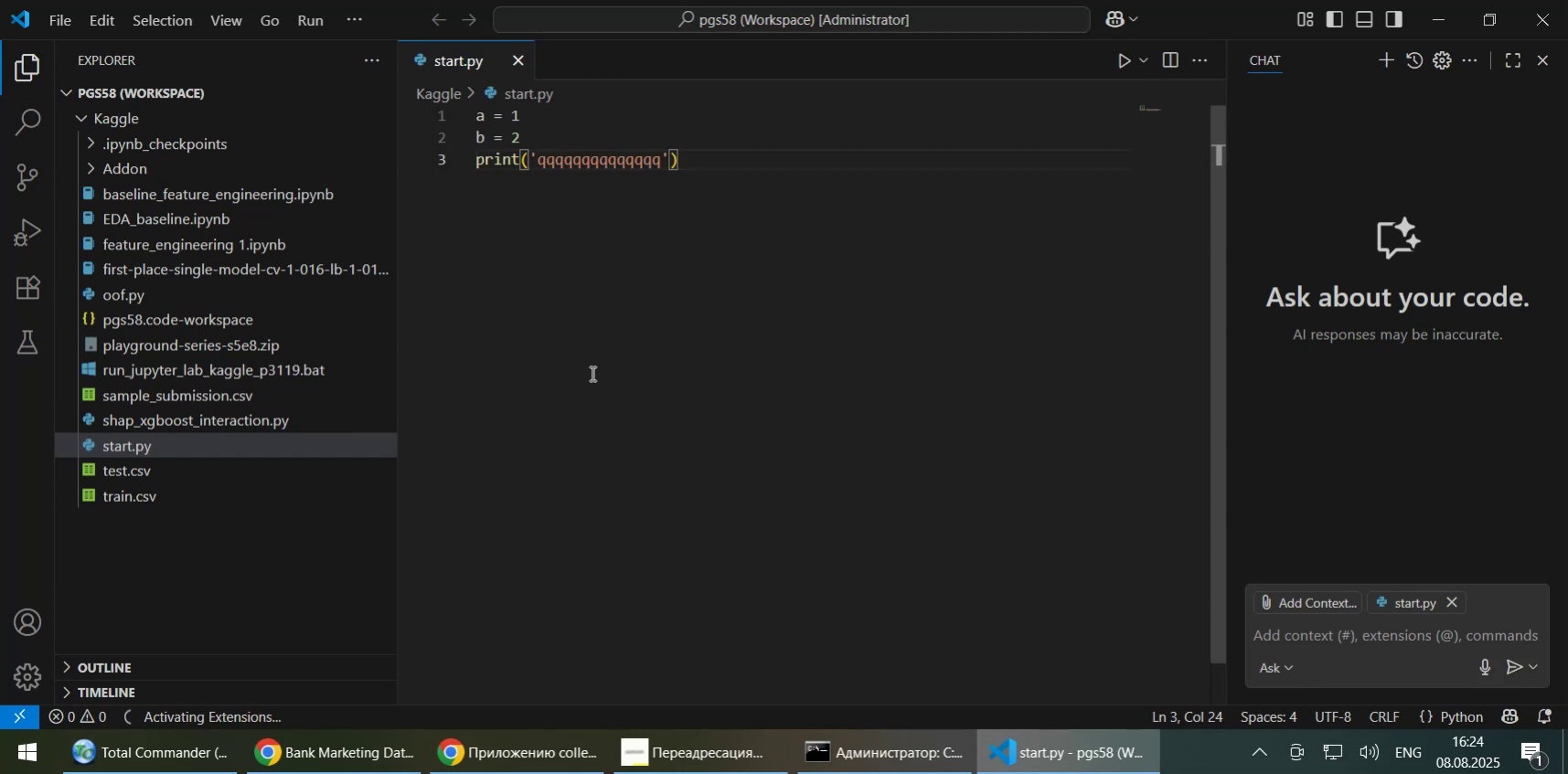 
left_click([546, 113])
 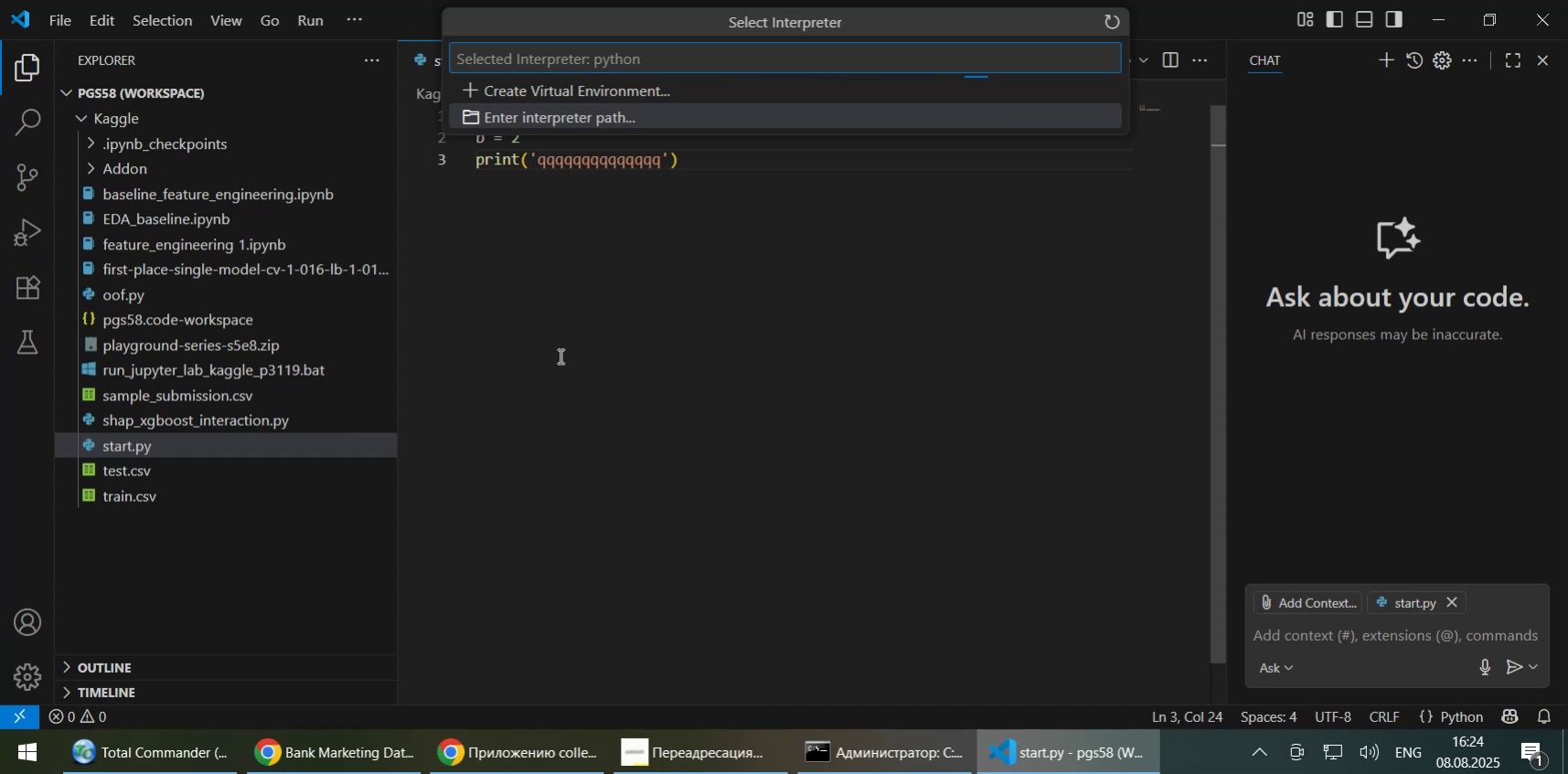 
wait(5.14)
 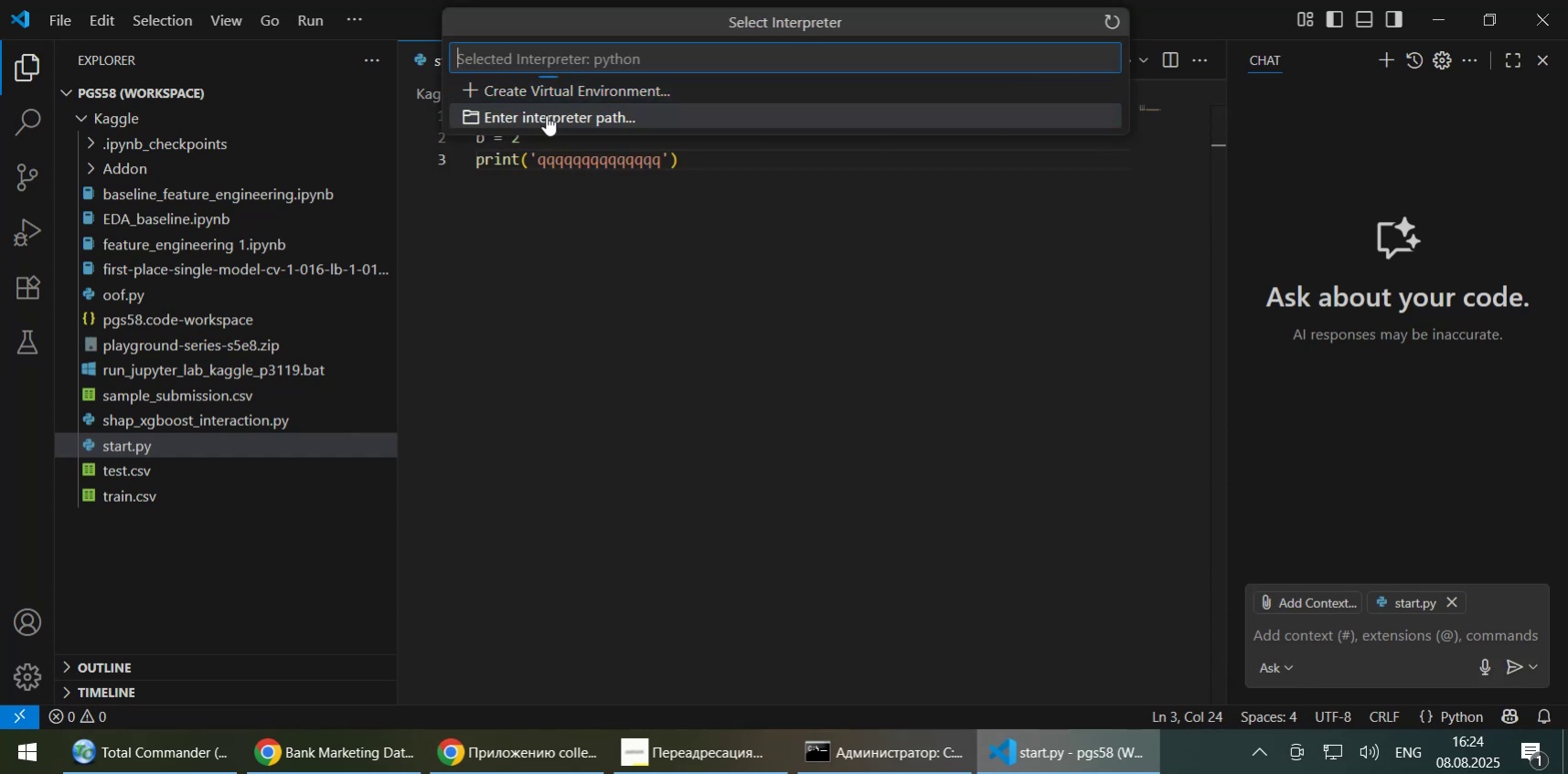 
left_click([501, 111])
 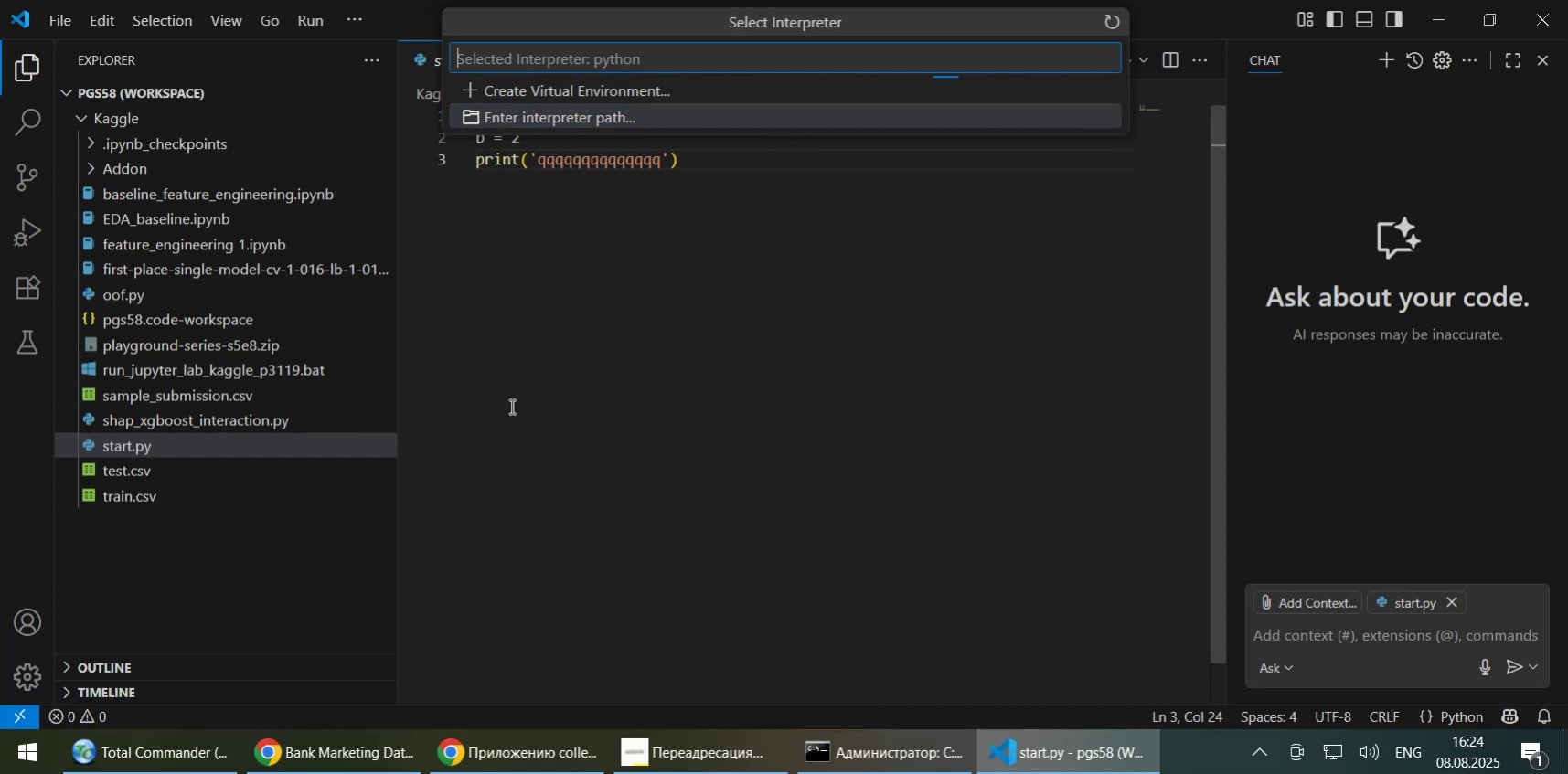 
left_click([465, 114])
 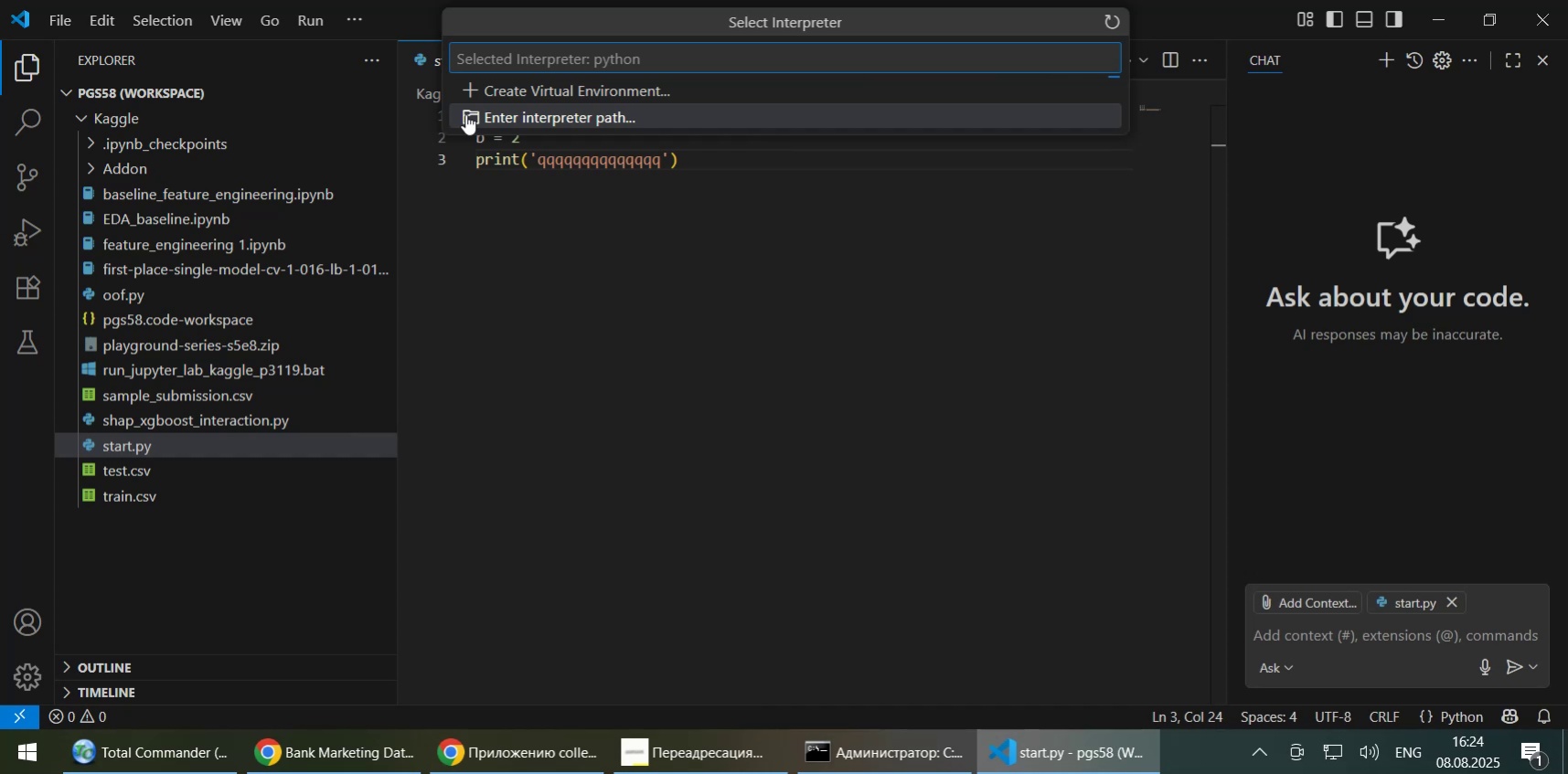 
wait(5.45)
 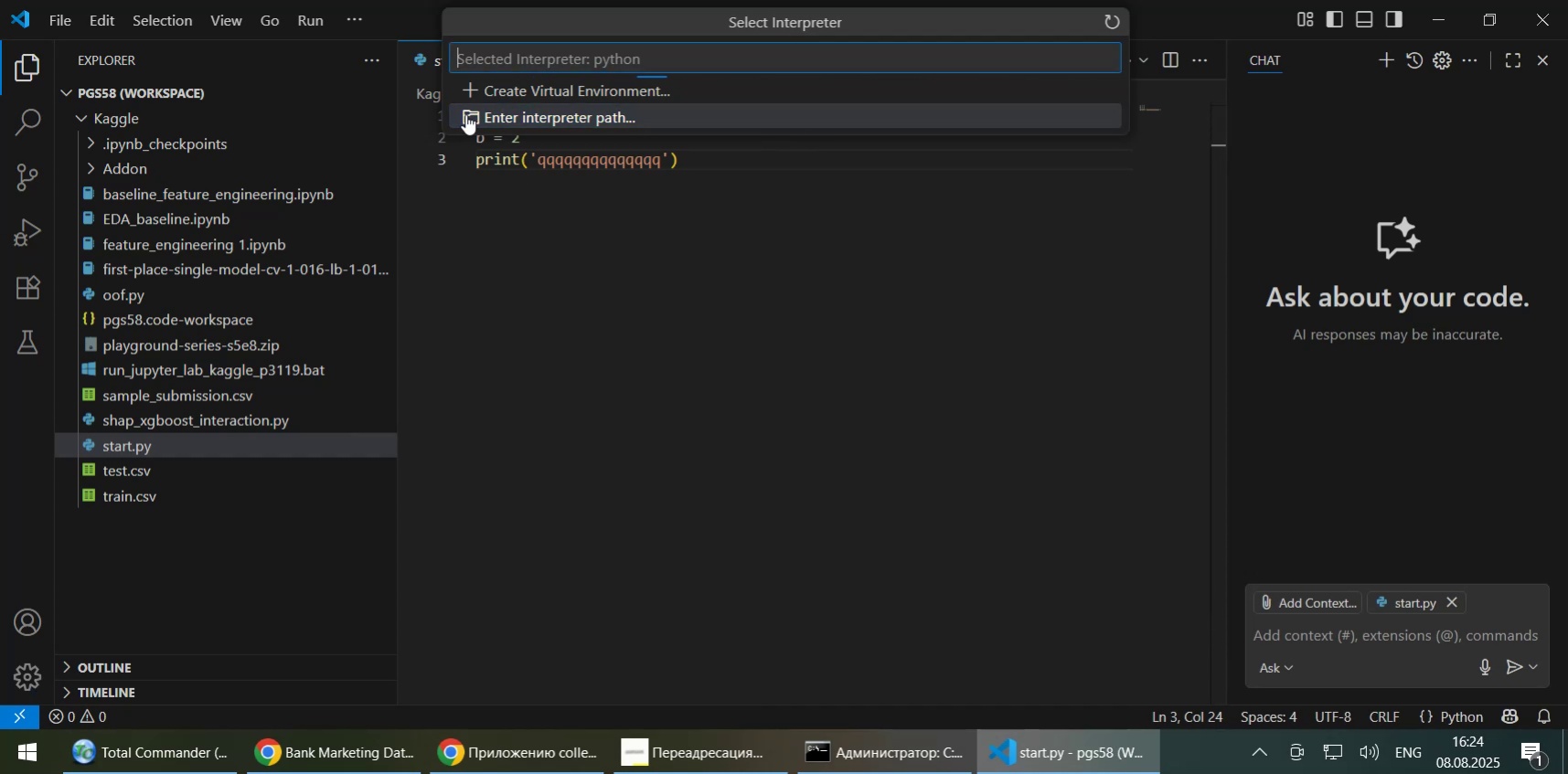 
left_click([495, 112])
 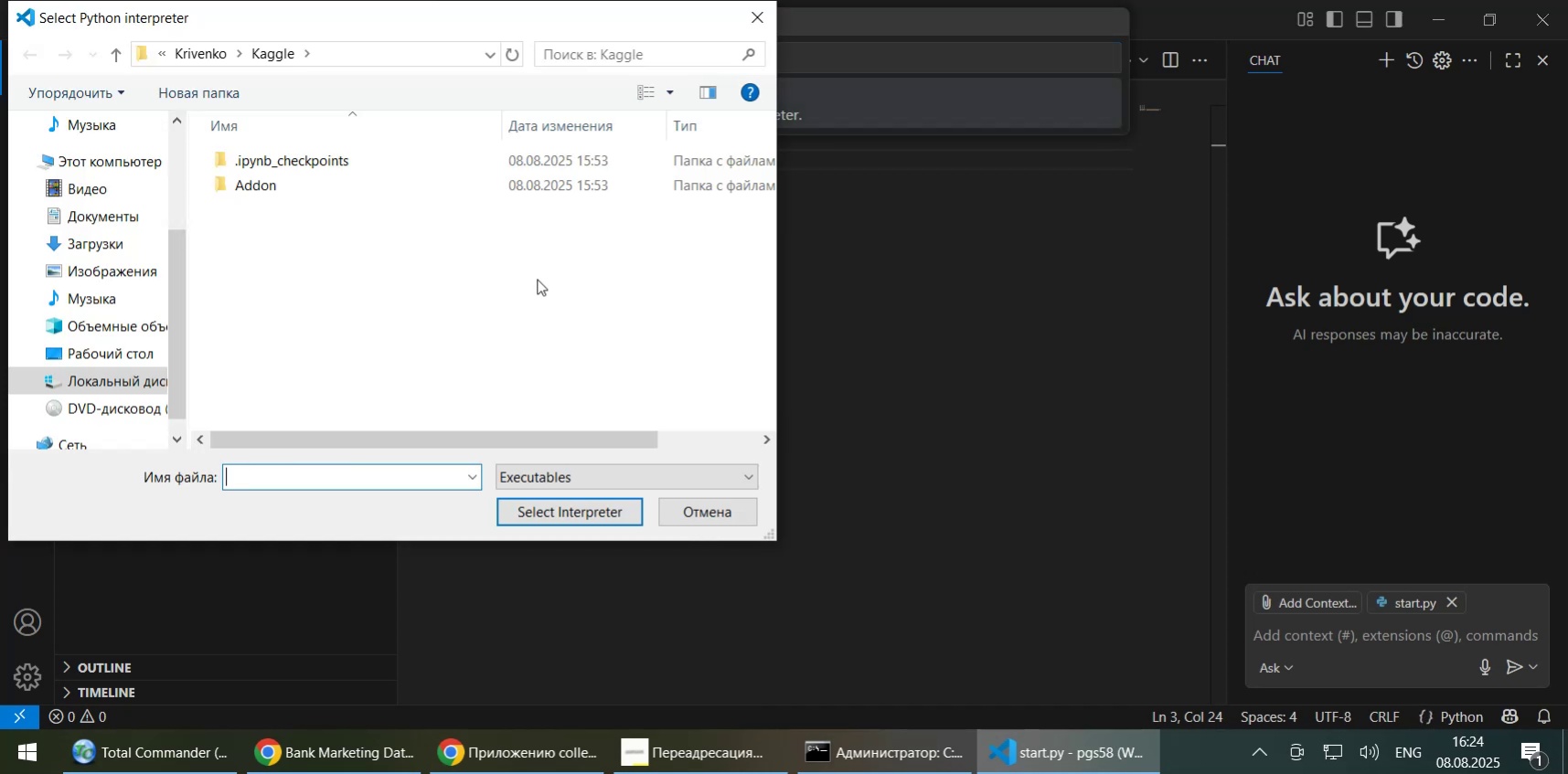 
left_click([92, 375])
 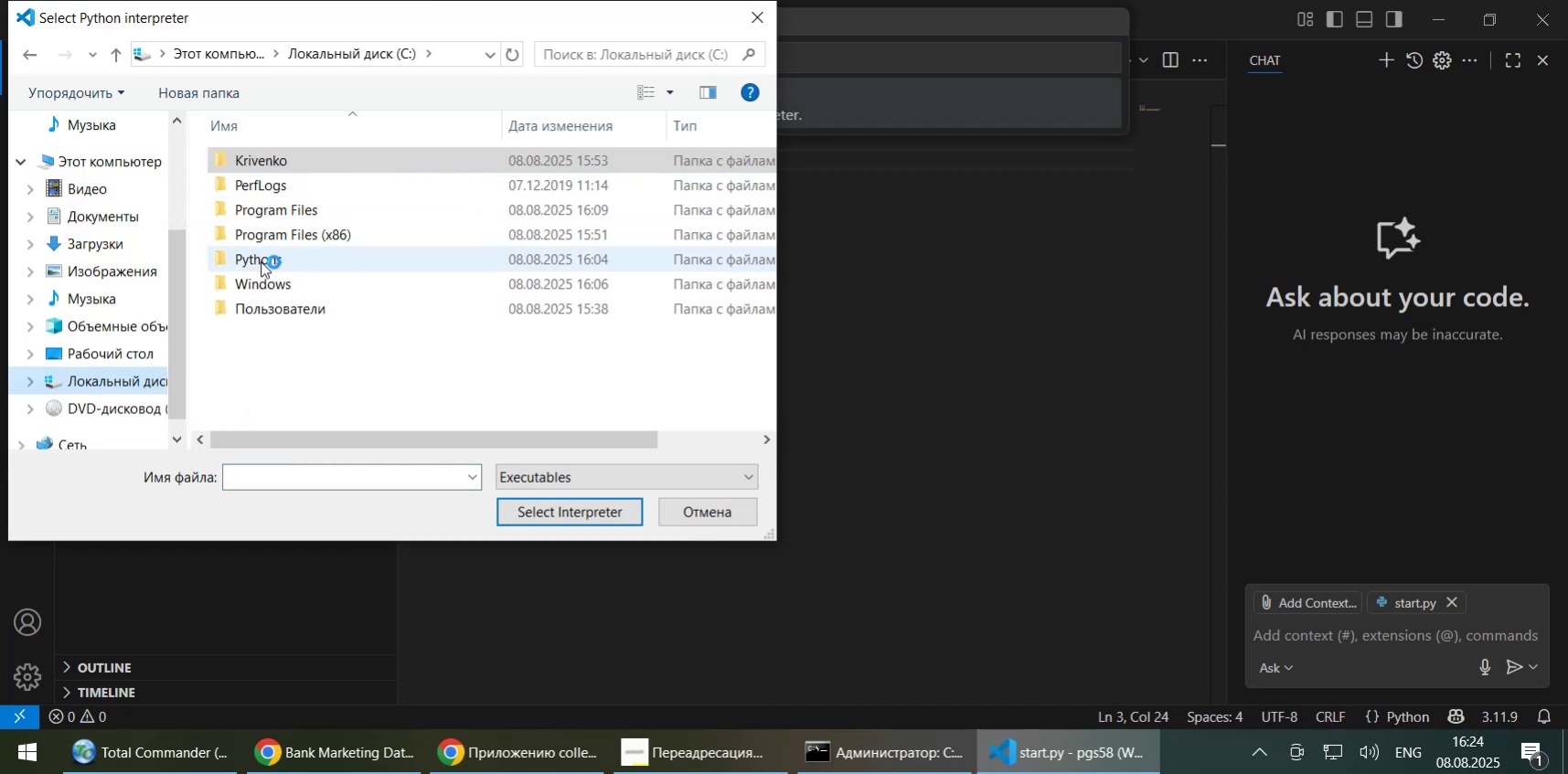 
double_click([261, 265])
 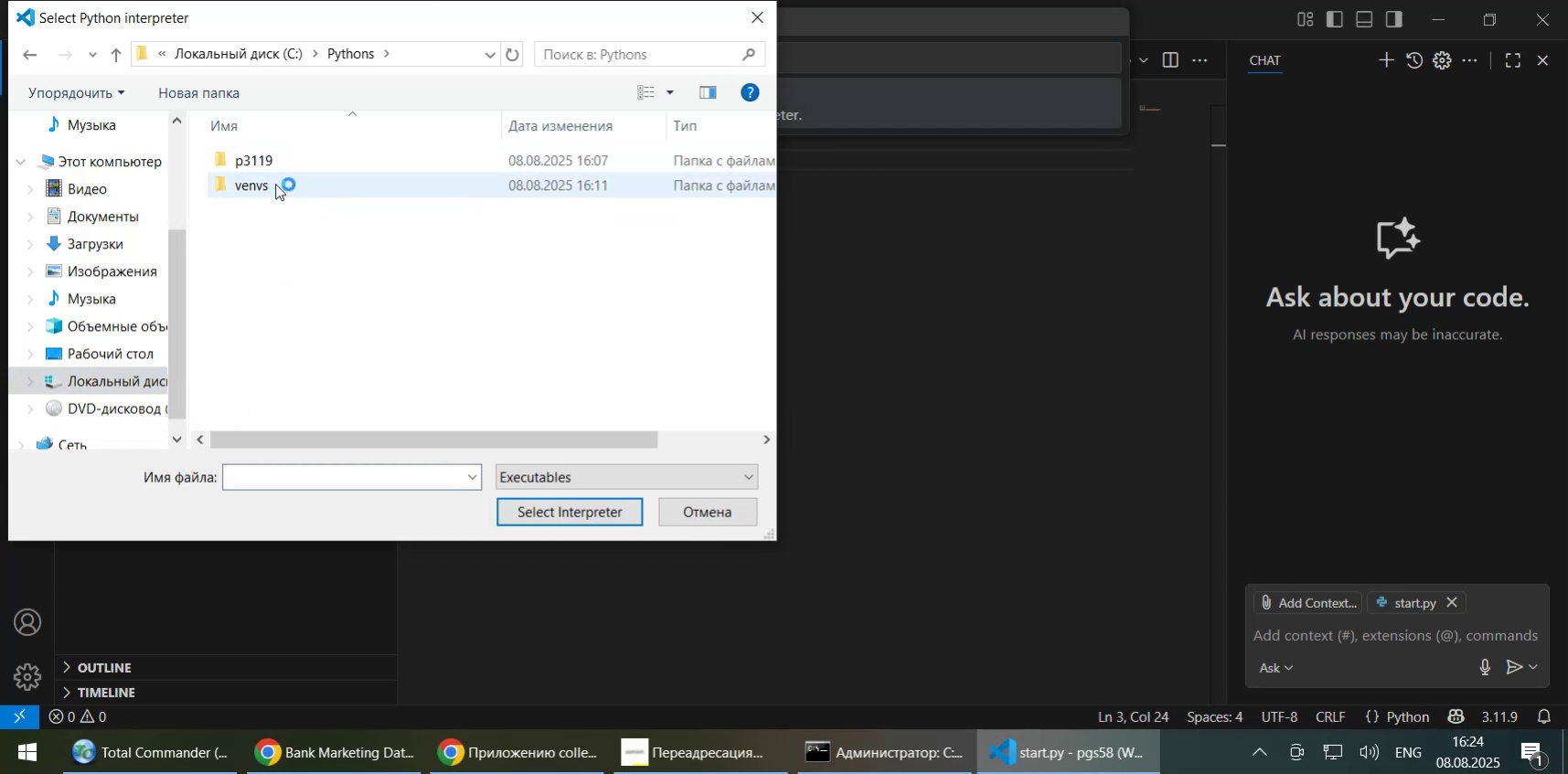 
double_click([275, 184])
 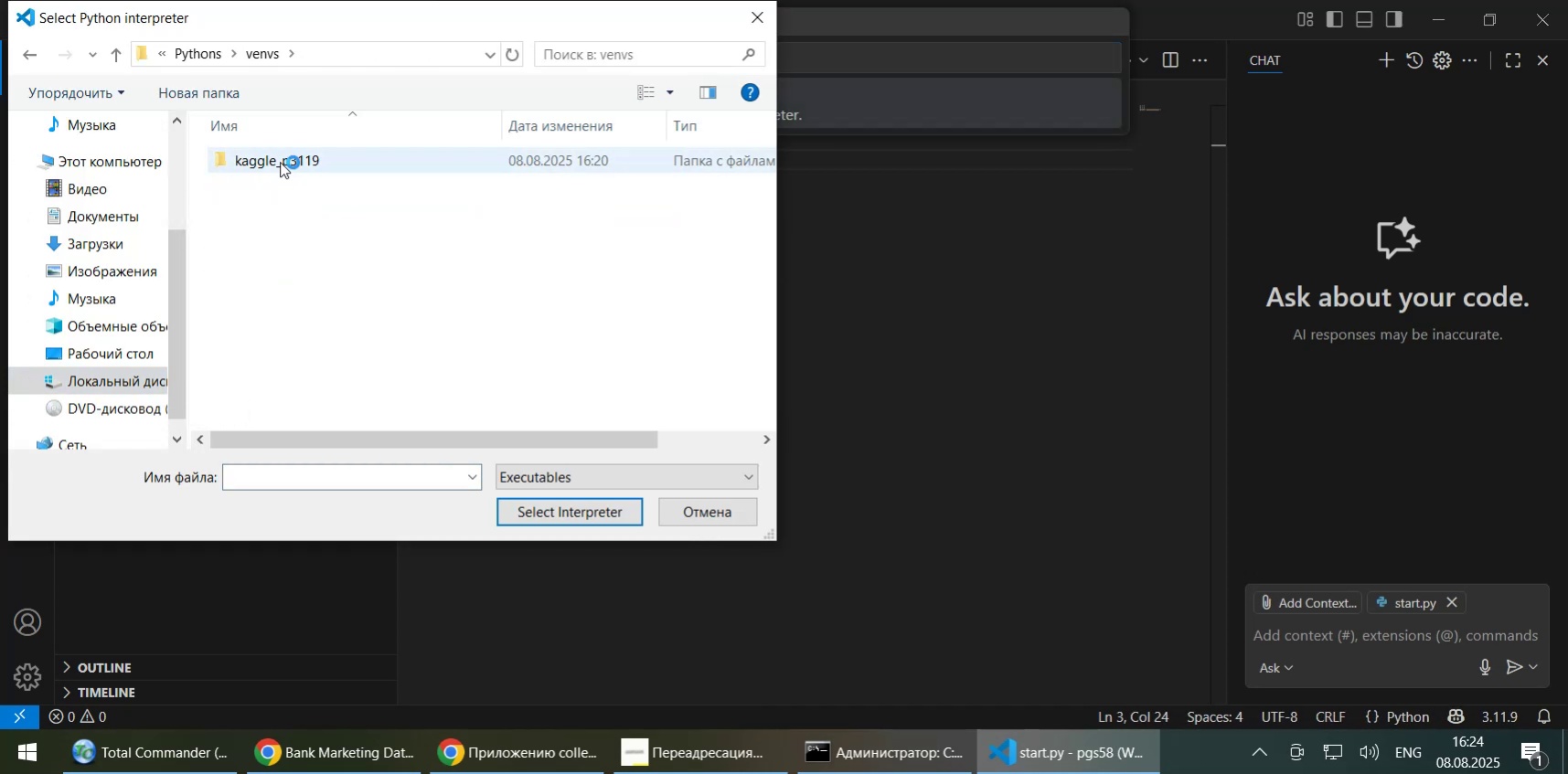 
double_click([280, 162])
 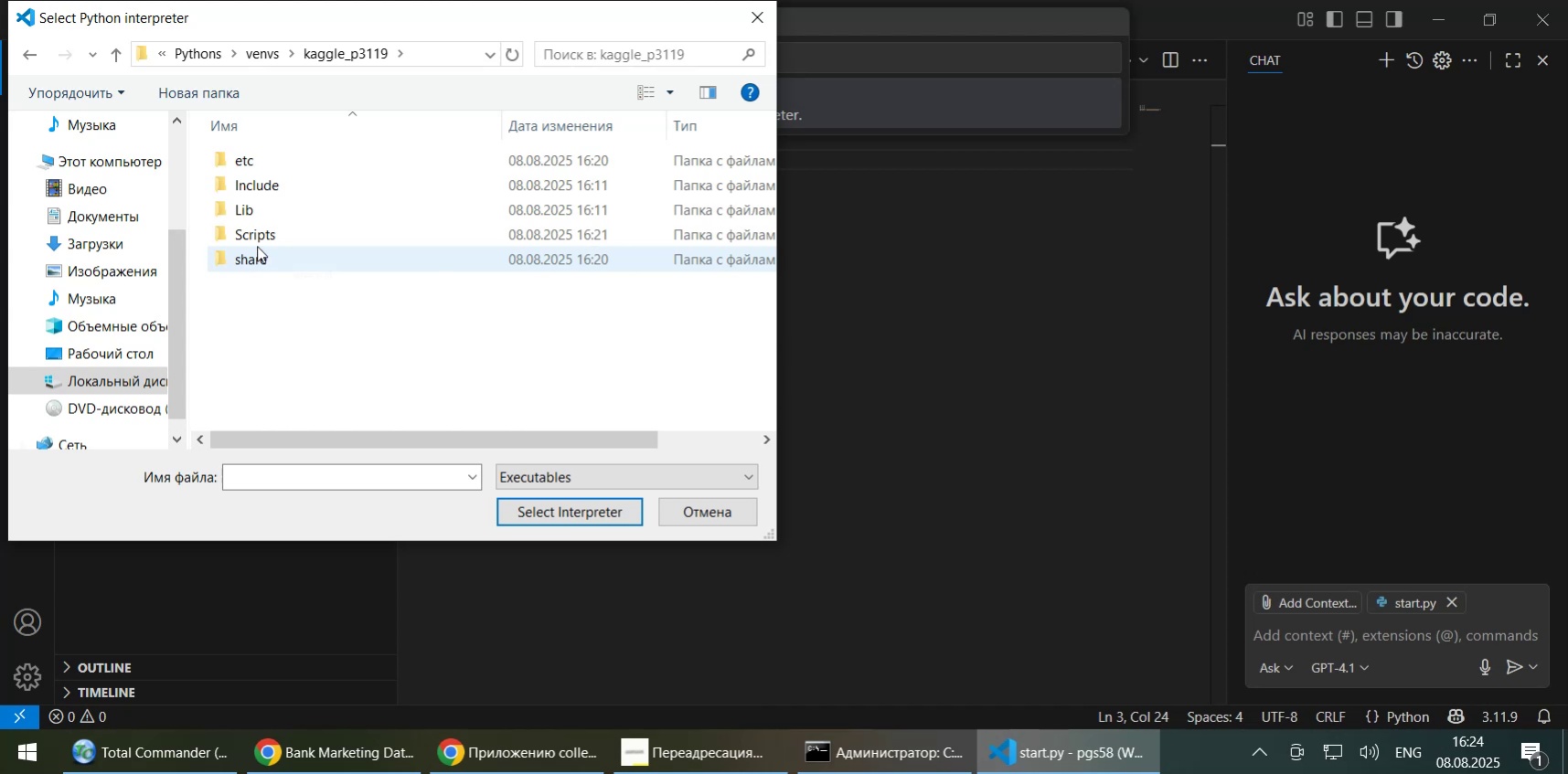 
double_click([257, 241])
 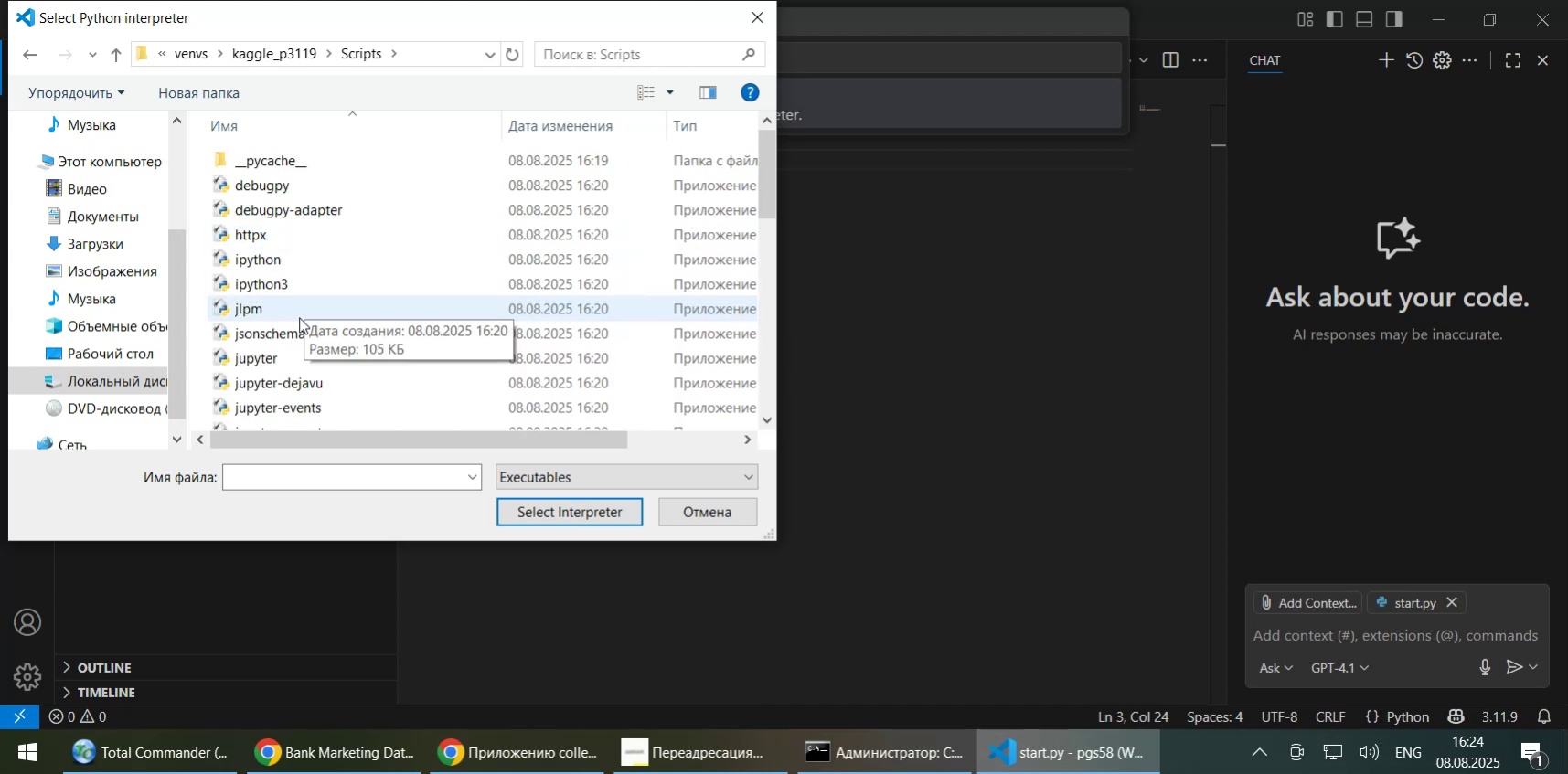 
scroll: coordinate [298, 317], scroll_direction: down, amount: 5.0
 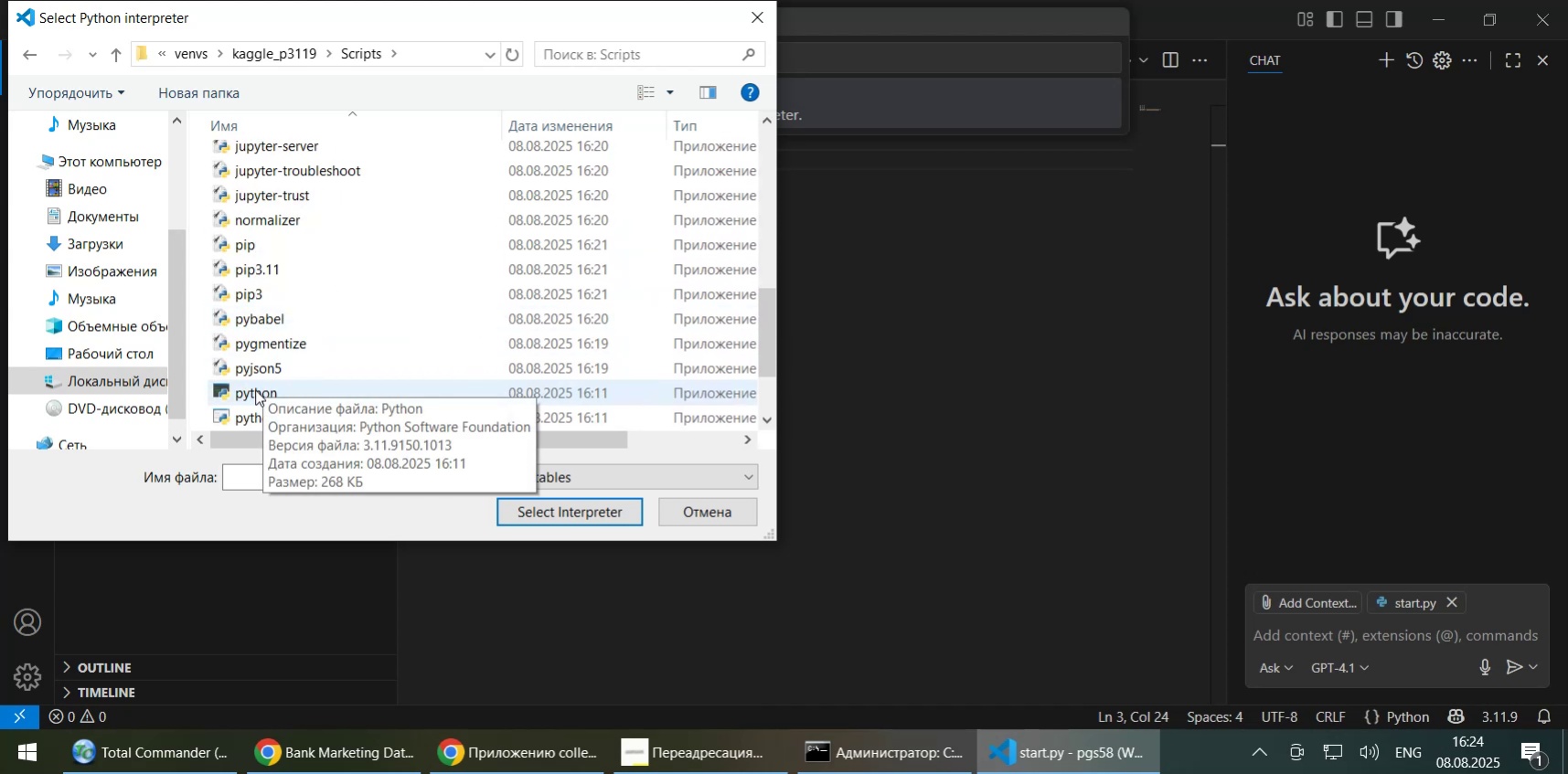 
double_click([255, 389])
 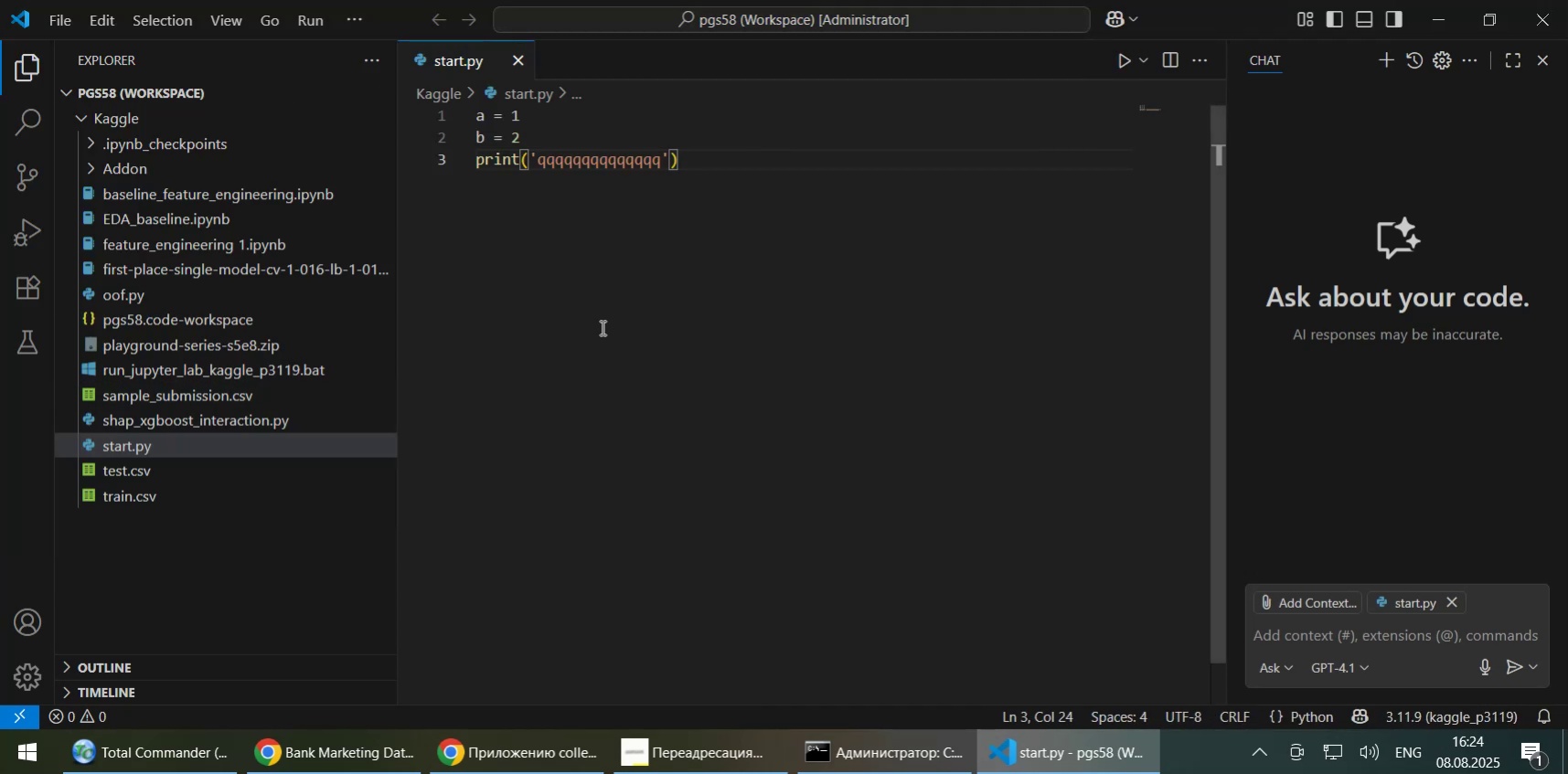 
left_click([685, 176])
 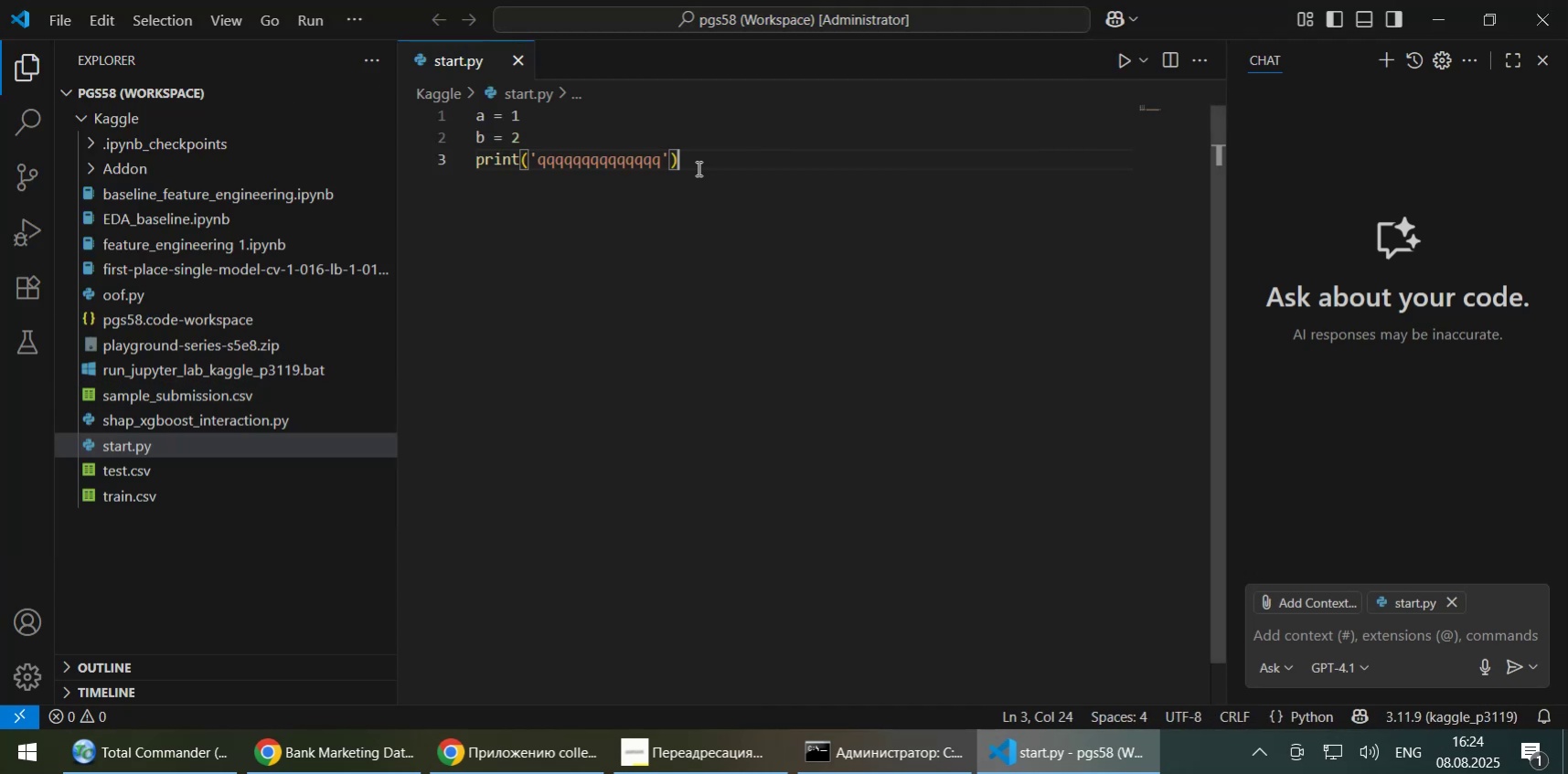 
key(F5)
 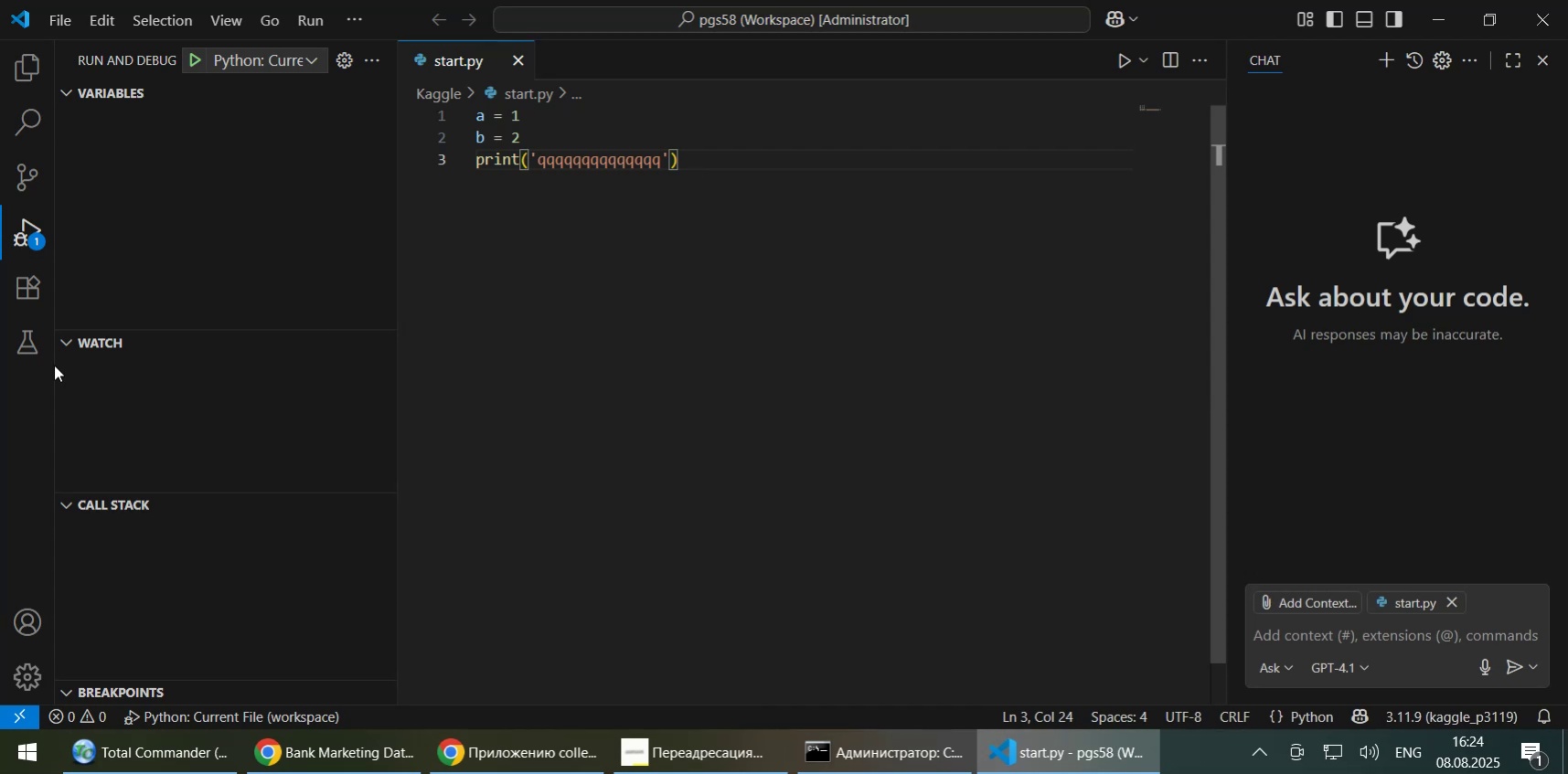 
left_click([64, 347])
 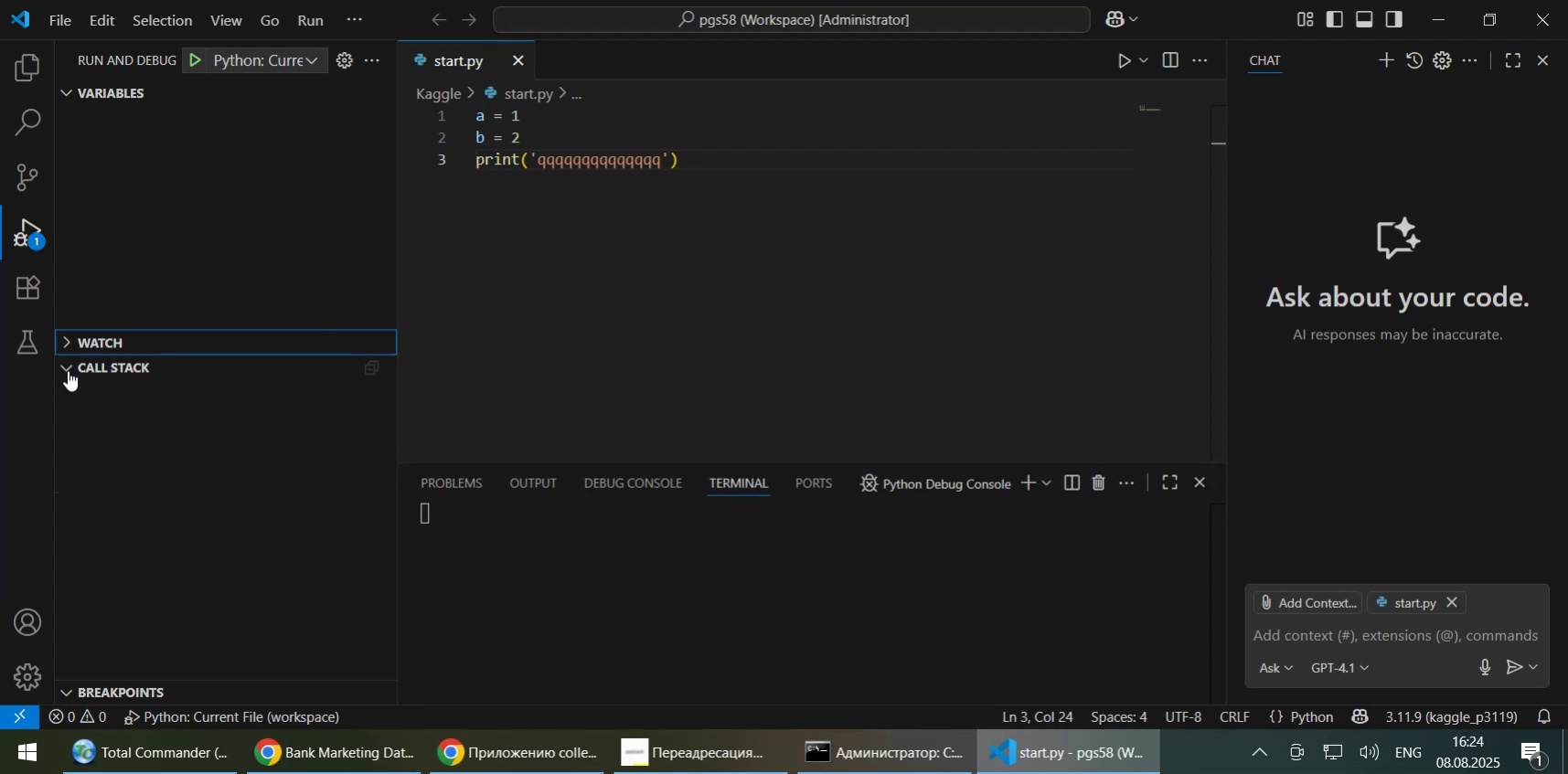 
left_click([68, 368])
 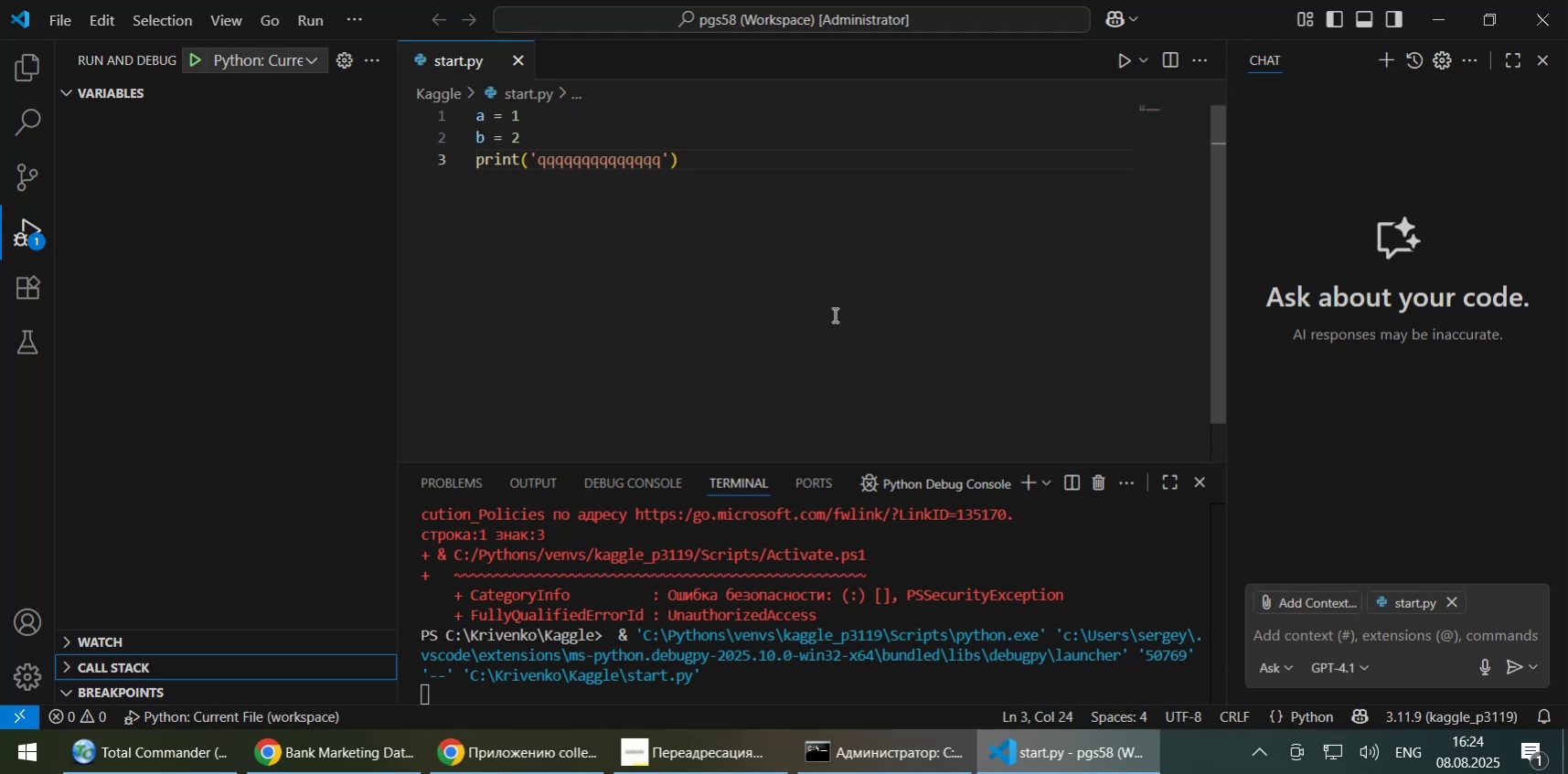 
wait(13.96)
 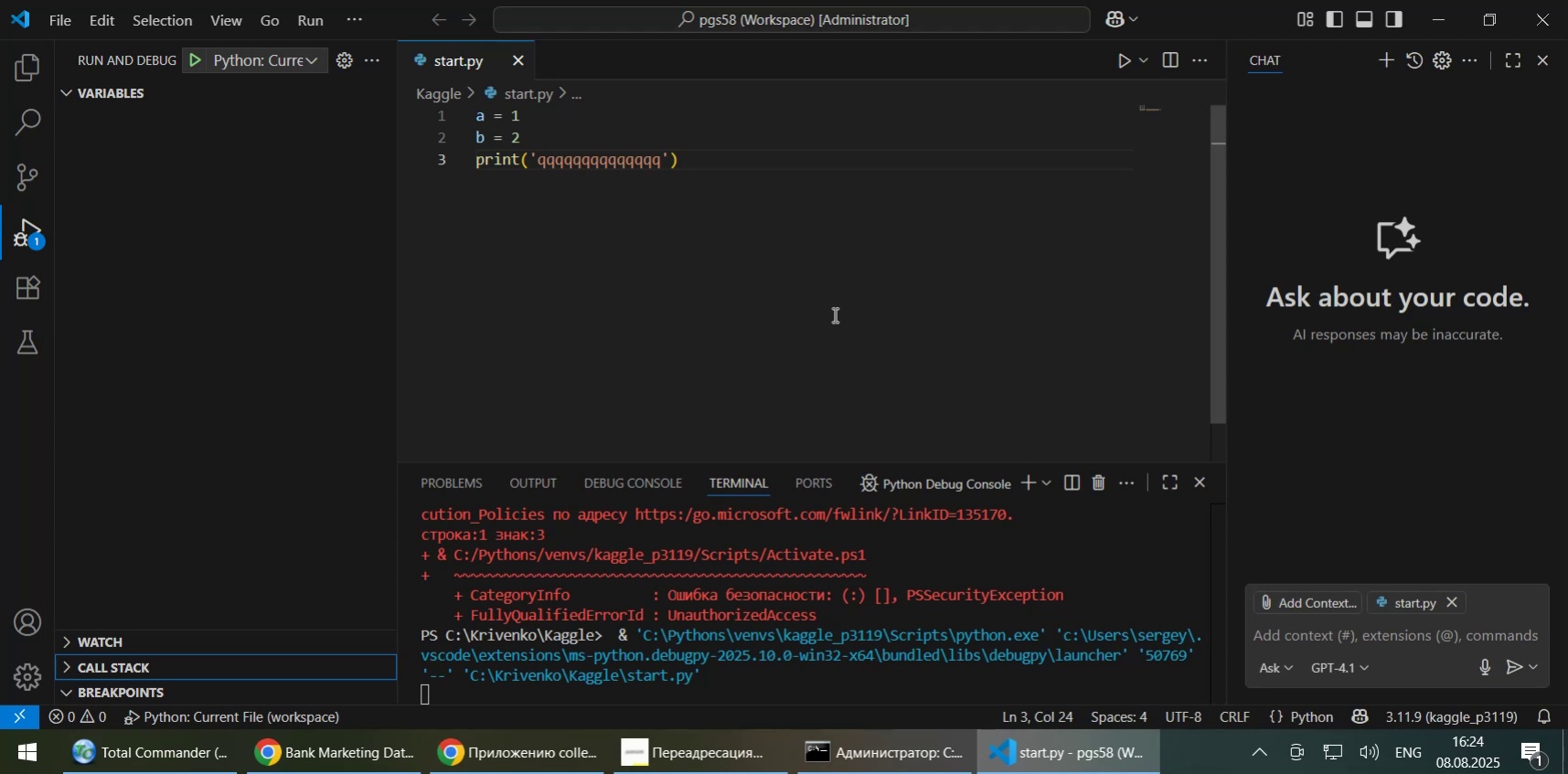 
scroll: coordinate [765, 646], scroll_direction: up, amount: 1.0
 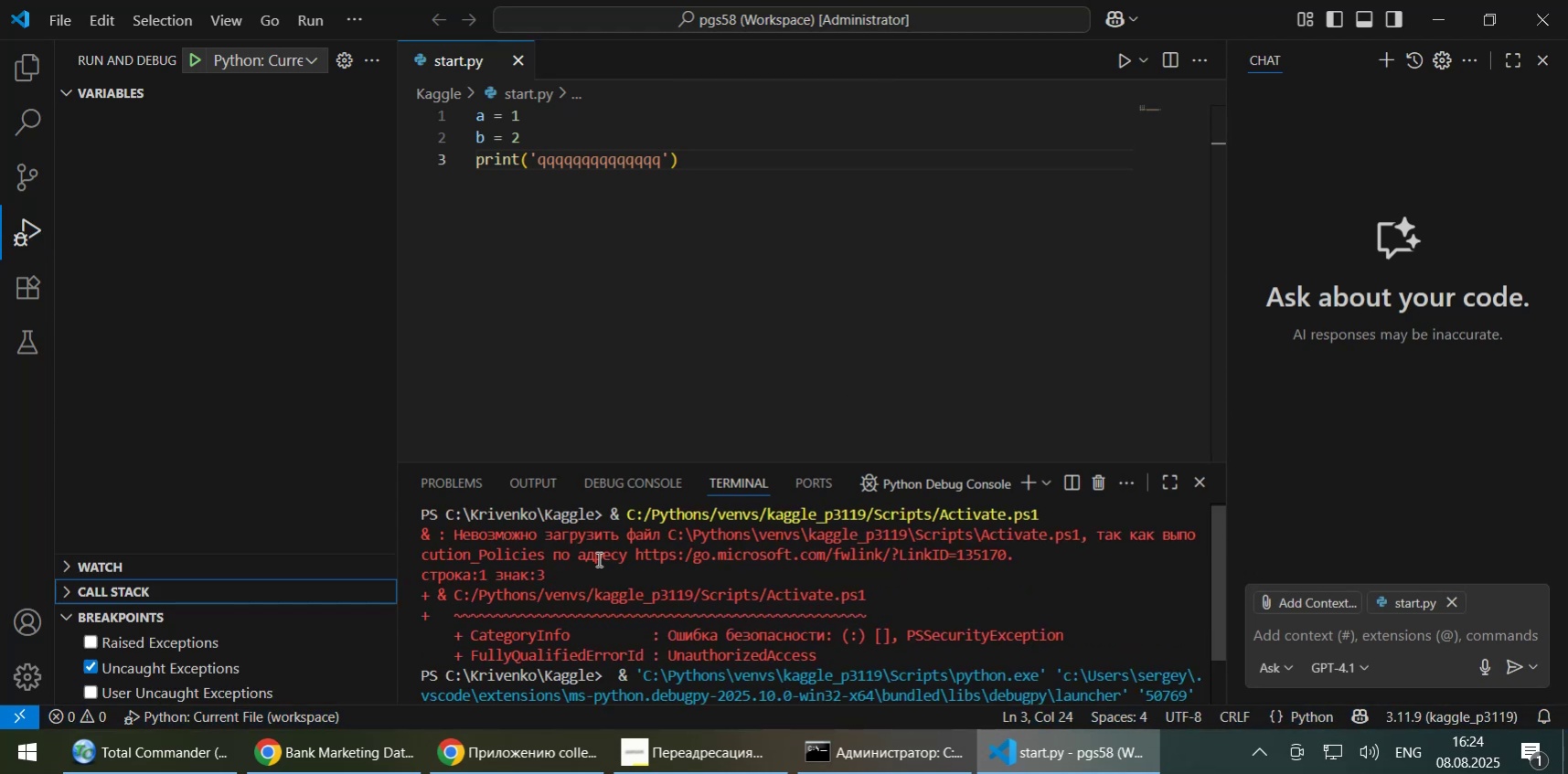 
left_click_drag(start_coordinate=[450, 535], to_coordinate=[823, 652])
 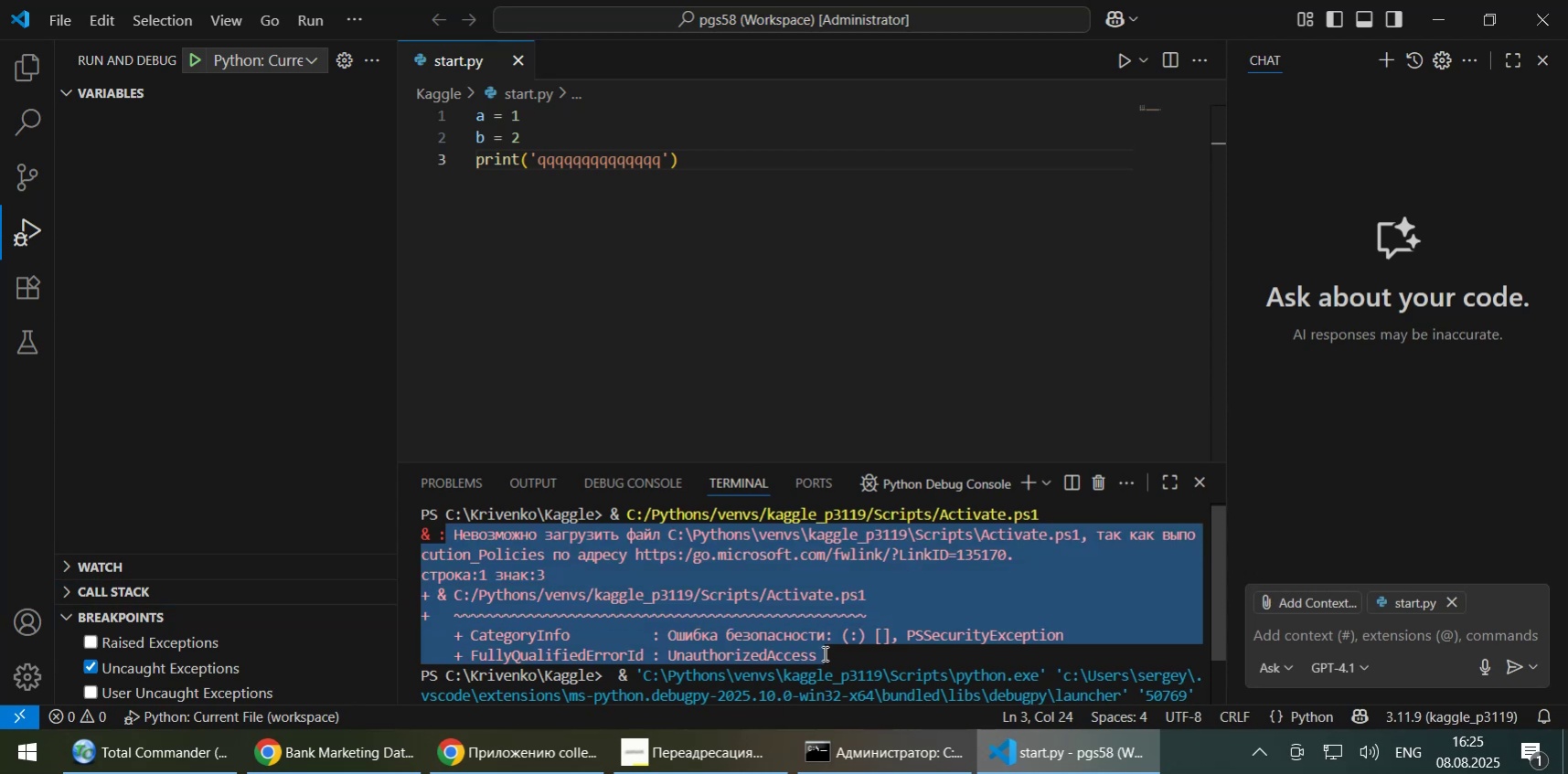 
key(Control+C)
 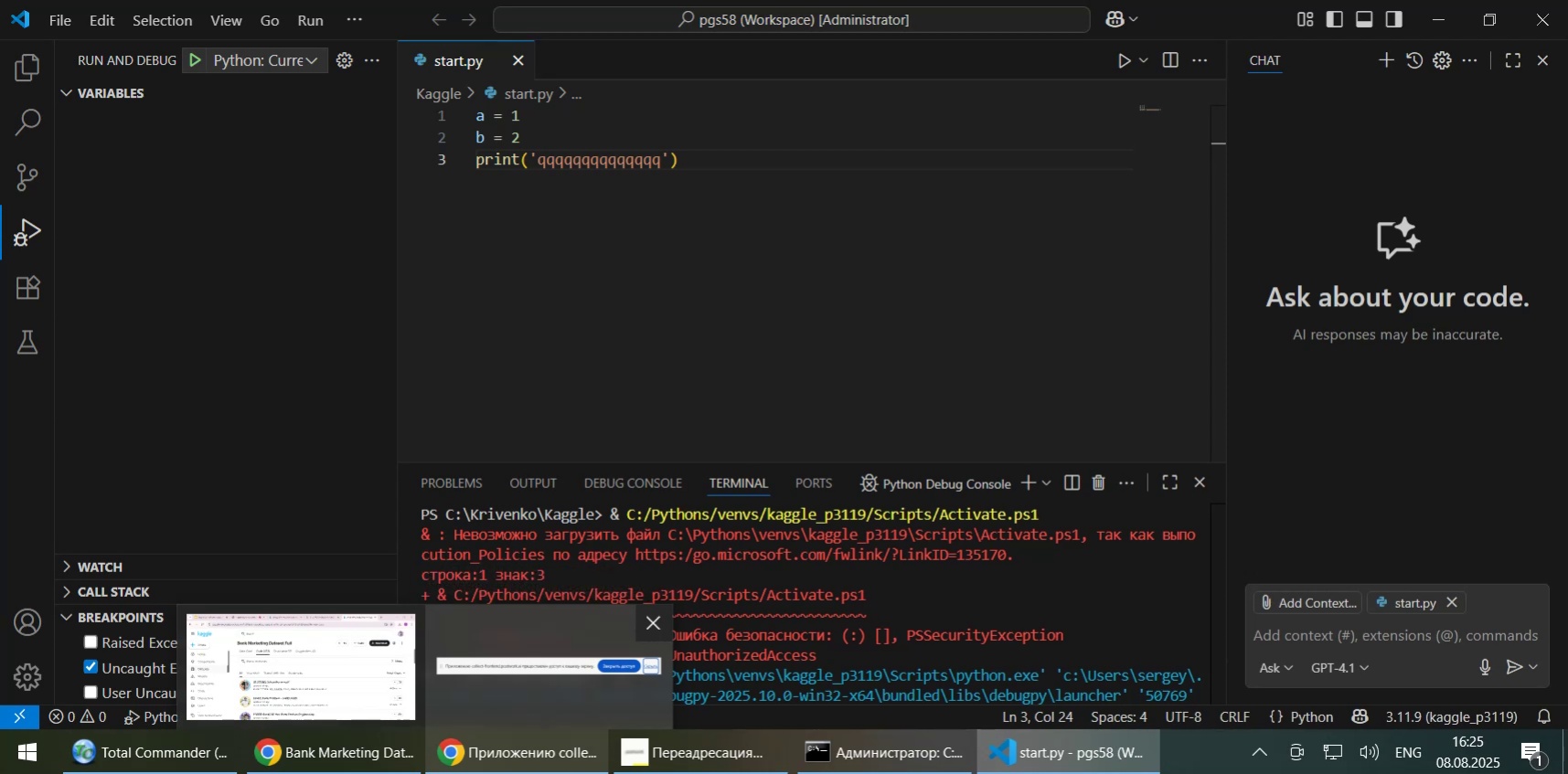 
wait(21.29)
 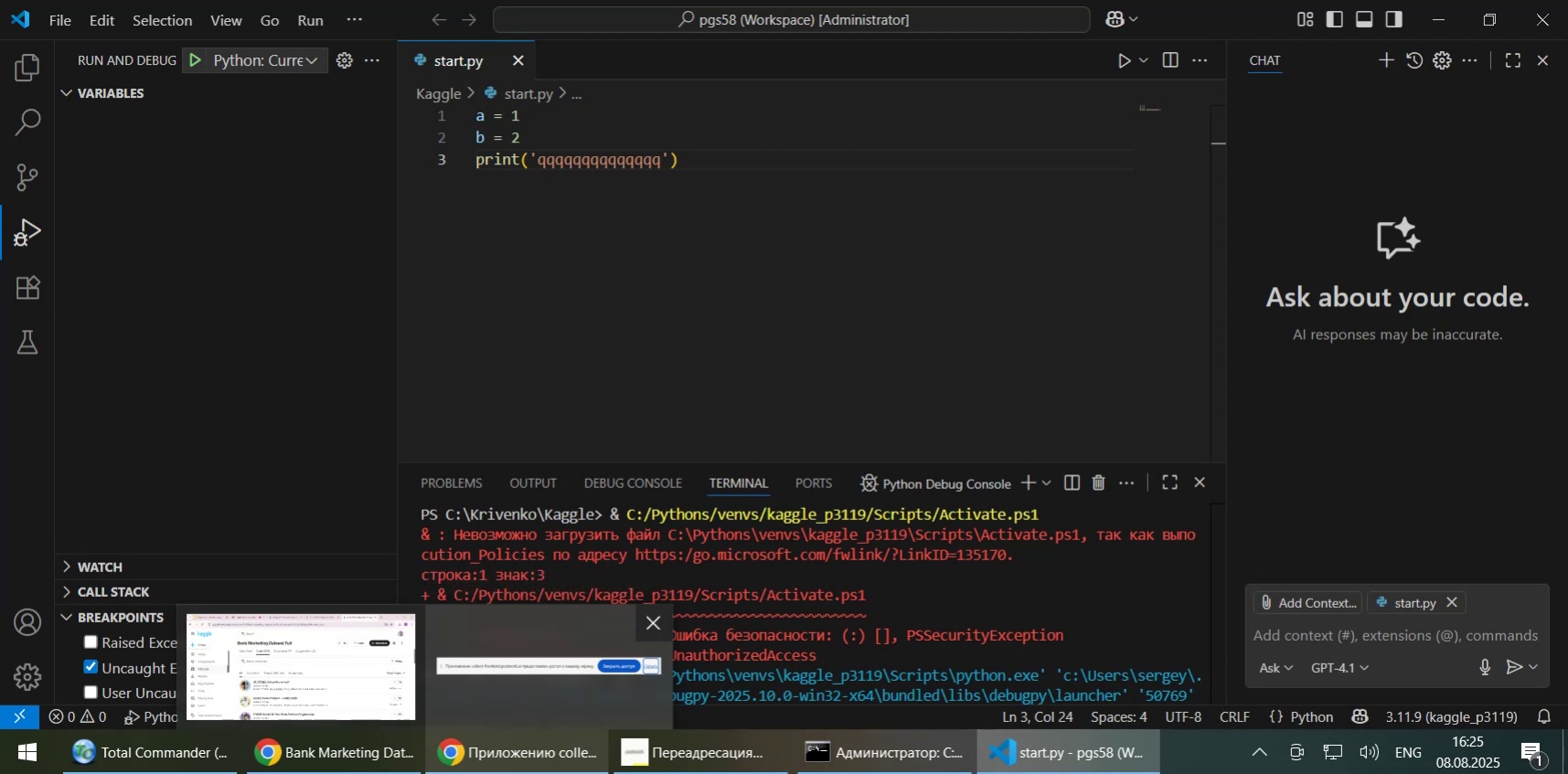 
left_click([887, 593])
 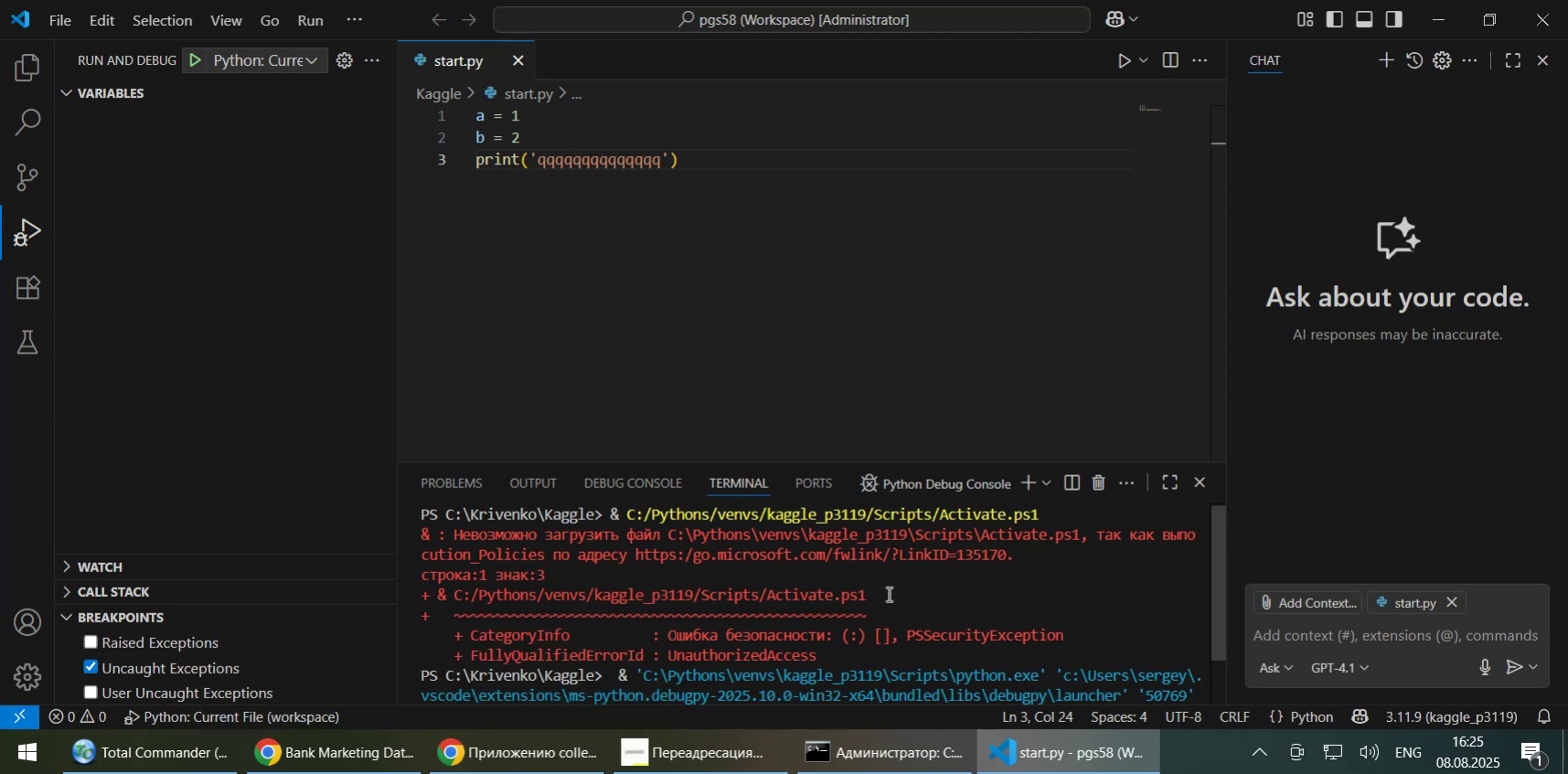 
scroll: coordinate [887, 593], scroll_direction: none, amount: 0.0
 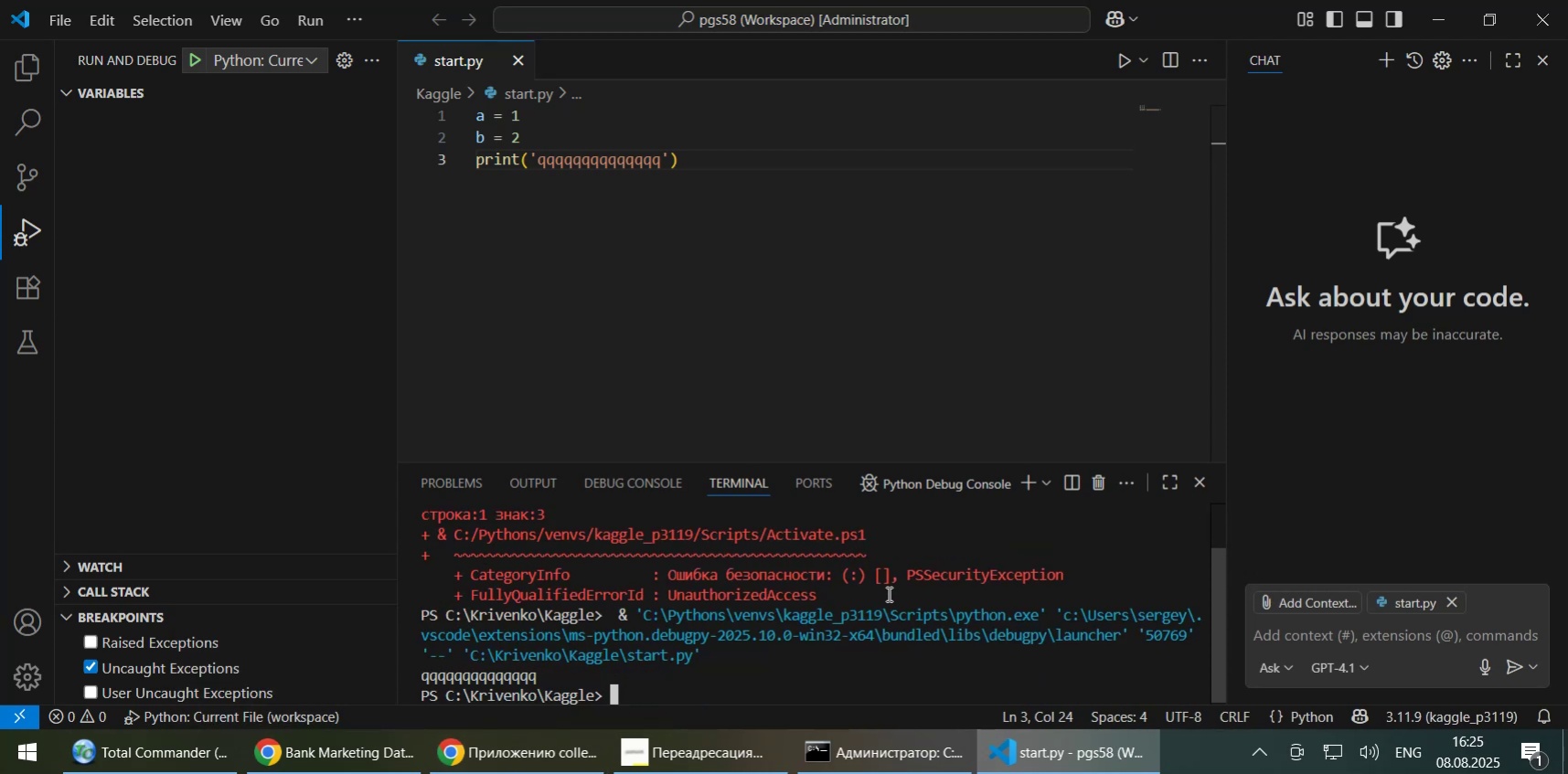 
scroll: coordinate [887, 593], scroll_direction: down, amount: 1.0
 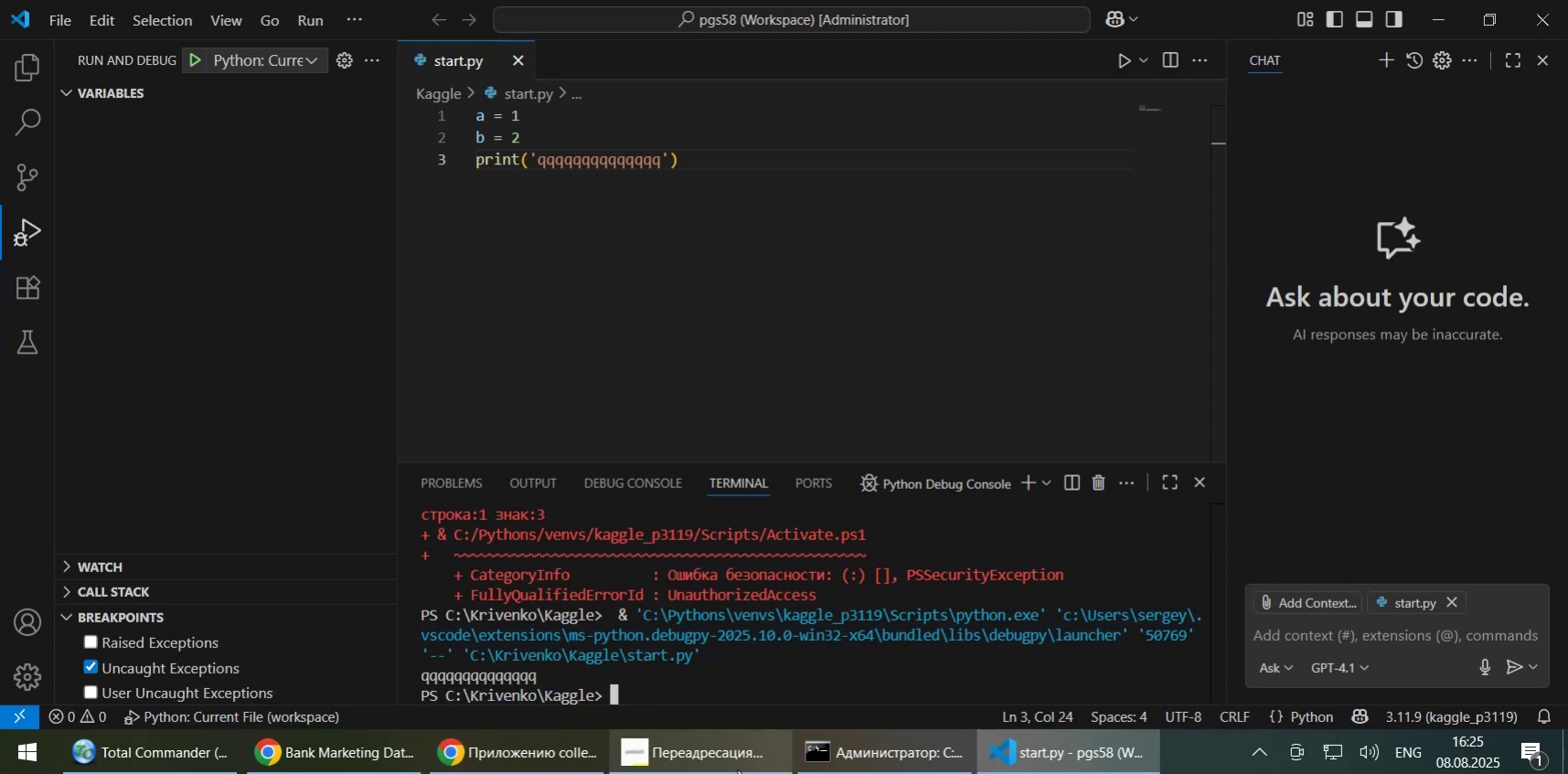 
left_click([30, 747])
 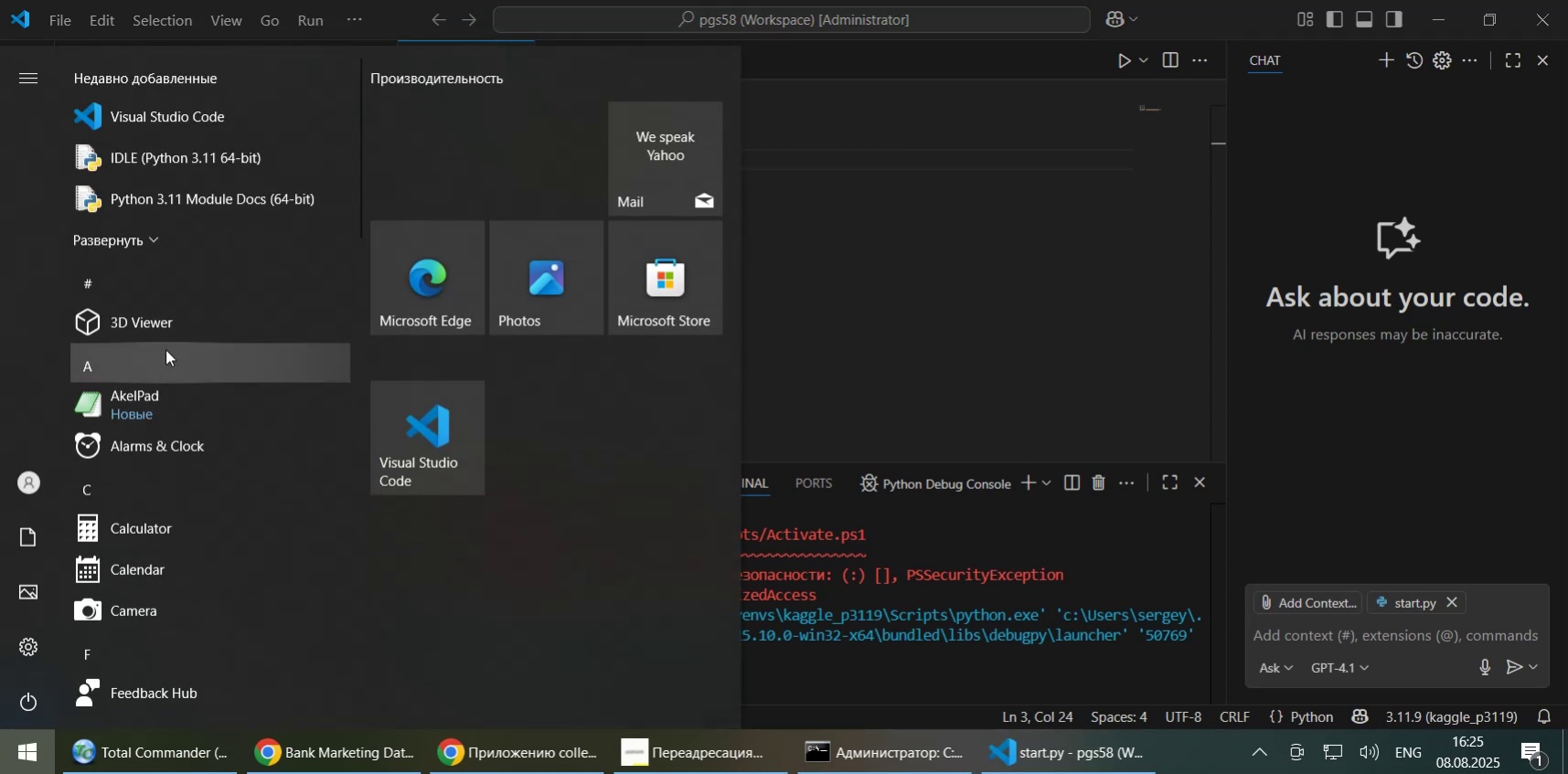 
scroll: coordinate [168, 496], scroll_direction: down, amount: 5.0
 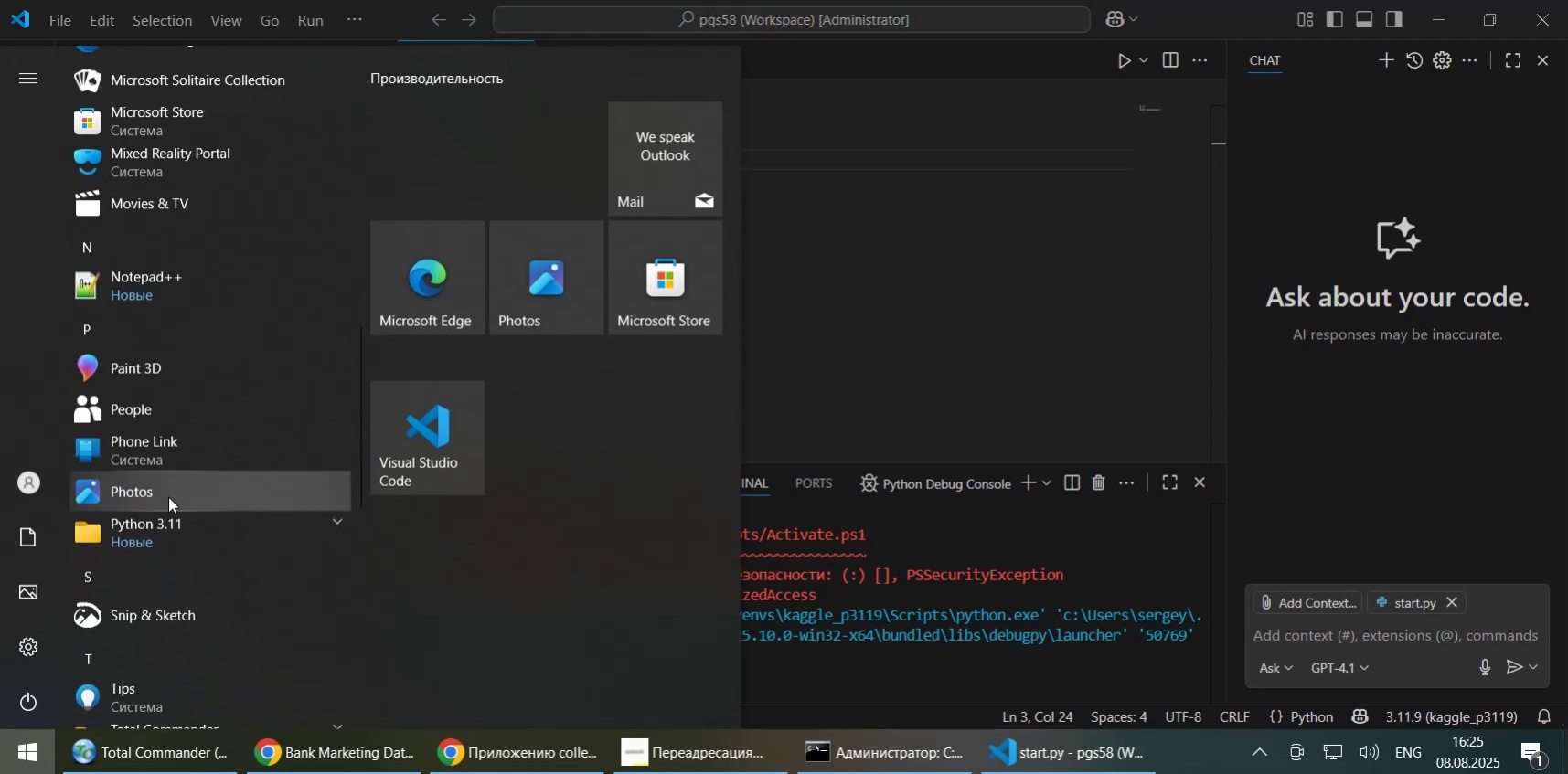 
scroll: coordinate [168, 496], scroll_direction: up, amount: 18.0
 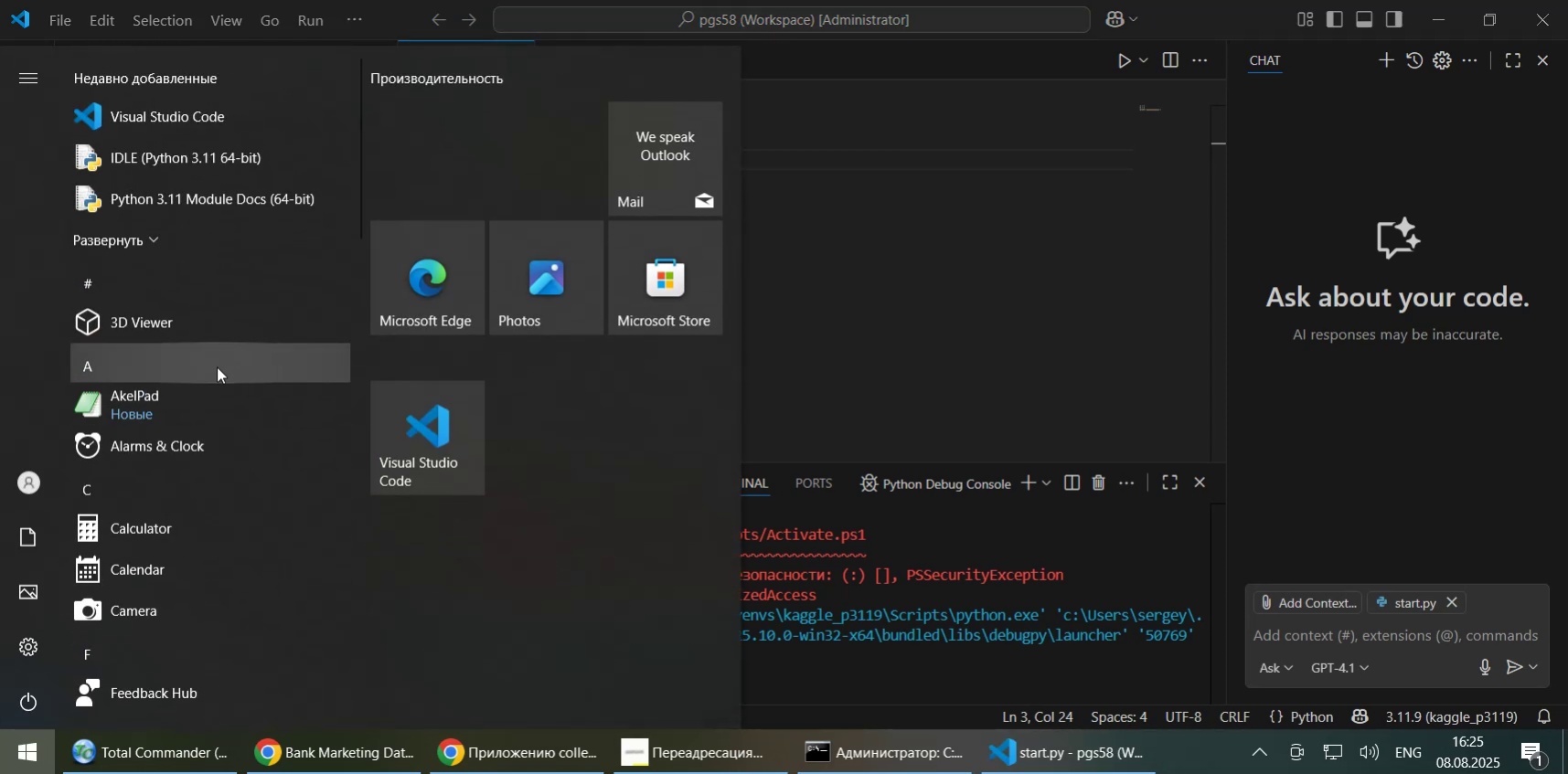 
scroll: coordinate [203, 412], scroll_direction: down, amount: 7.0
 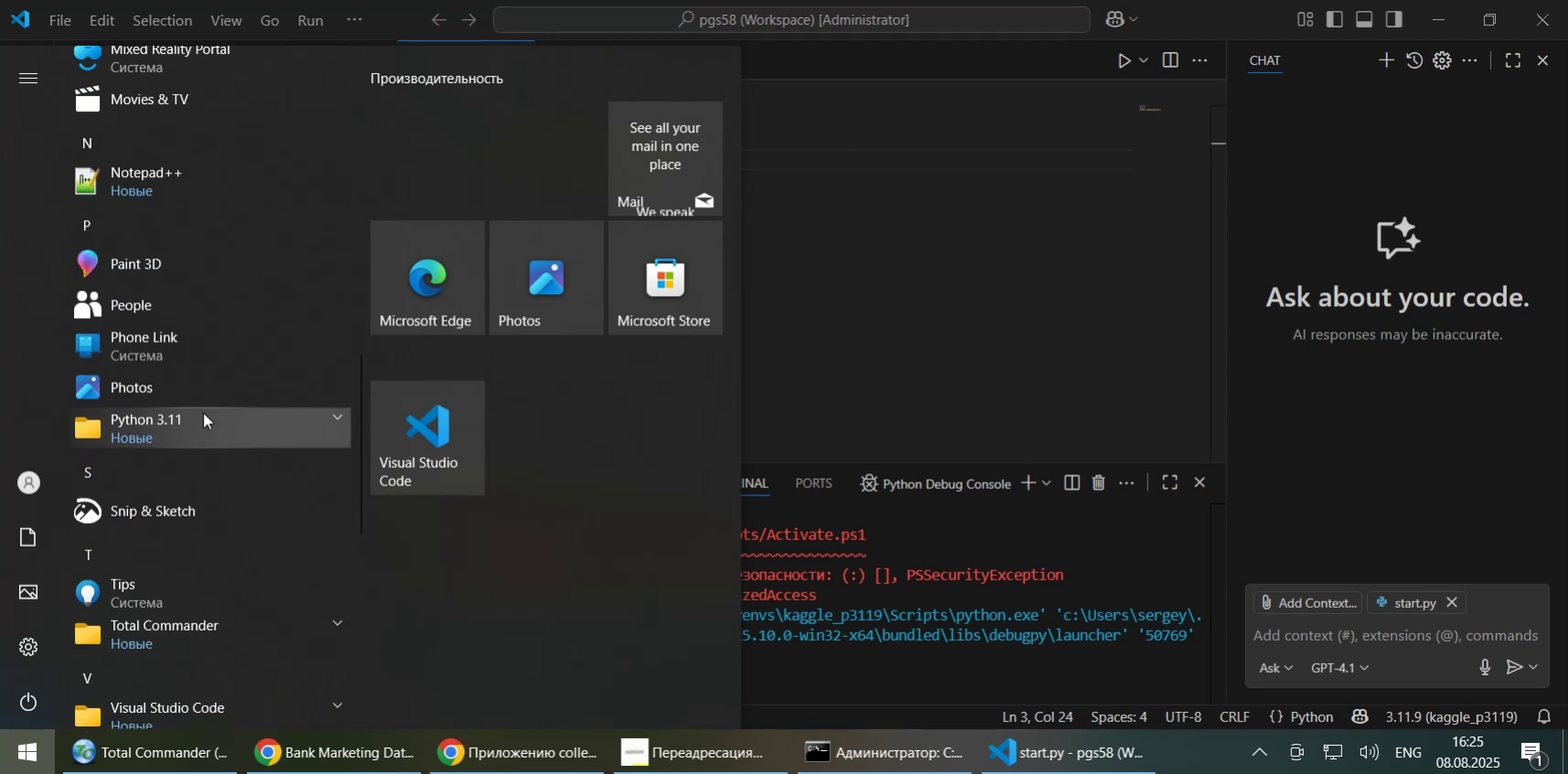 
scroll: coordinate [203, 412], scroll_direction: down, amount: 1.0
 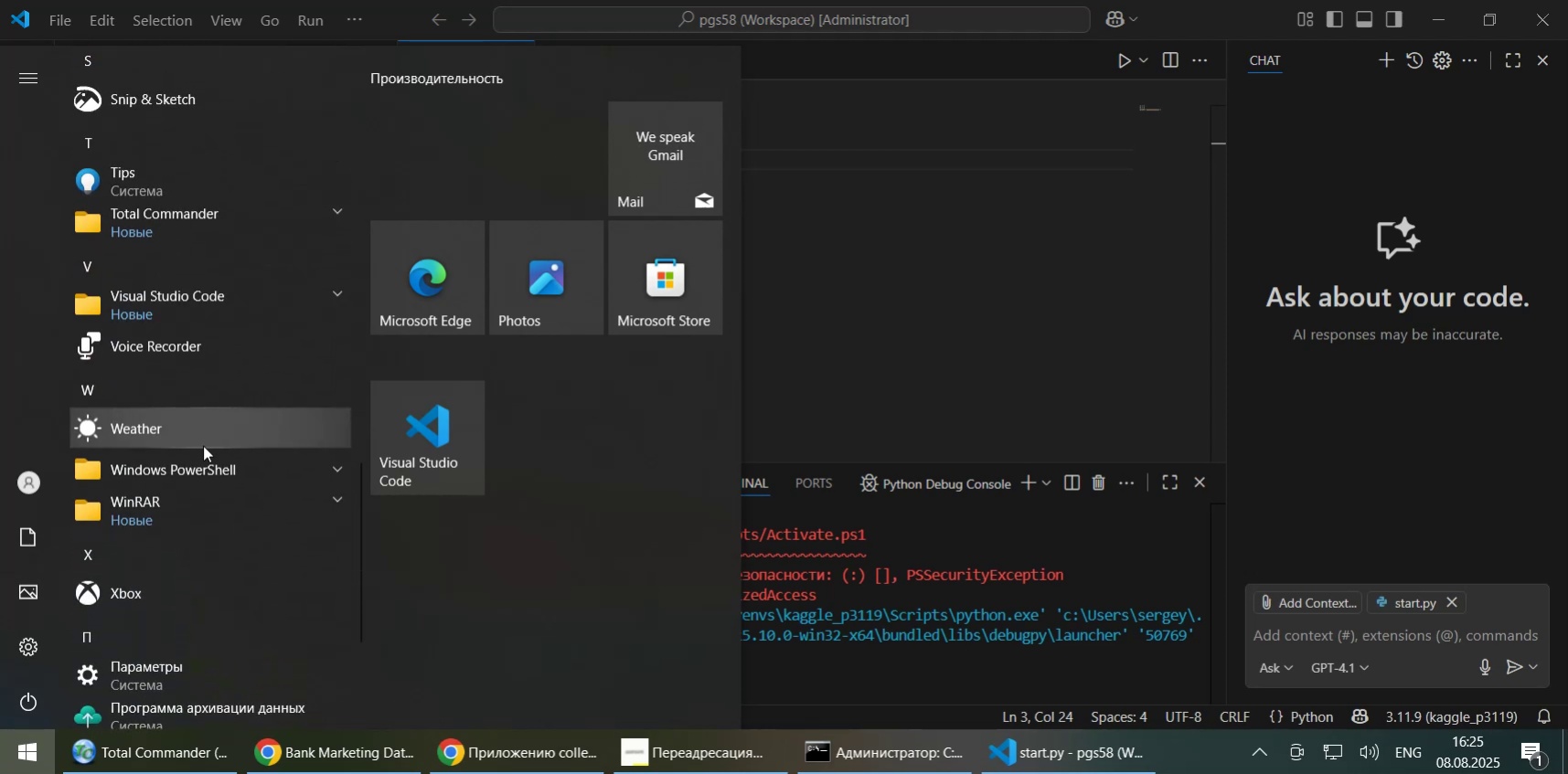 
left_click([206, 472])
 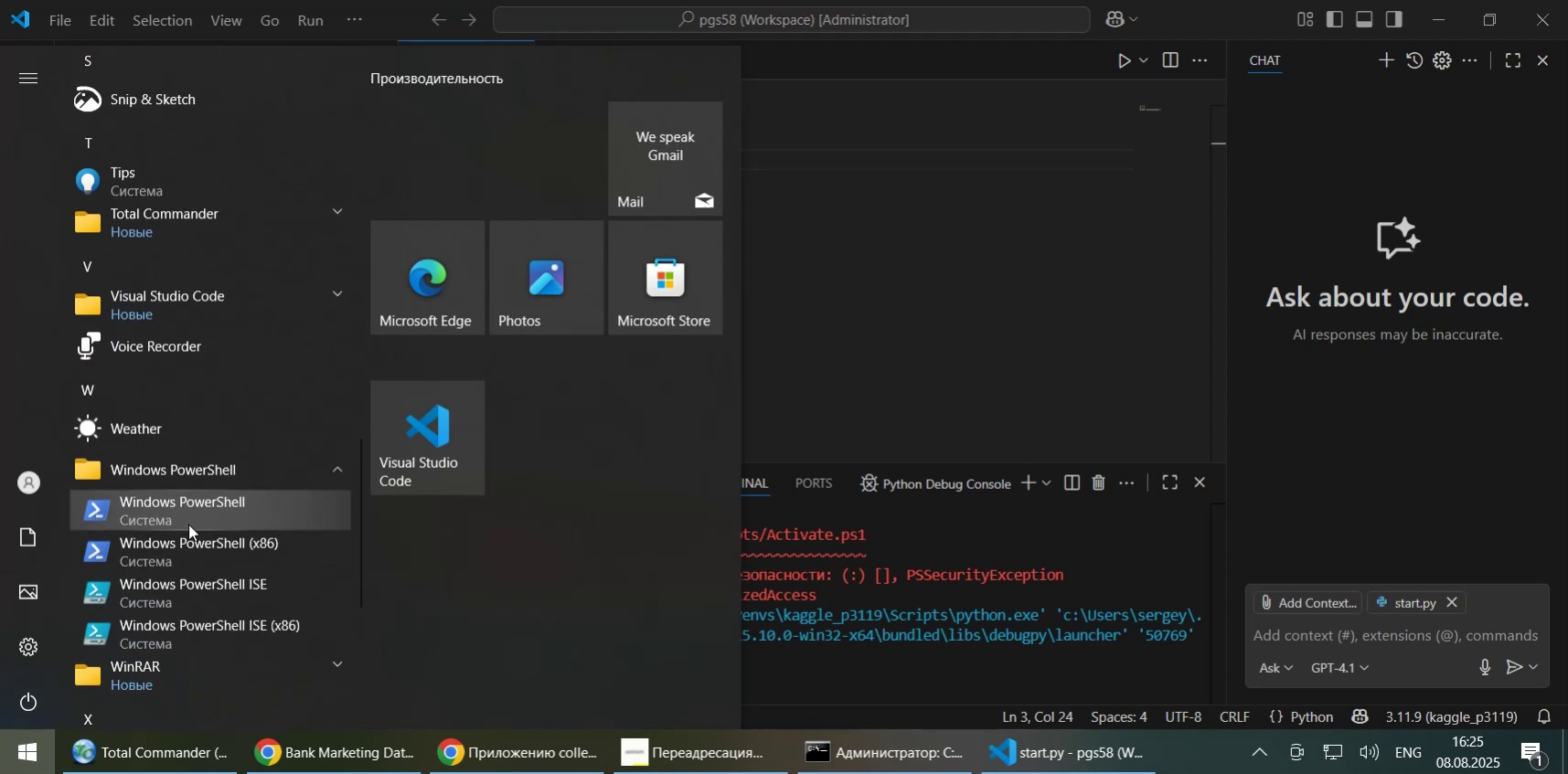 
left_click([188, 519])
 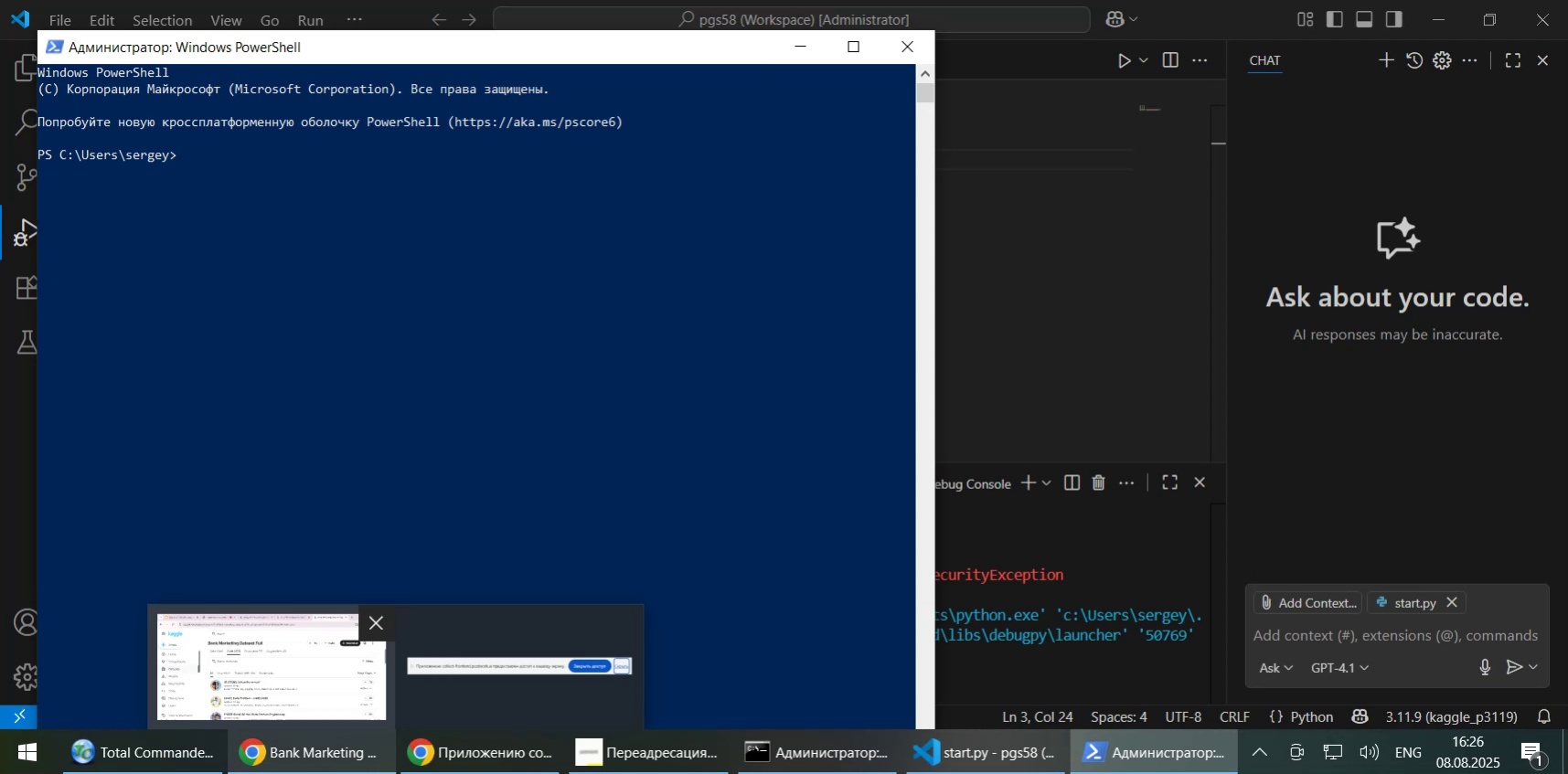 
wait(19.8)
 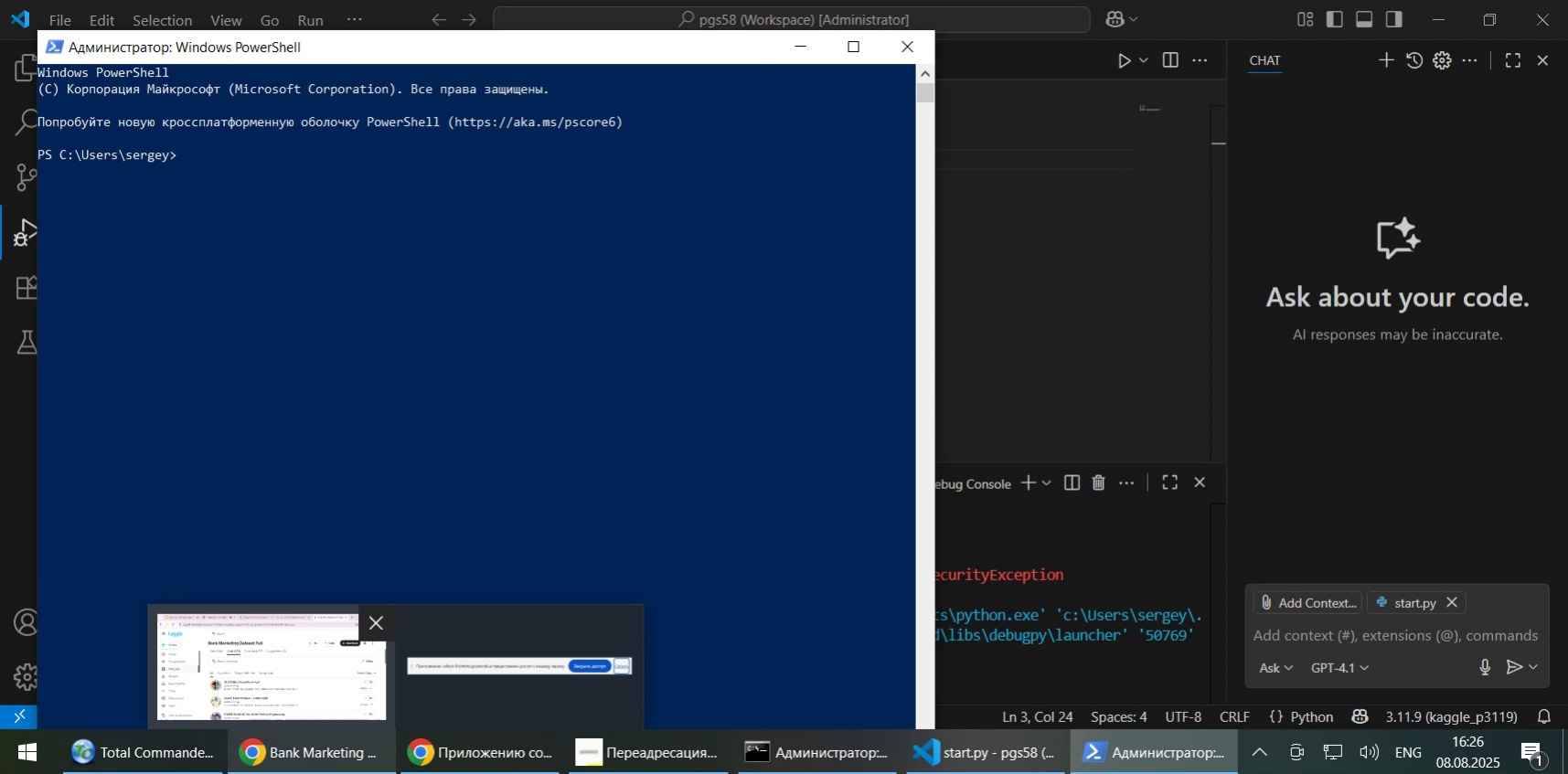 
right_click([313, 256])
 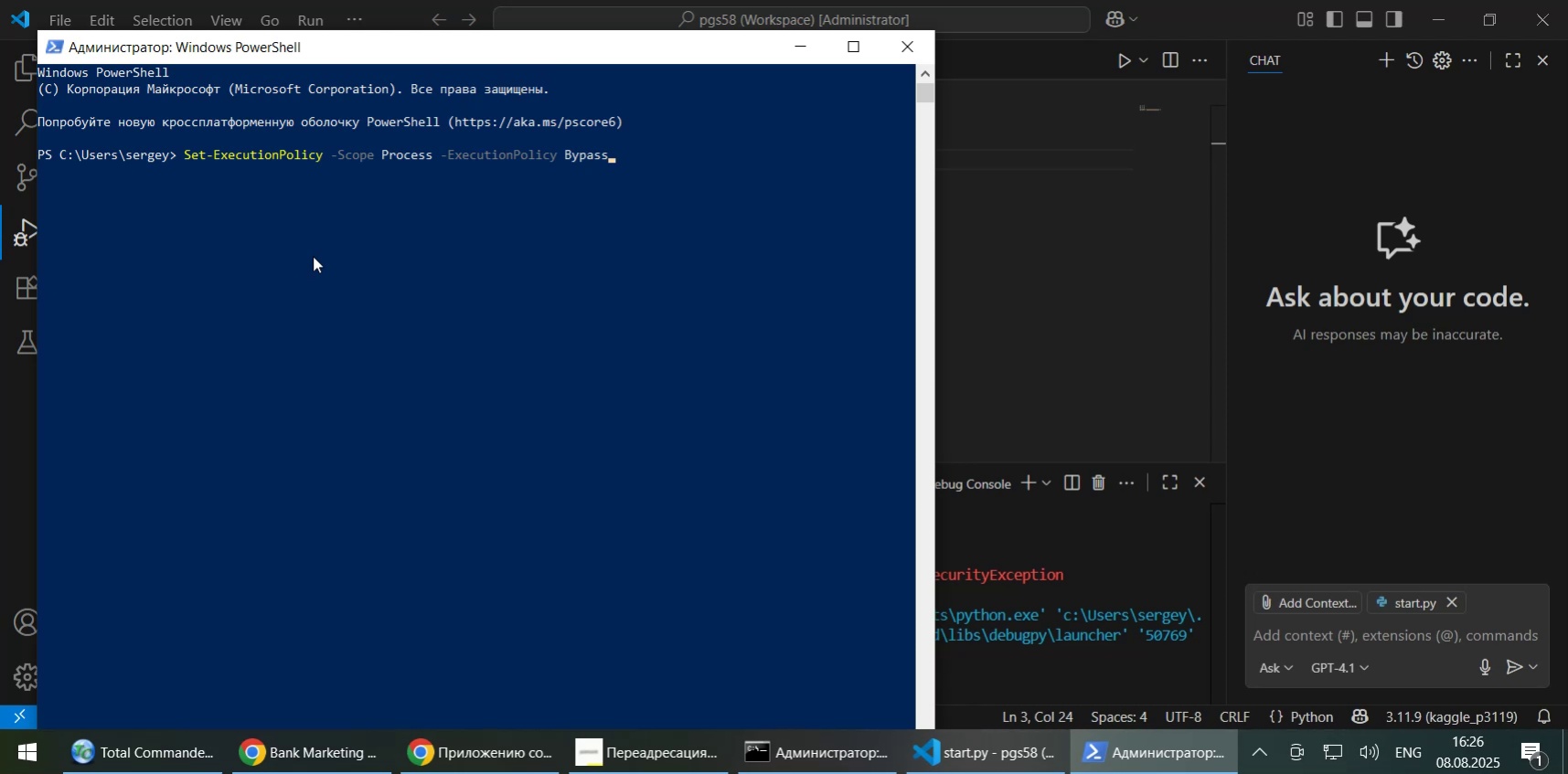 
key(NumpadEnter)
 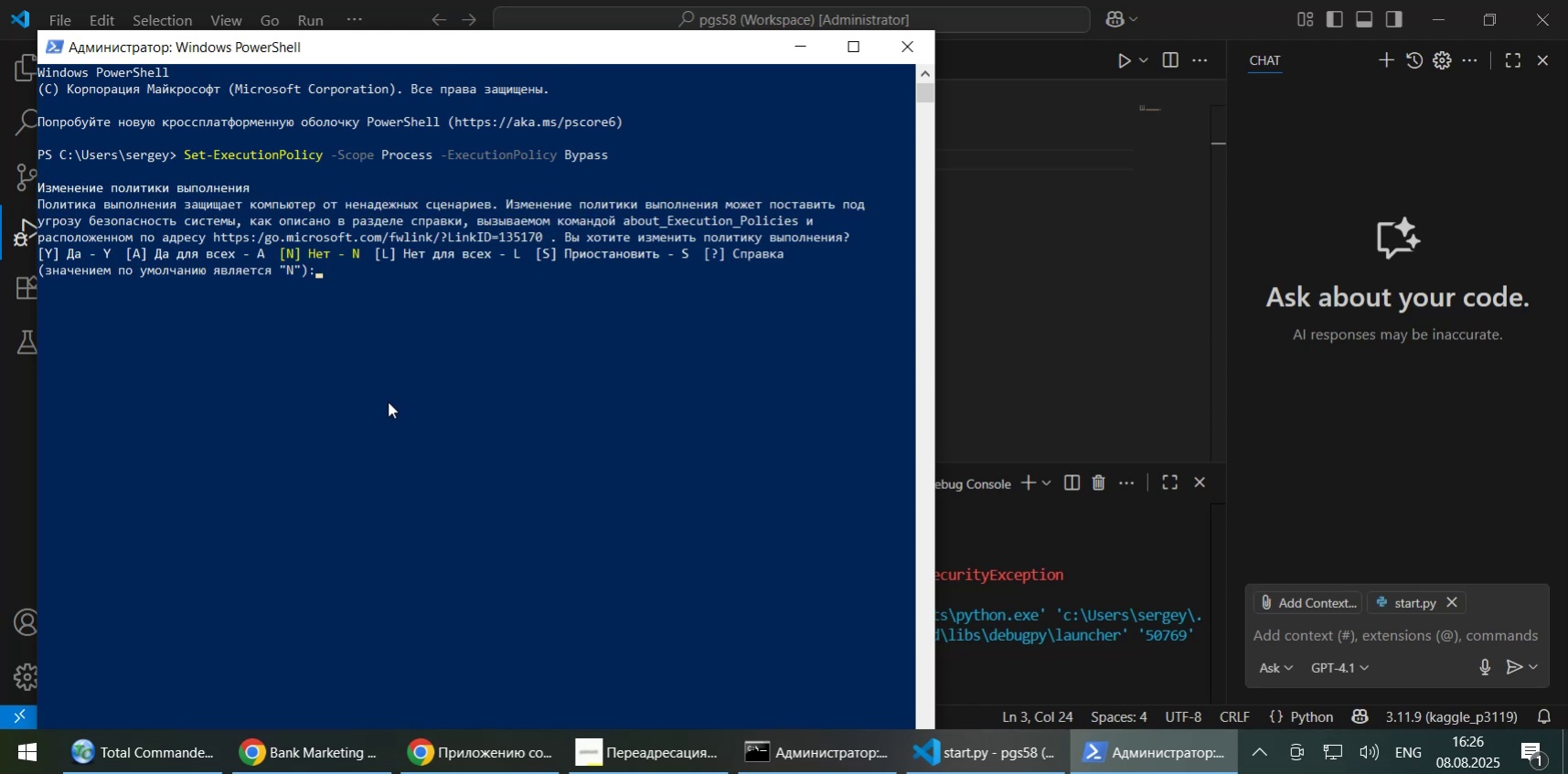 
wait(7.7)
 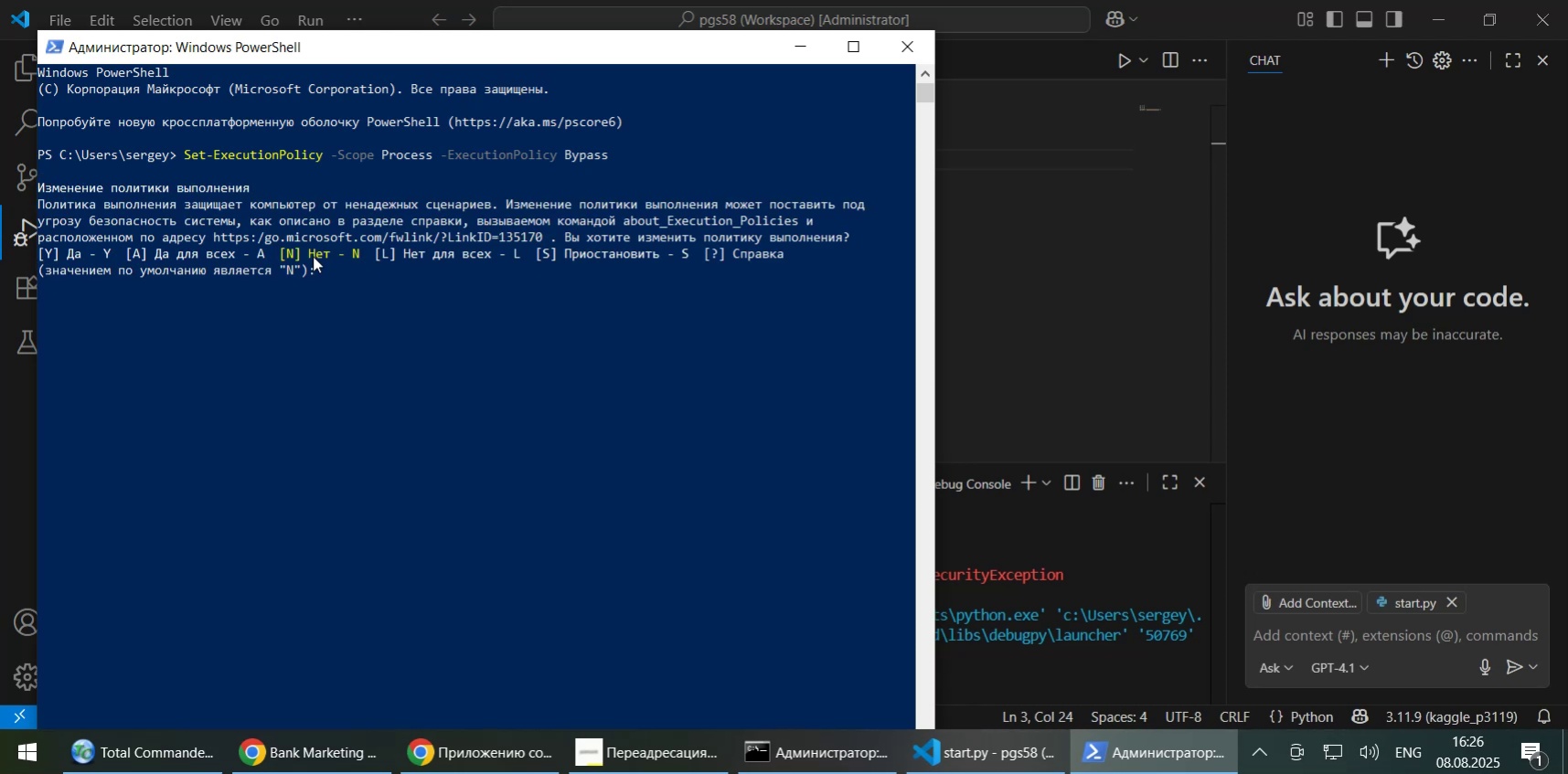 
key(Y)
 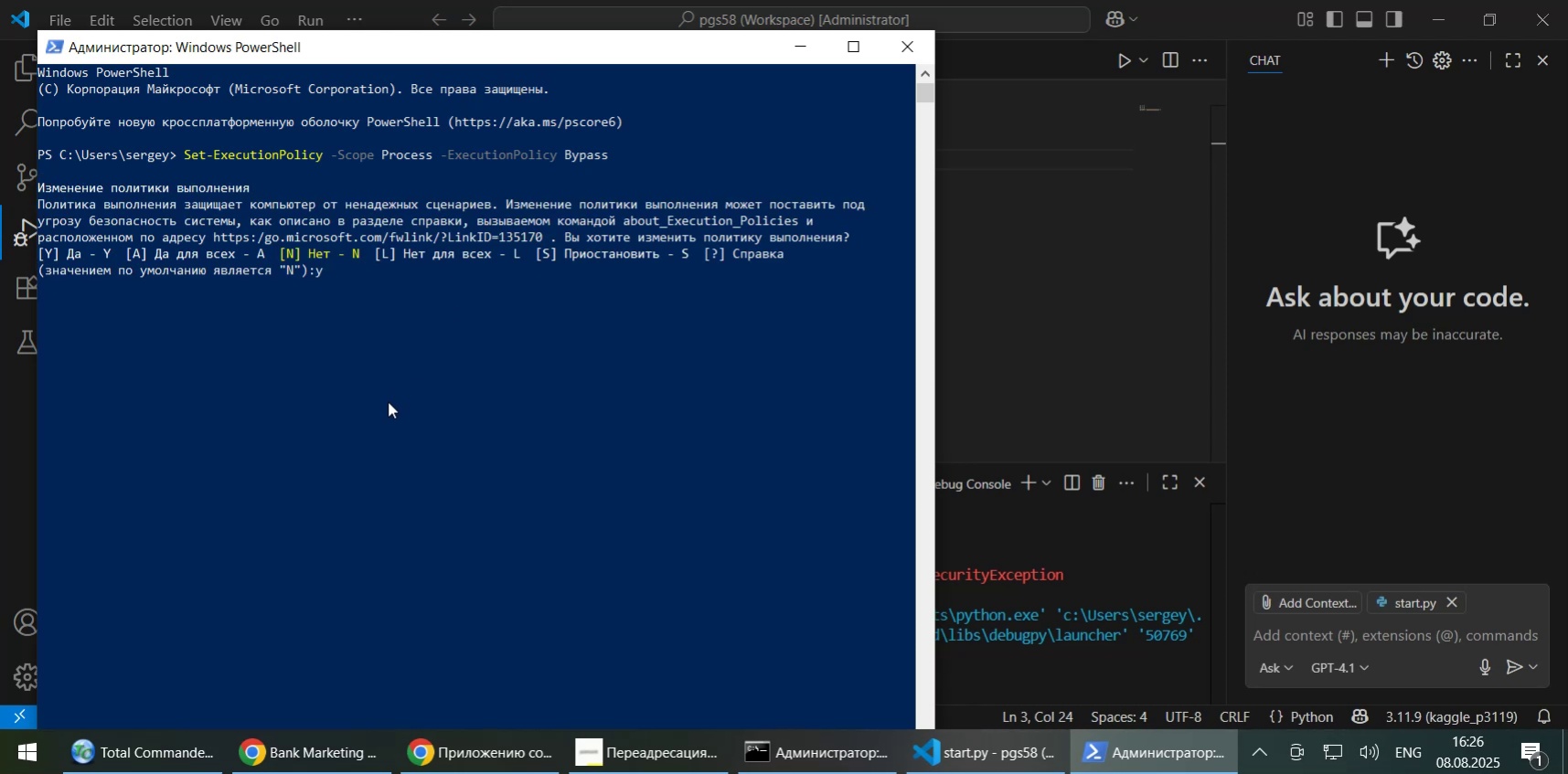 
key(Enter)
 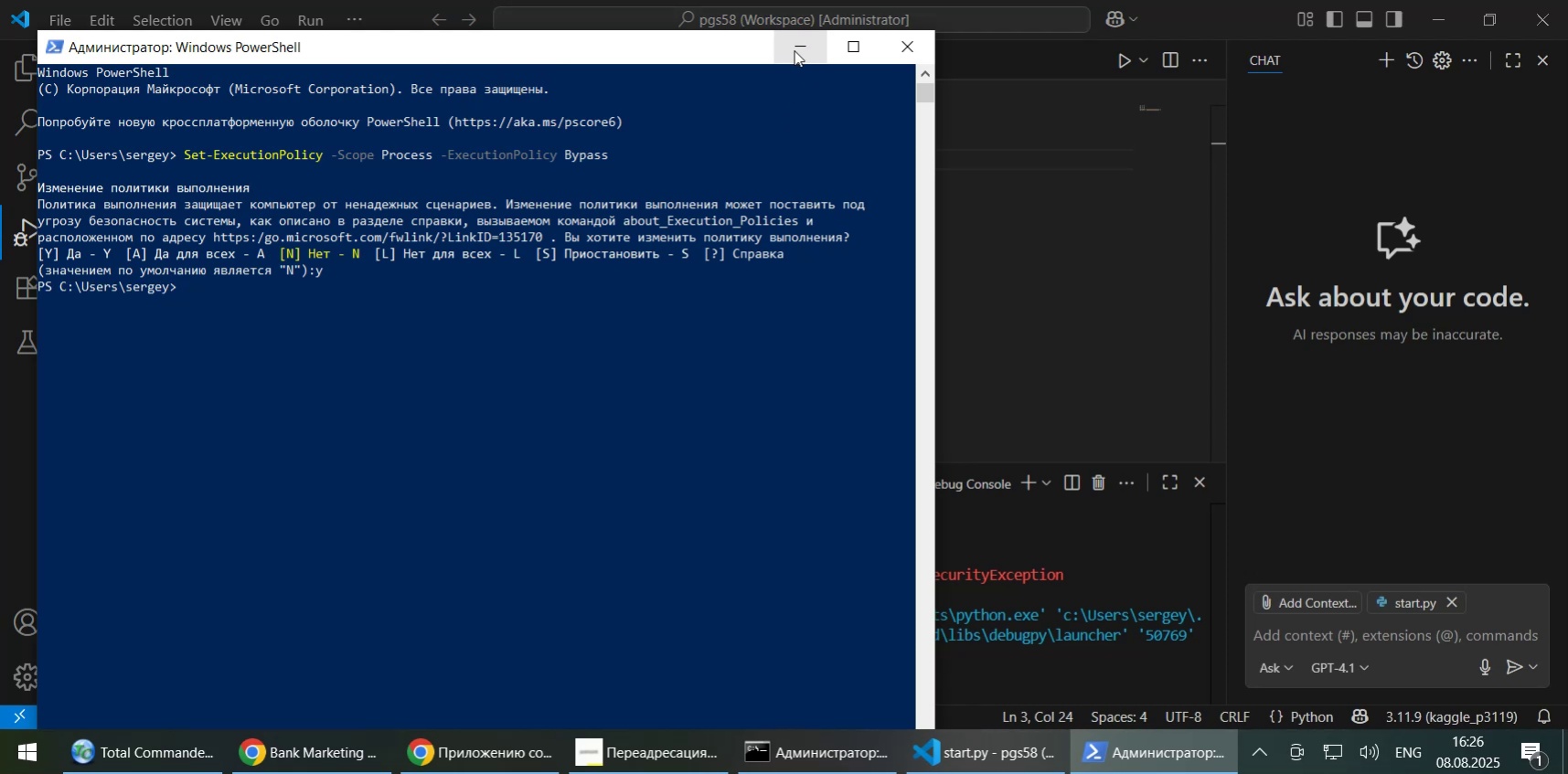 
left_click([909, 39])
 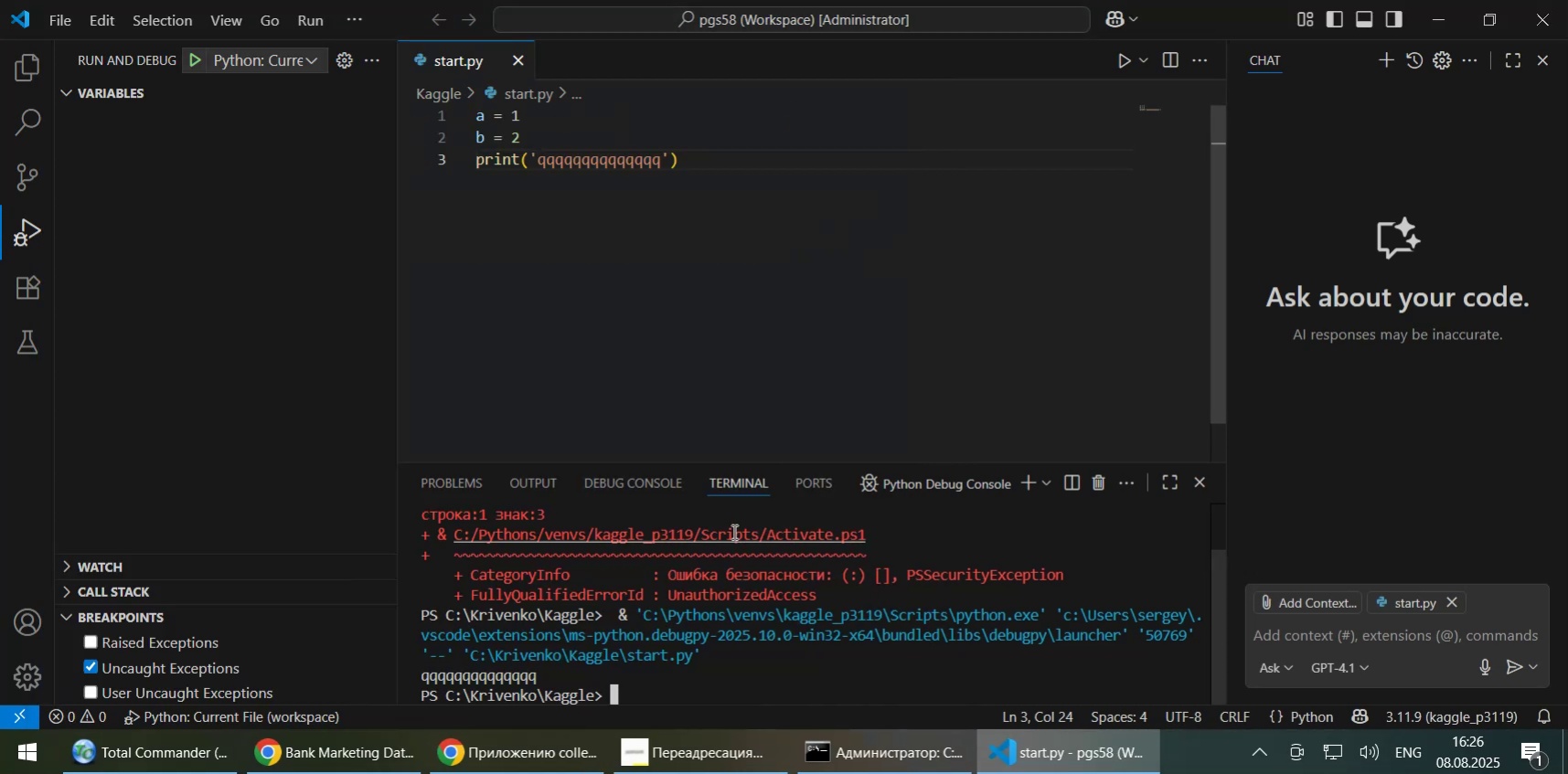 
left_click([755, 273])
 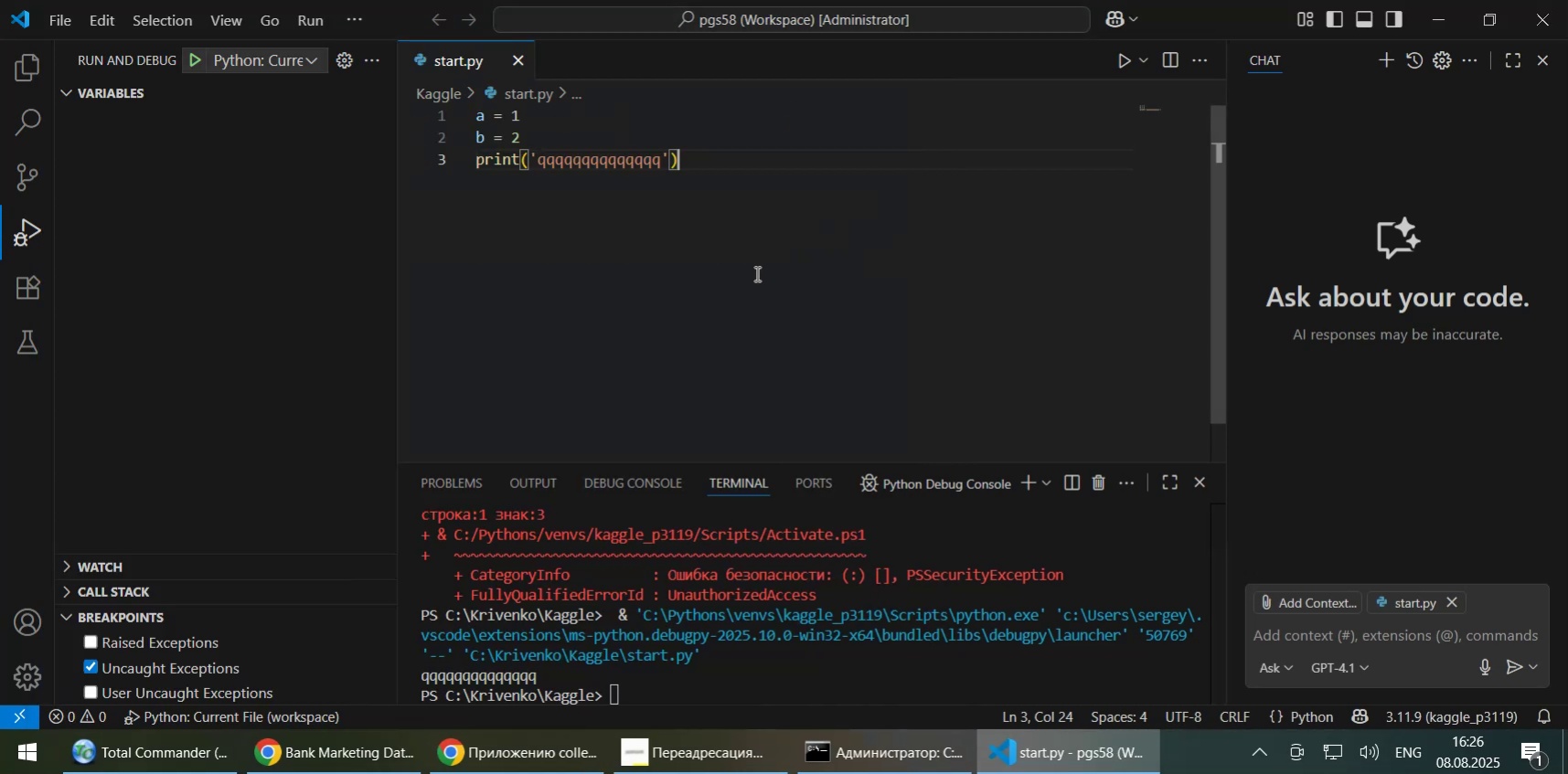 
key(F5)
 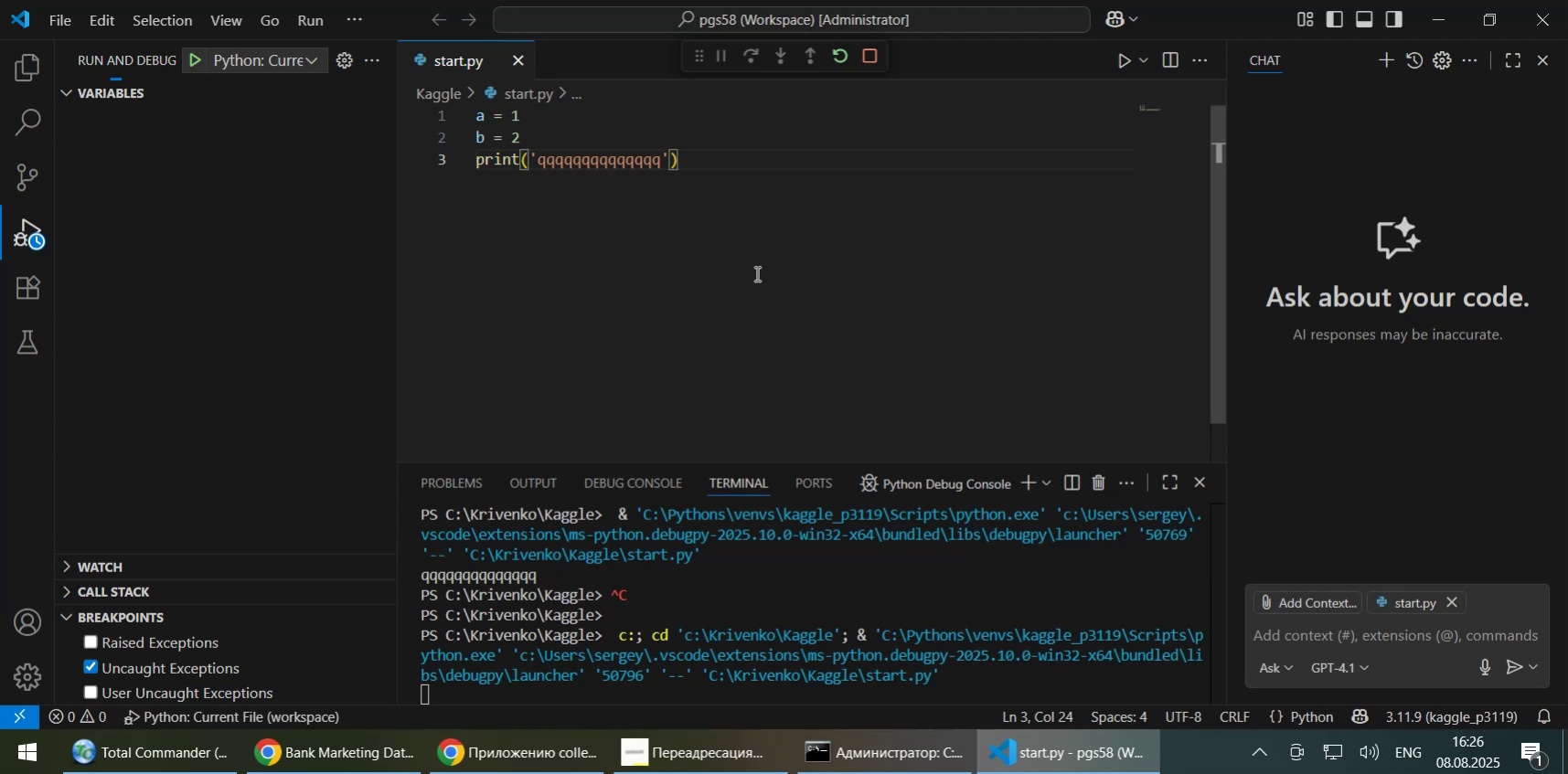 
wait(9.9)
 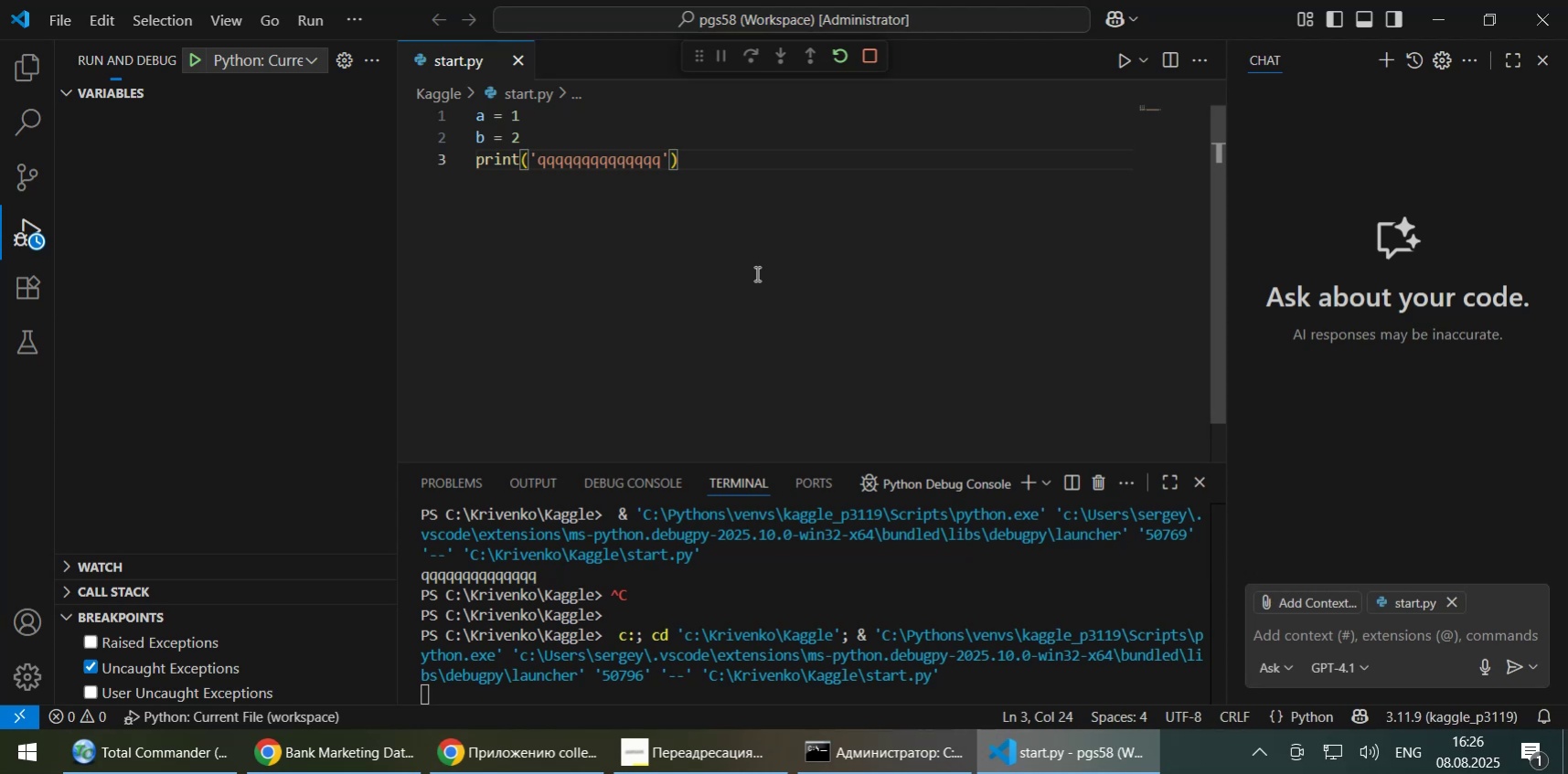 
left_click([1533, 18])
 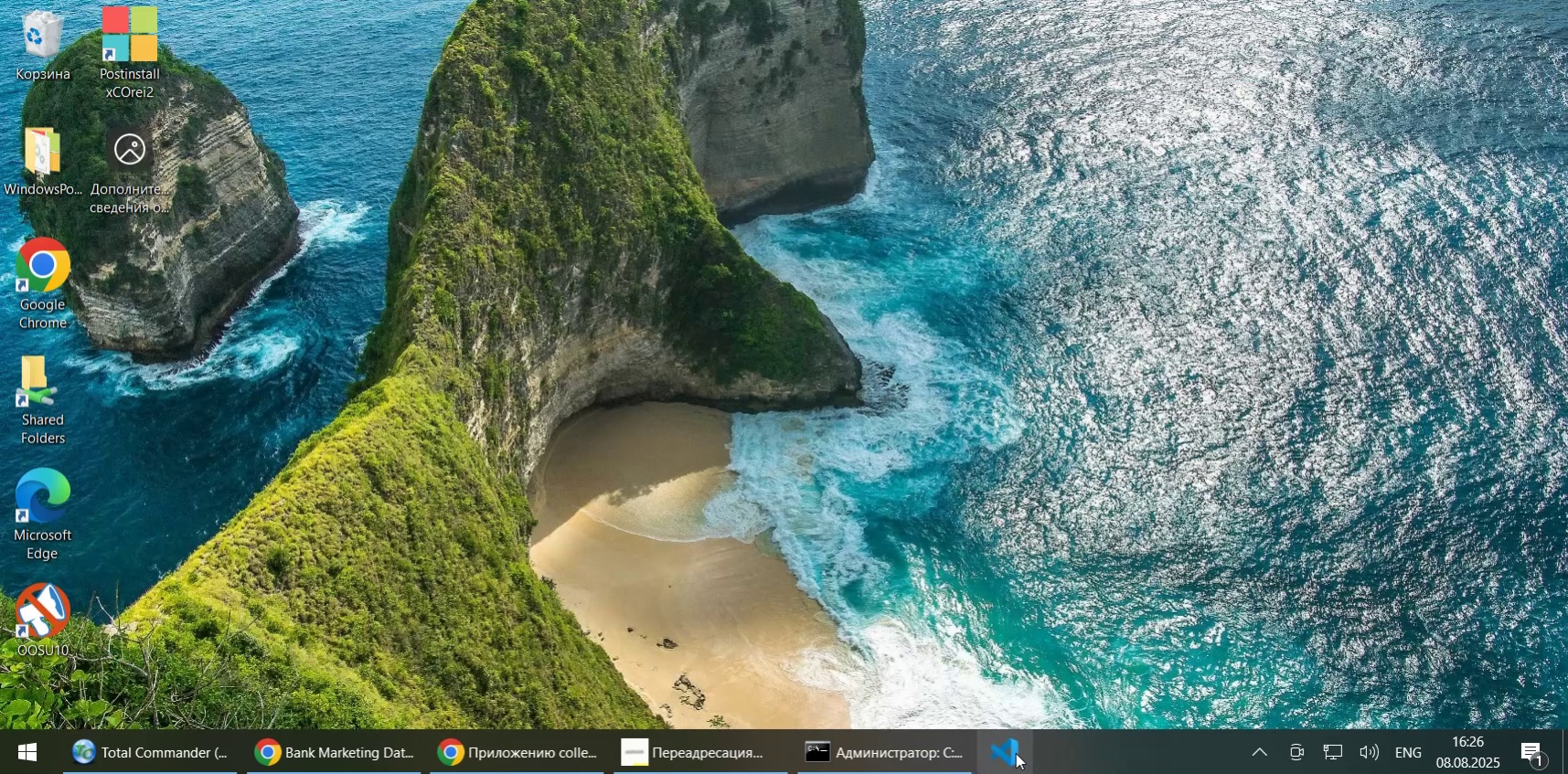 
left_click([1015, 752])
 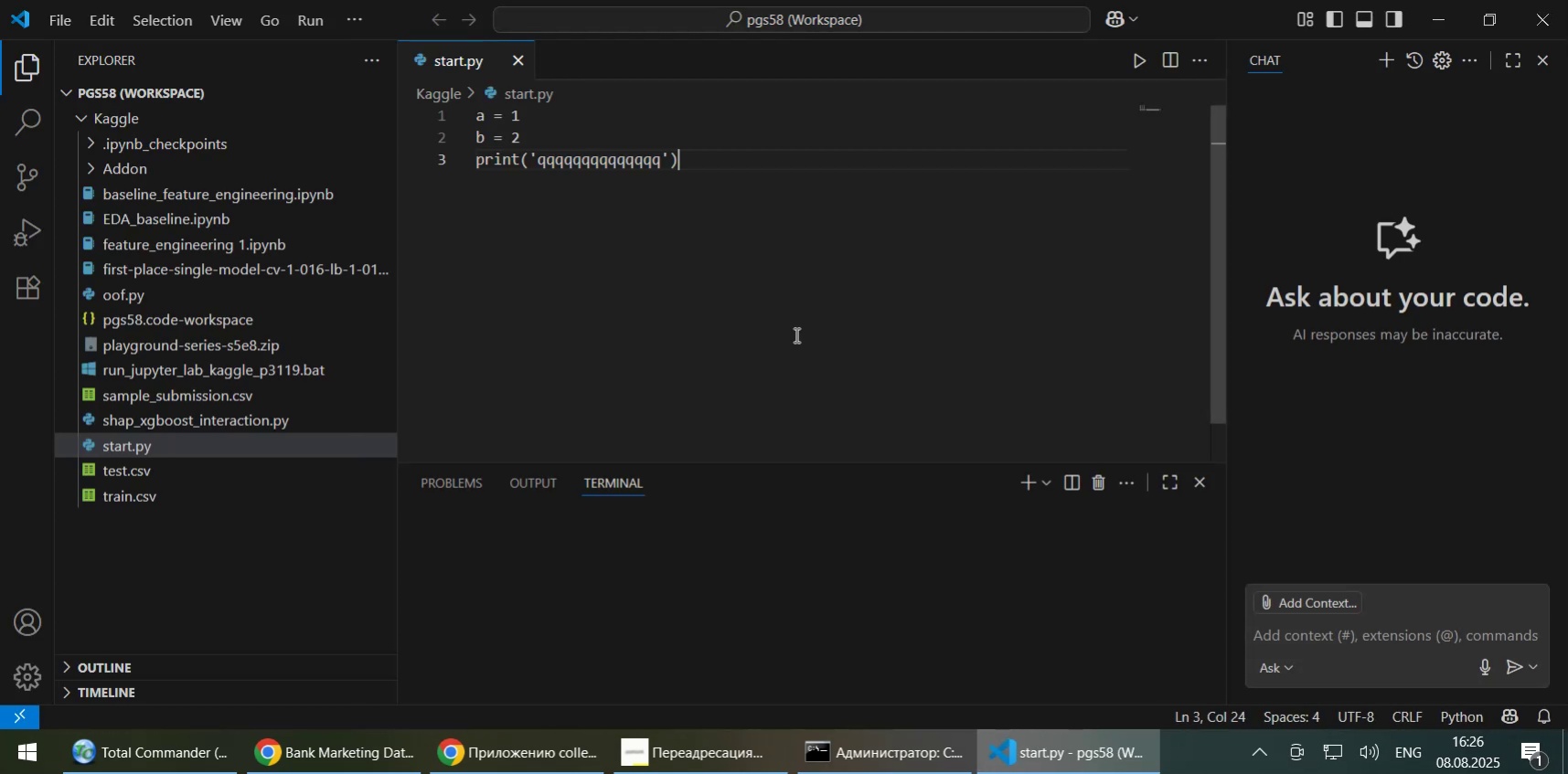 
wait(11.72)
 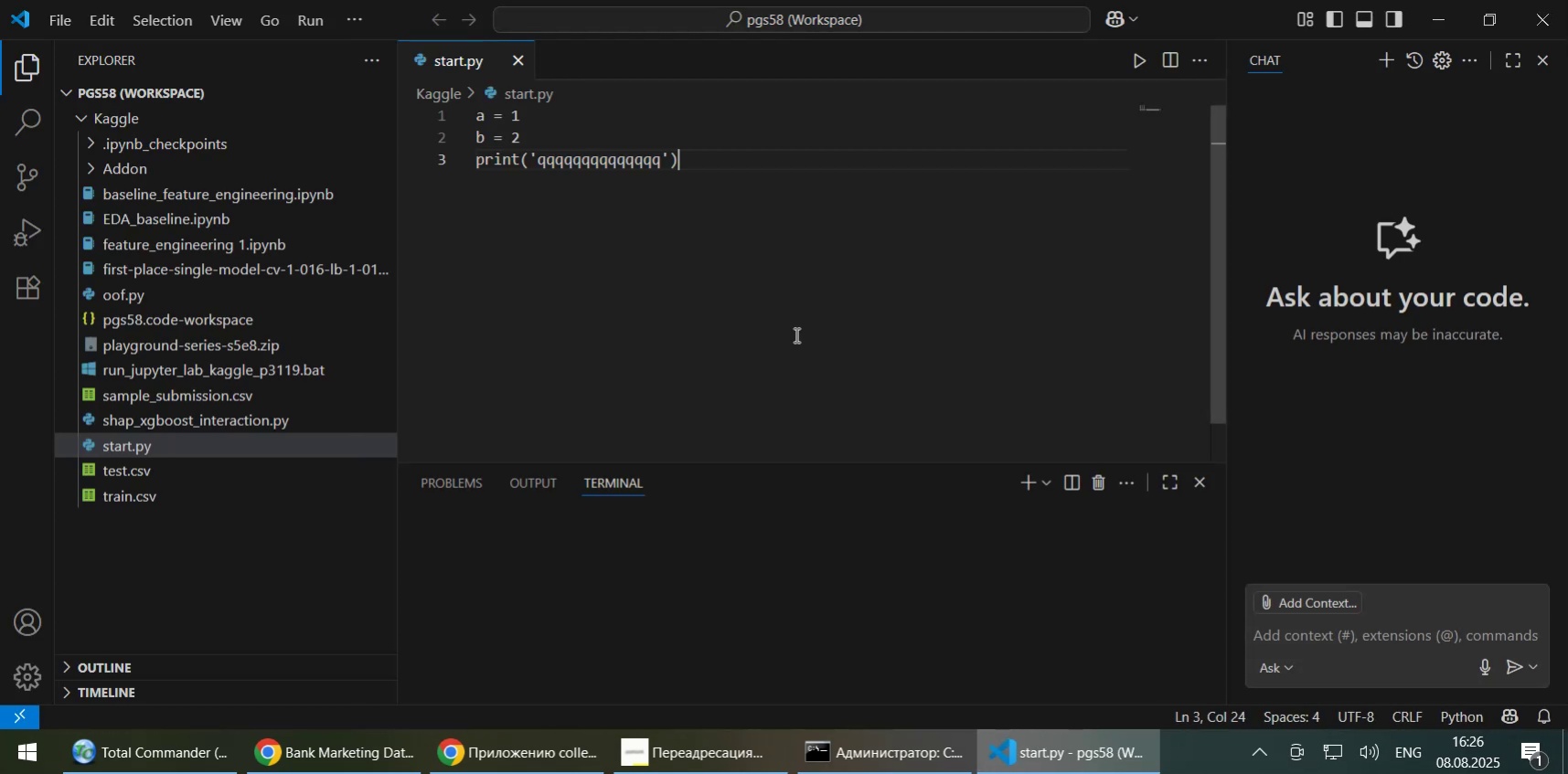 
left_click([558, 136])
 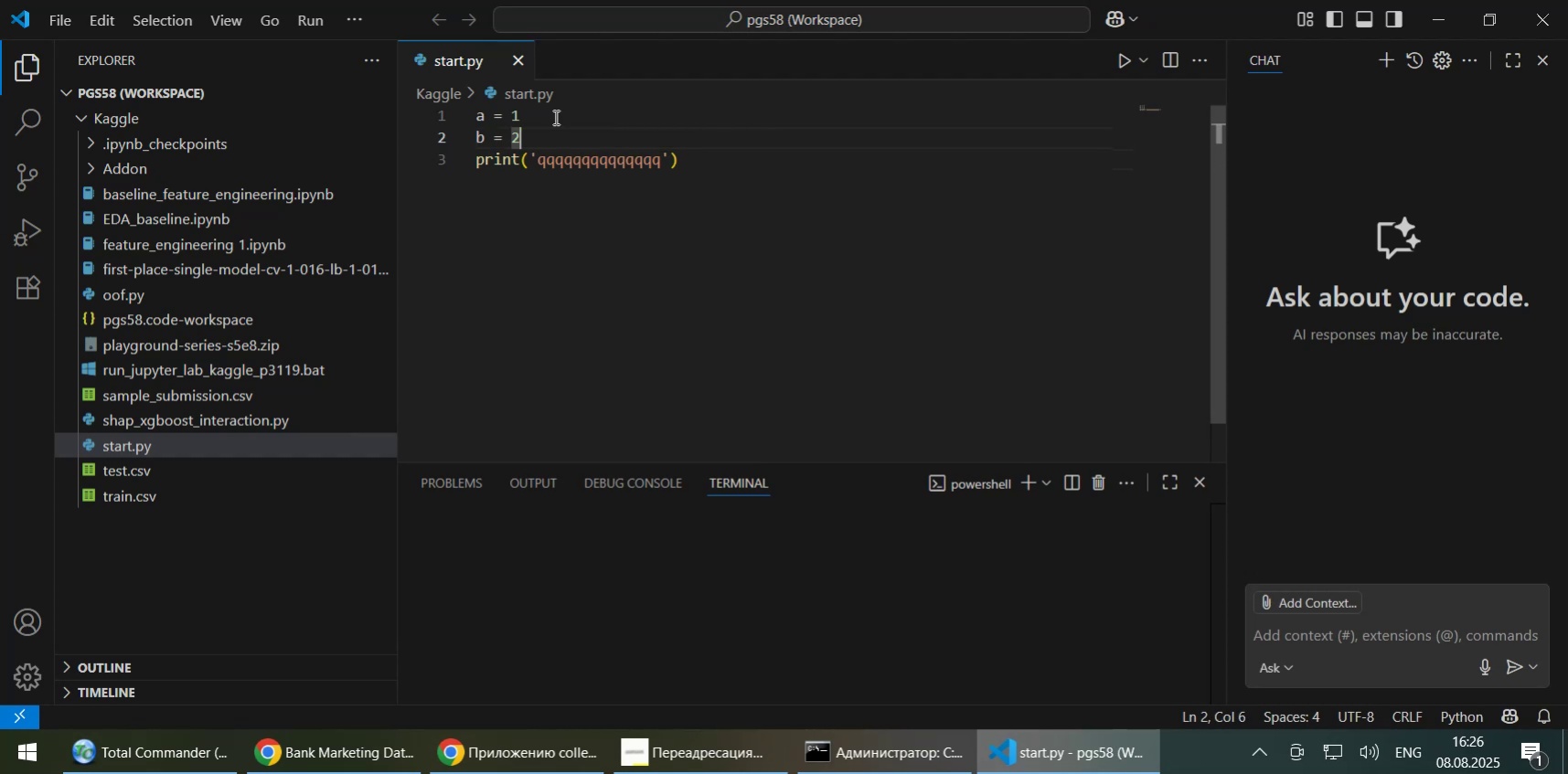 
left_click([550, 111])
 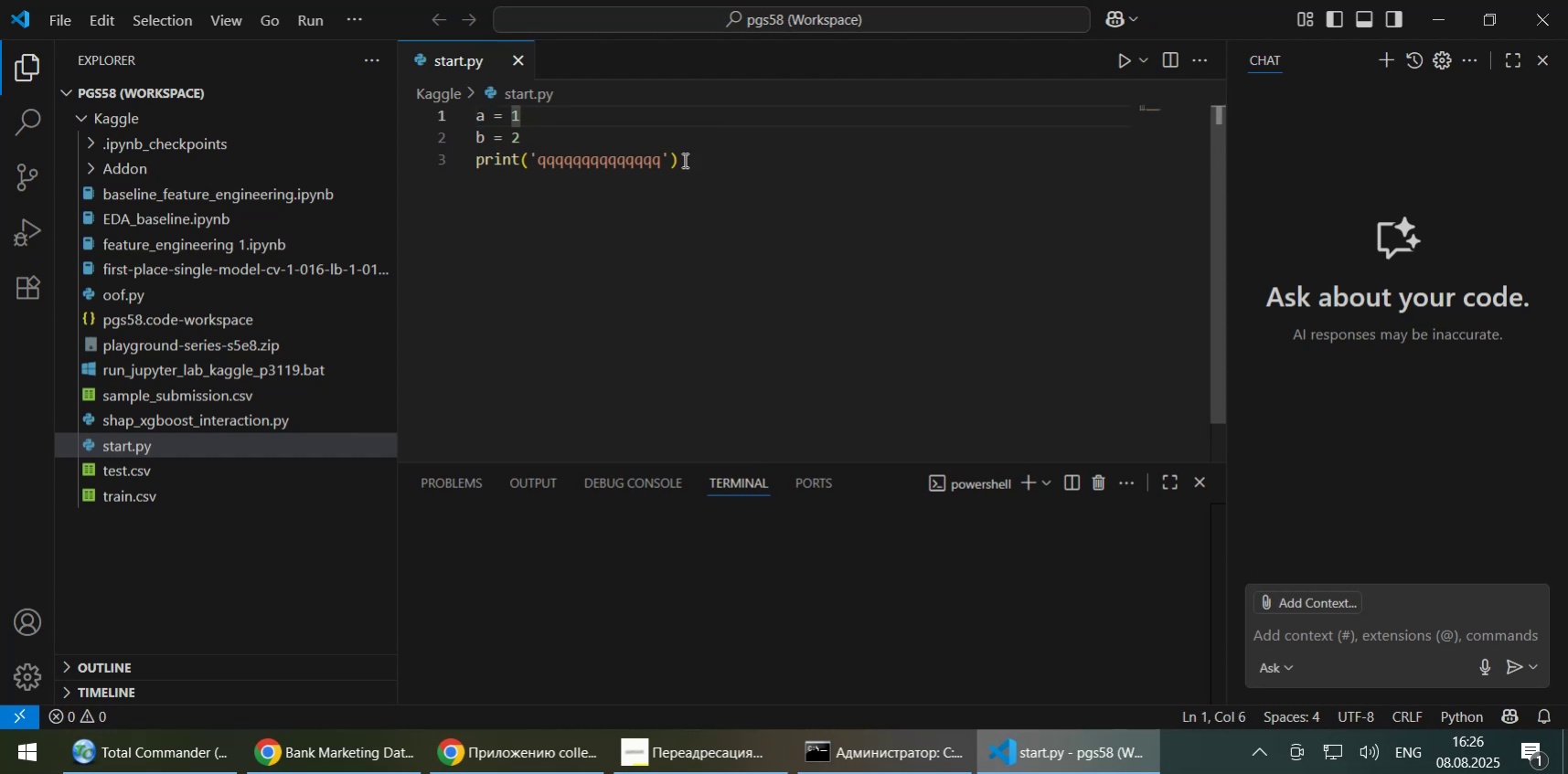 
left_click([740, 170])
 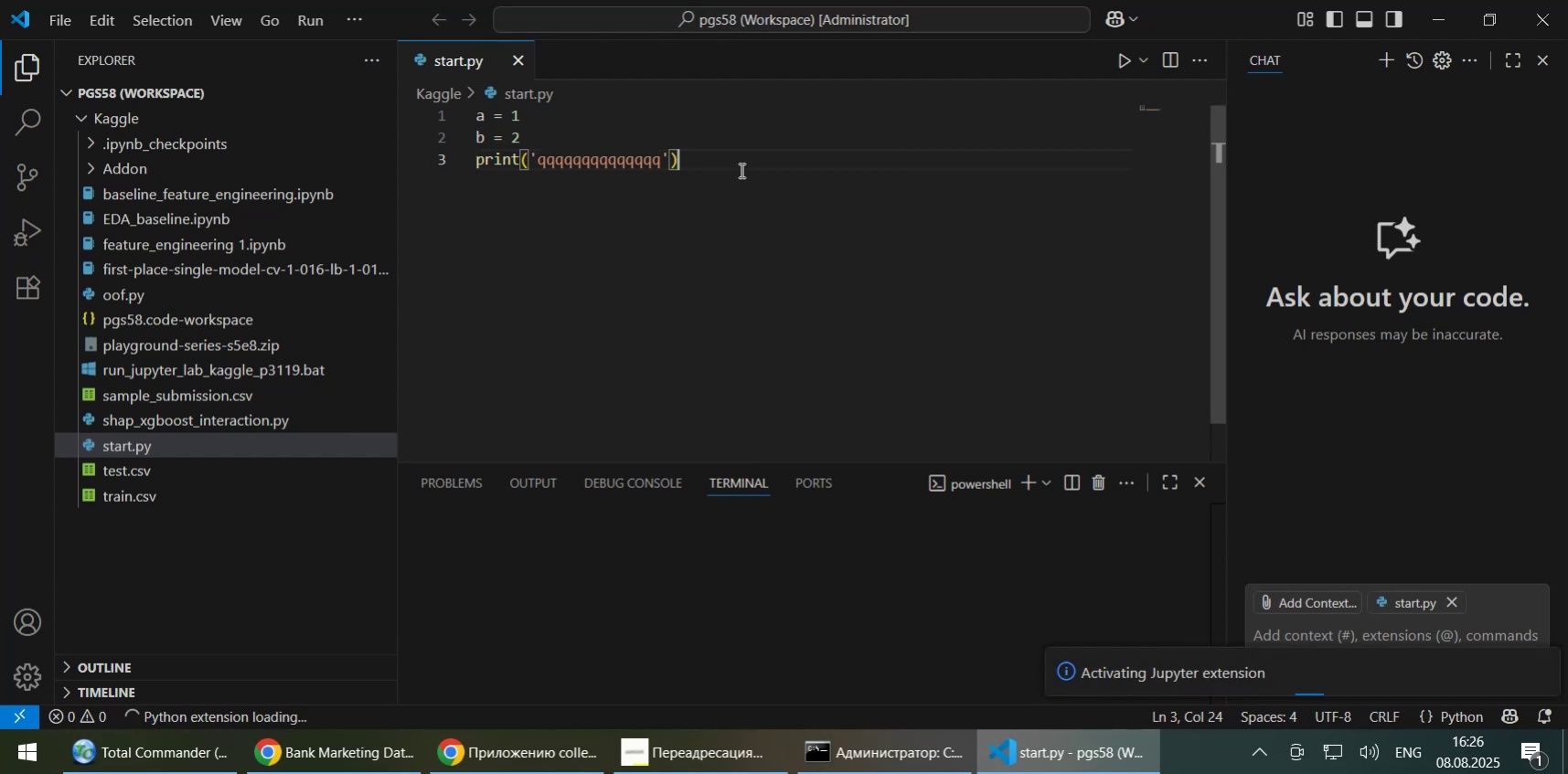 
wait(11.29)
 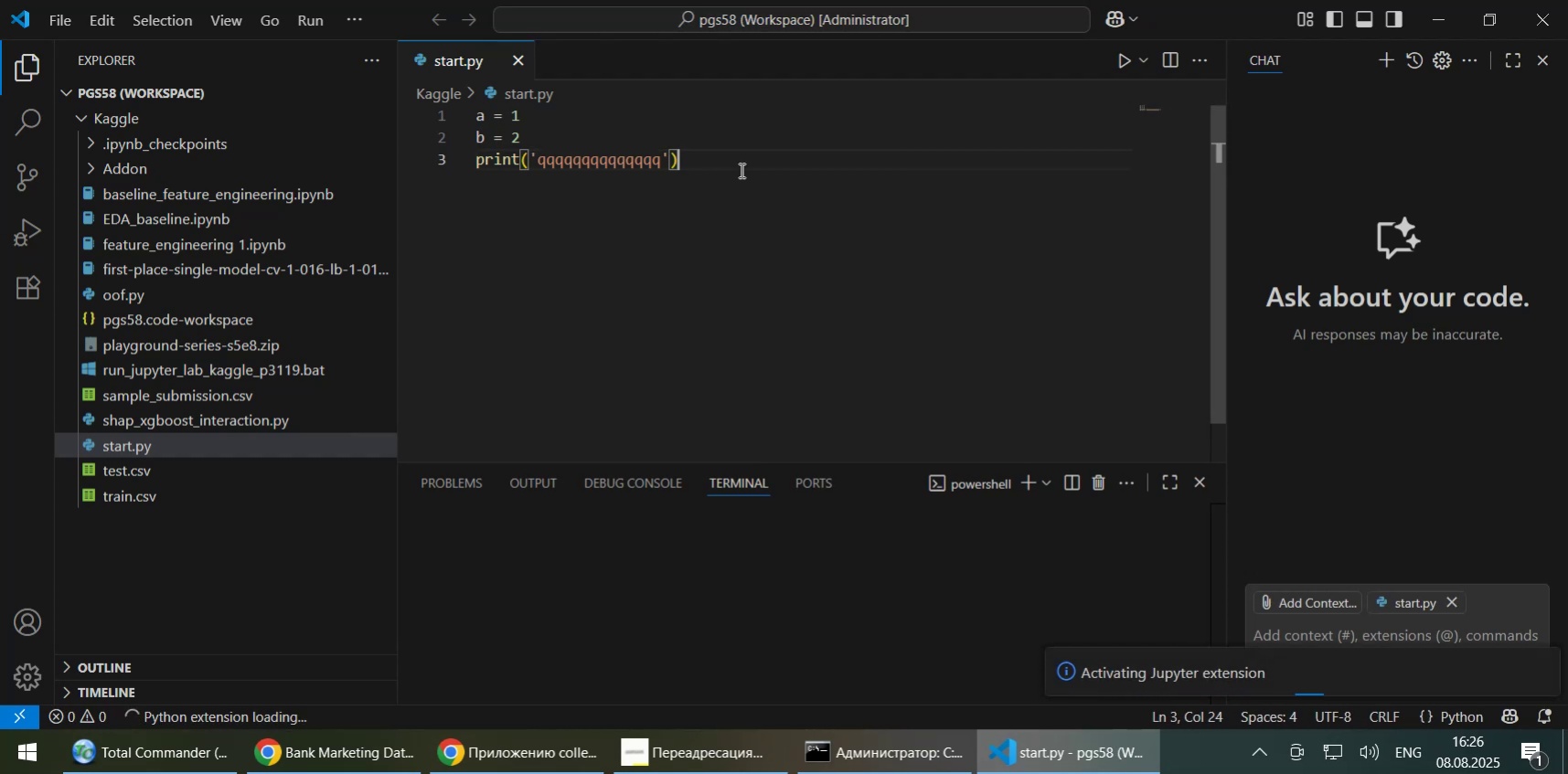 
key(F5)
 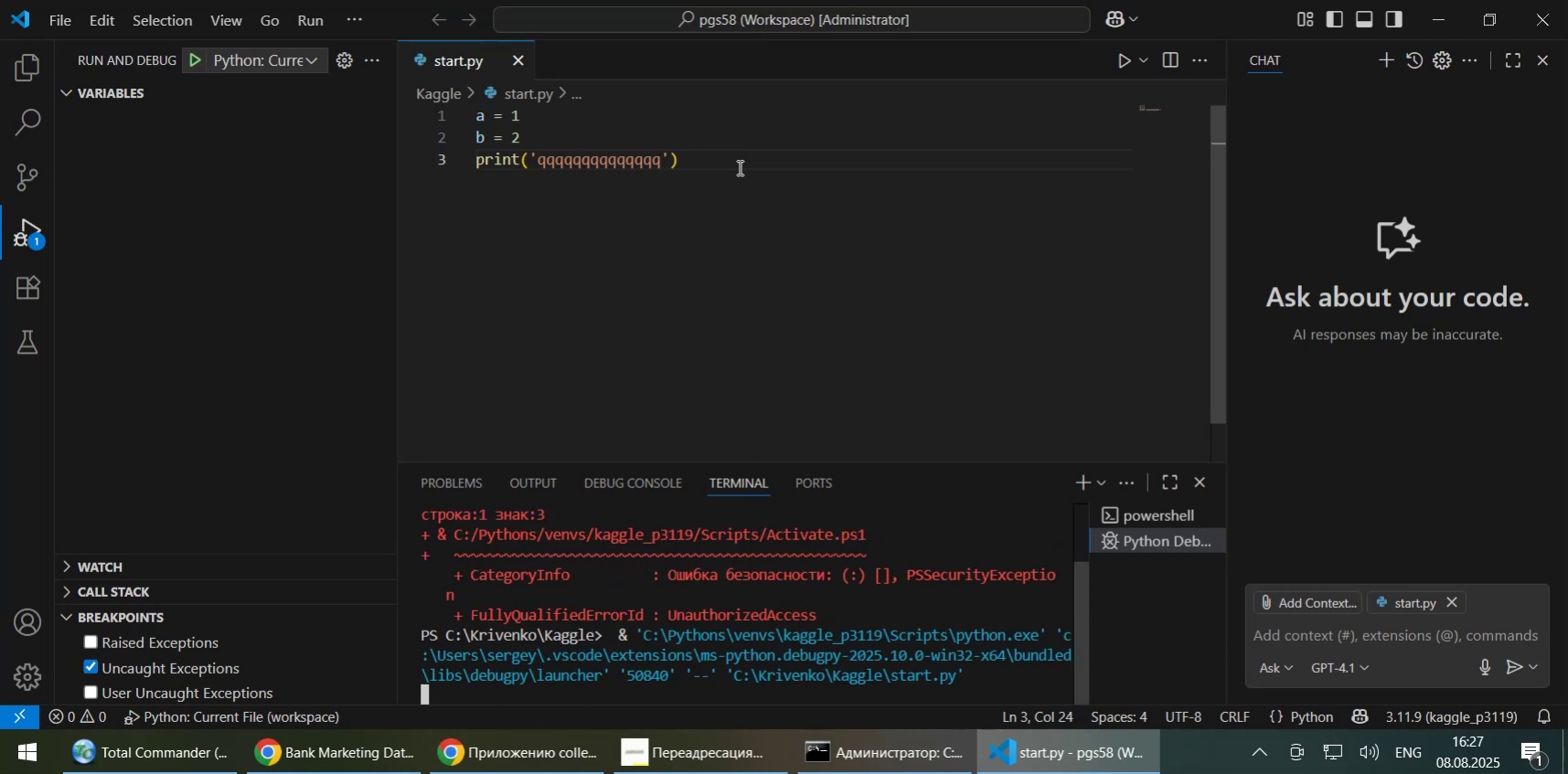 
wait(25.92)
 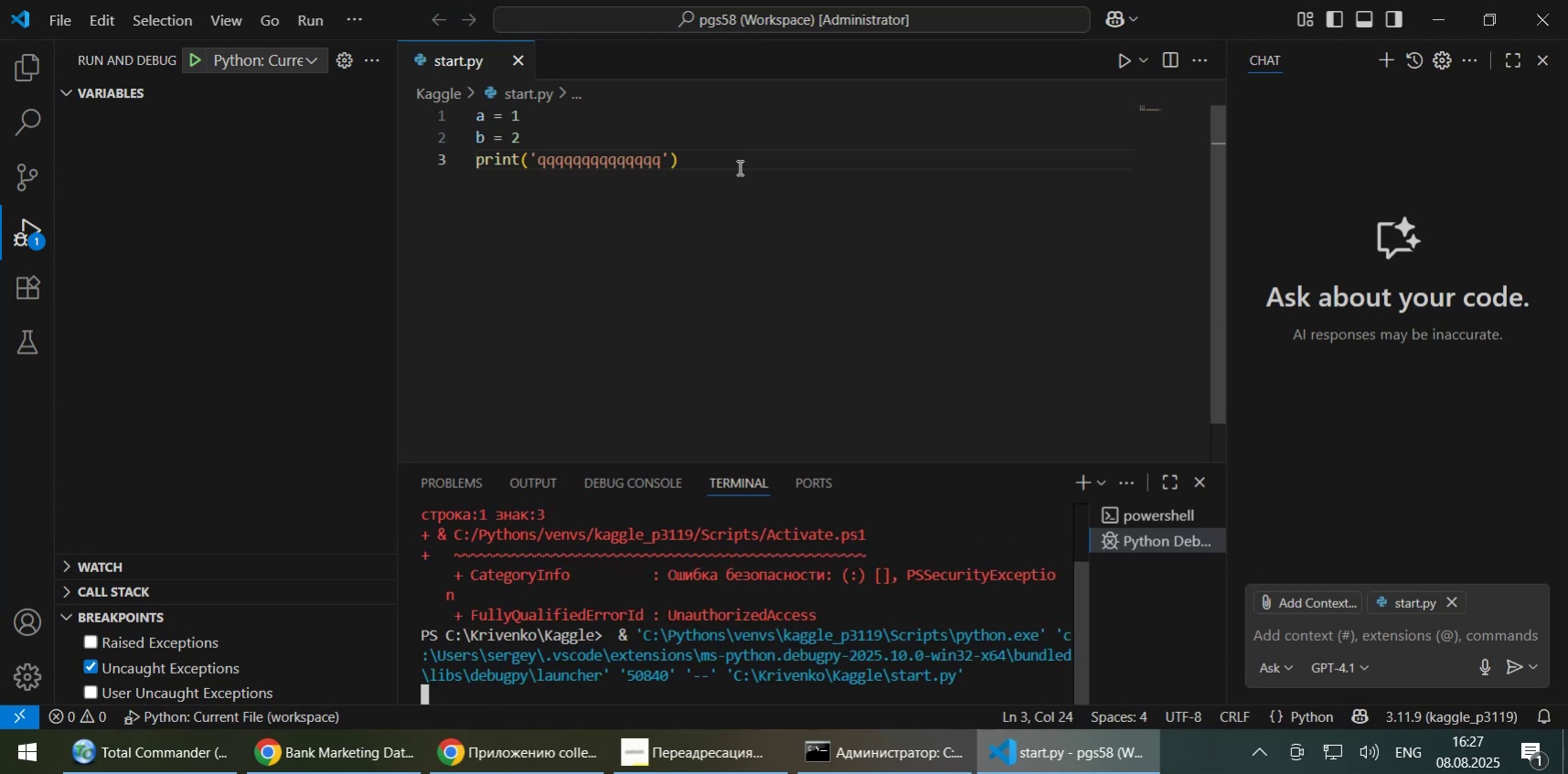 
left_click_drag(start_coordinate=[824, 588], to_coordinate=[635, 557])
 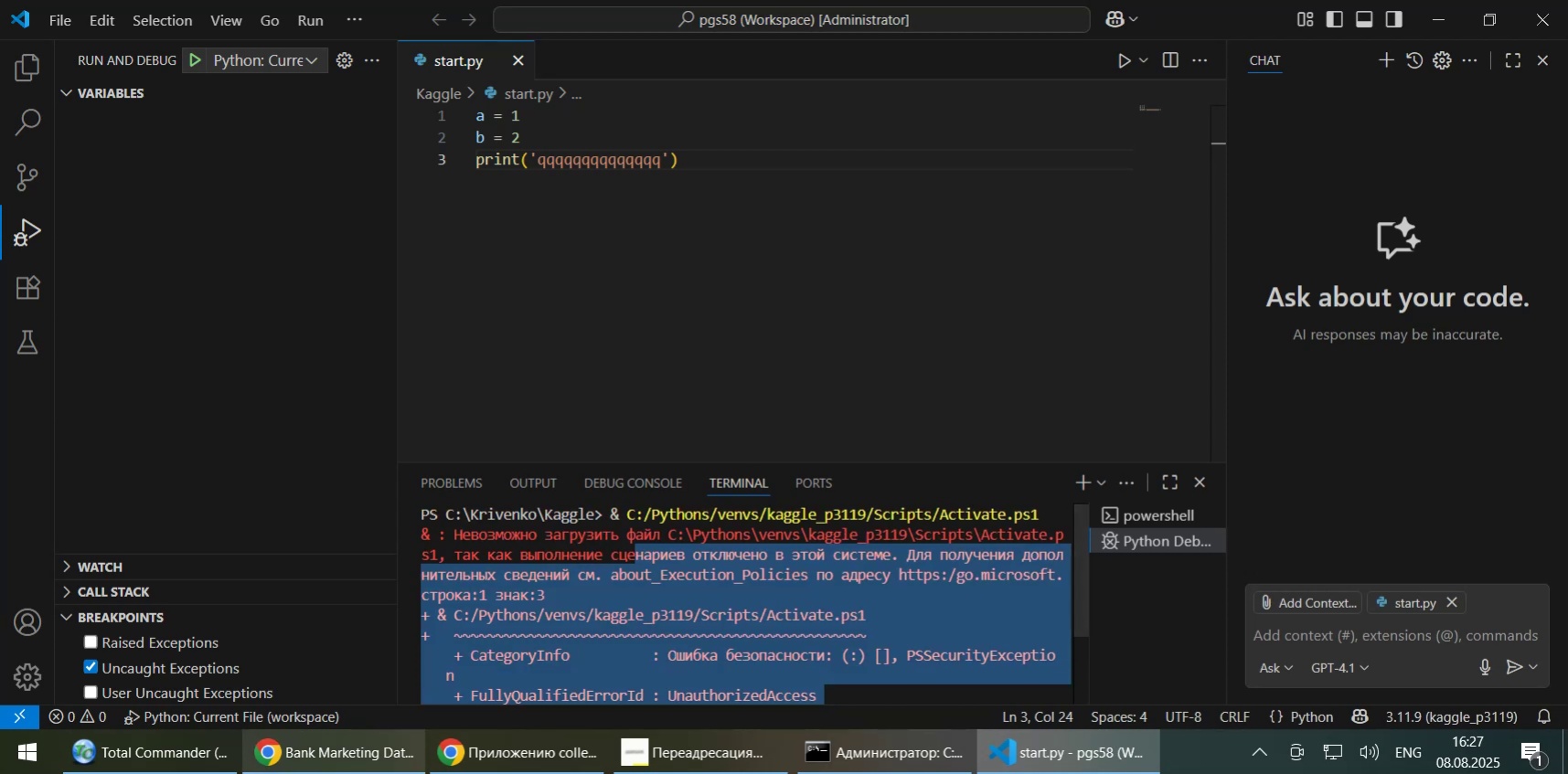 
scroll: coordinate [812, 580], scroll_direction: up, amount: 2.0
 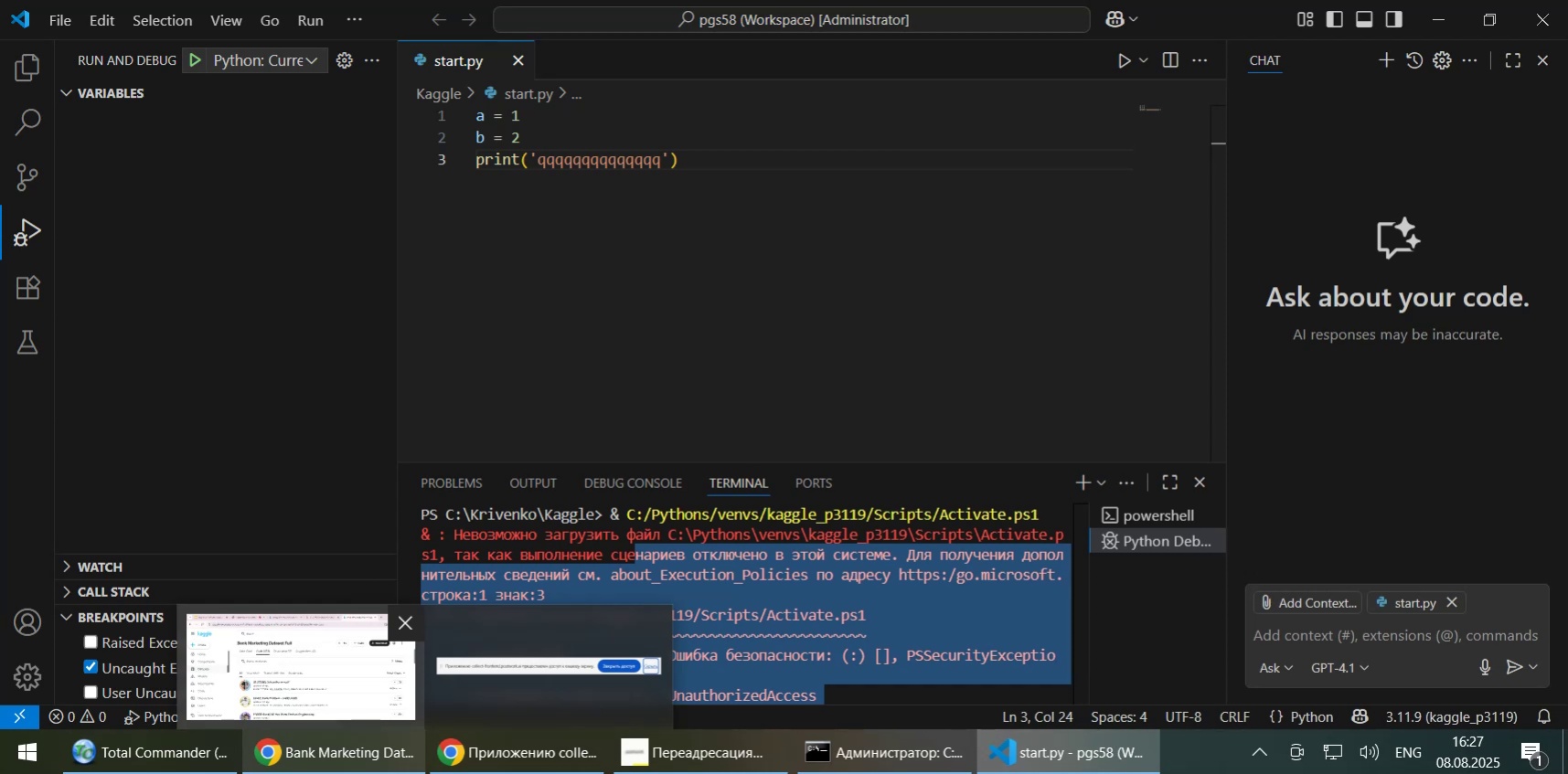 
wait(20.06)
 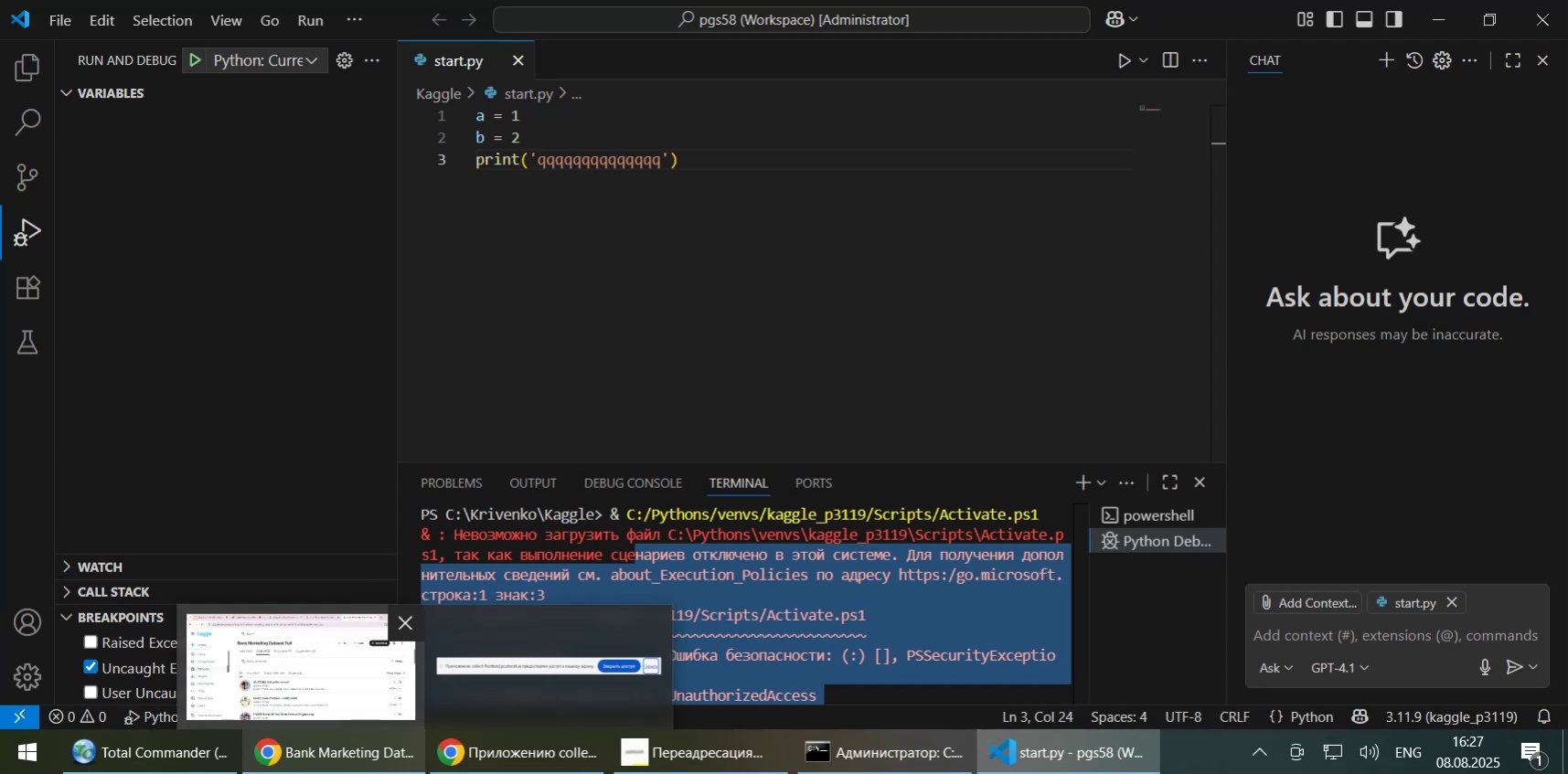 
left_click([34, 743])
 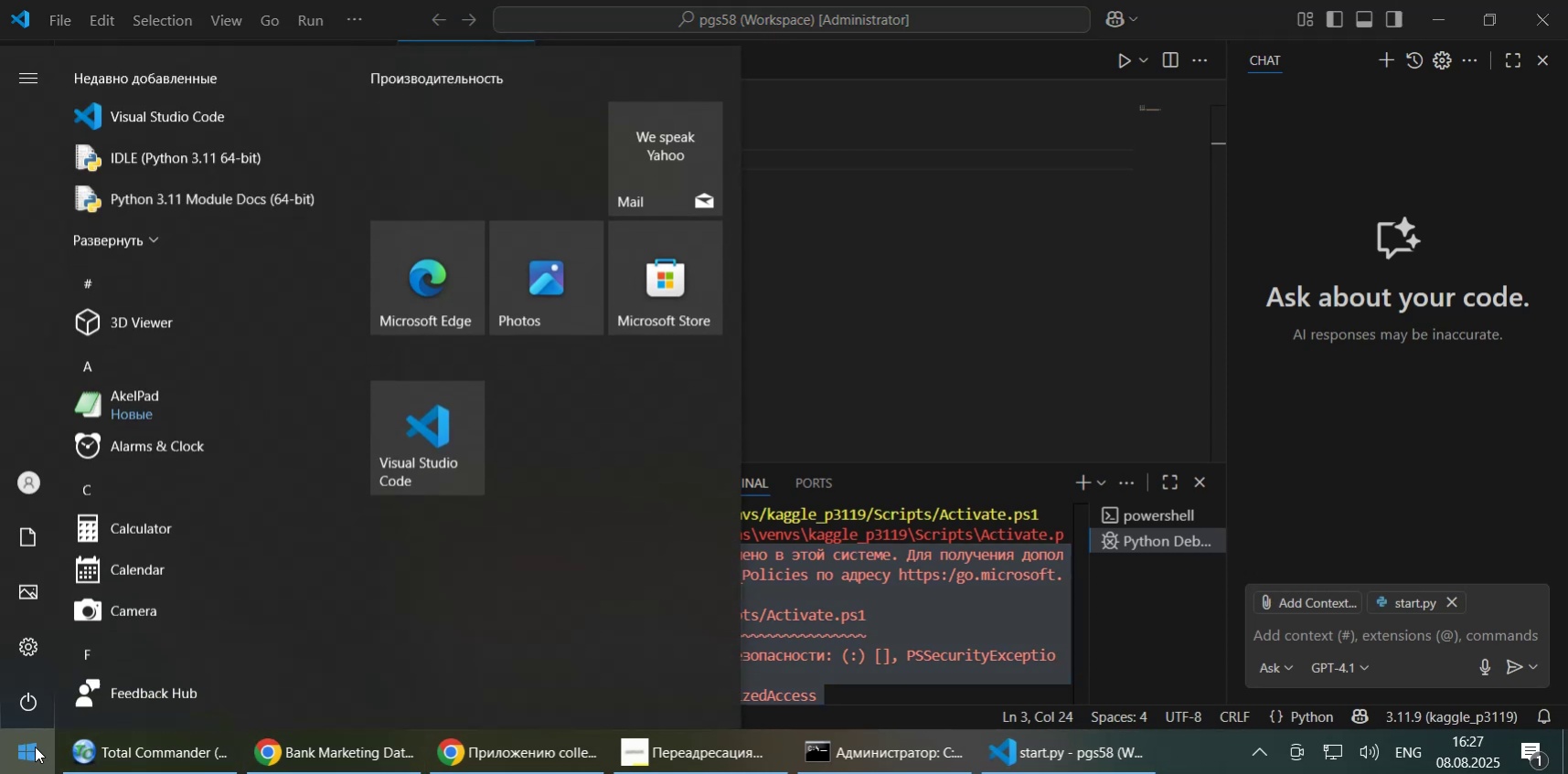 
scroll: coordinate [180, 598], scroll_direction: down, amount: 14.0
 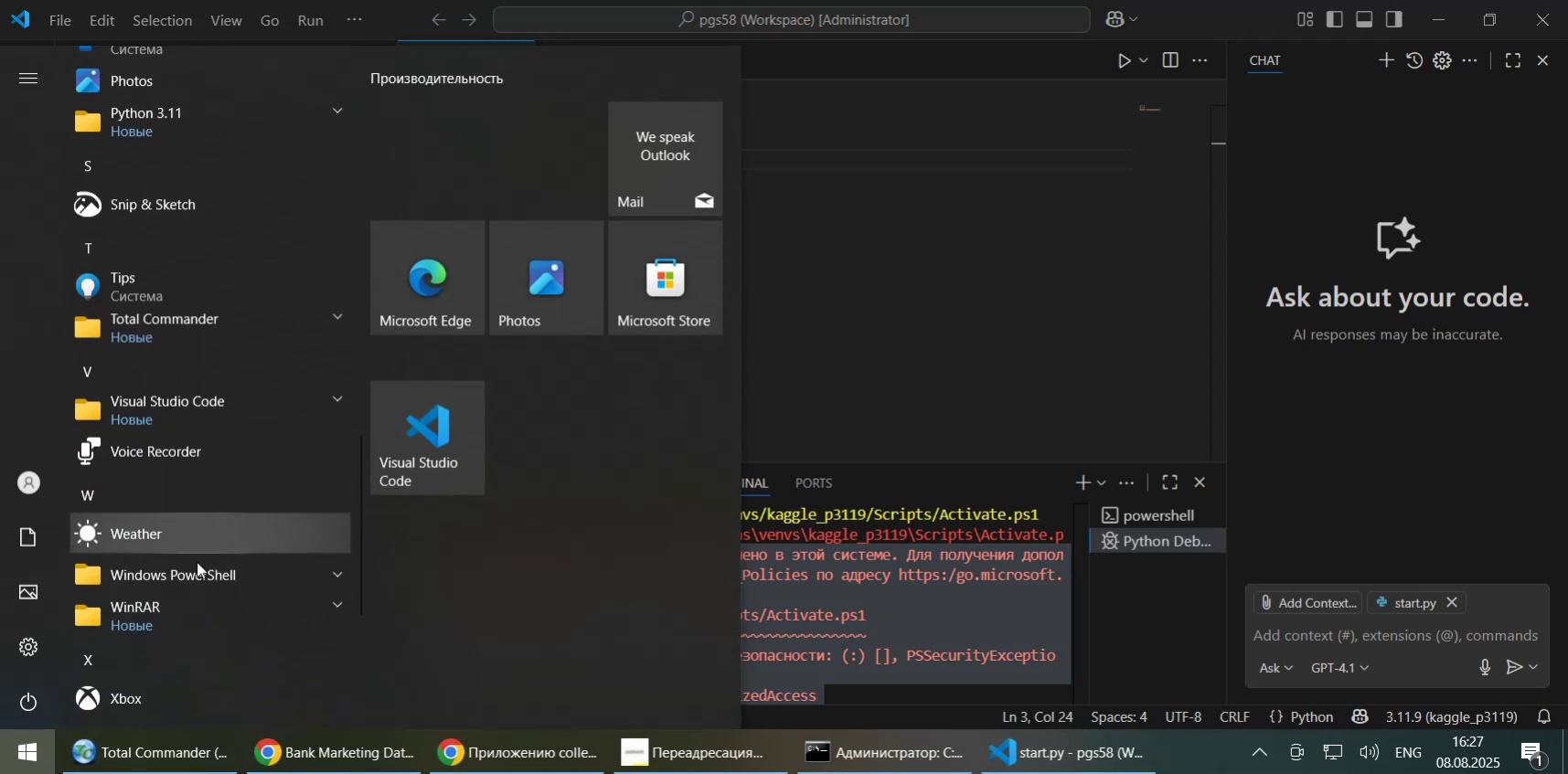 
left_click([191, 587])
 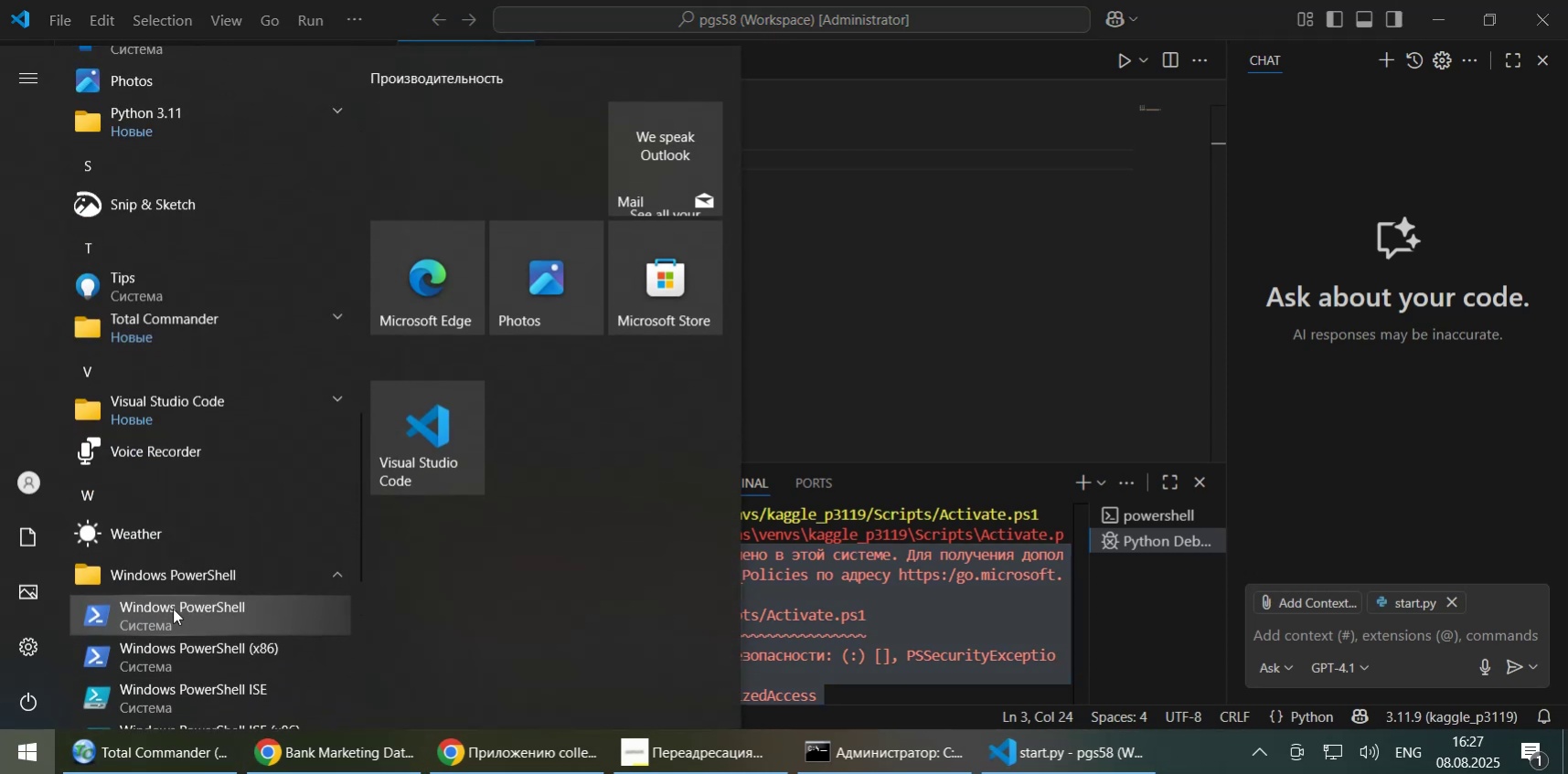 
left_click([173, 608])
 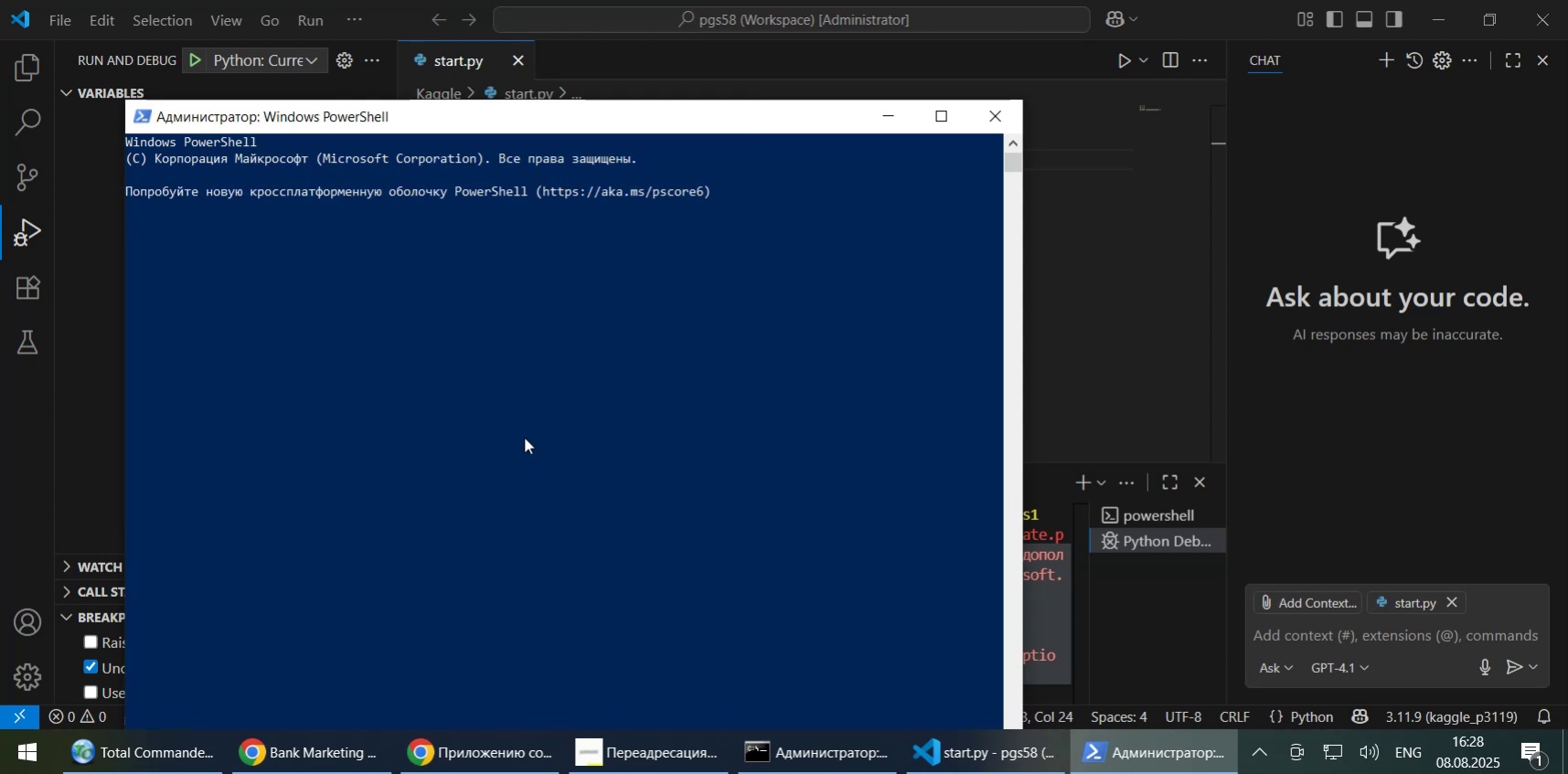 
wait(5.83)
 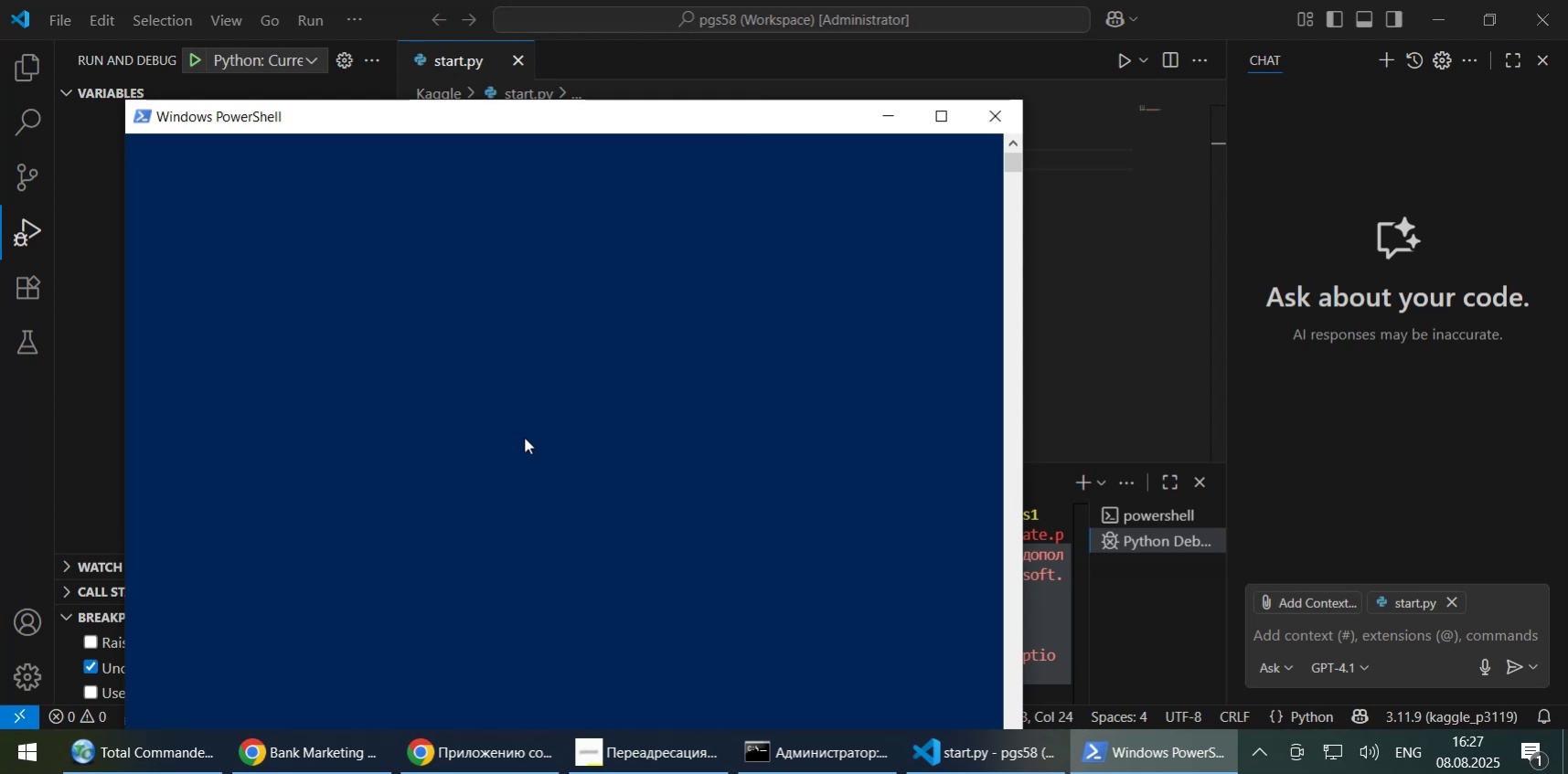 
key(Control+V)
 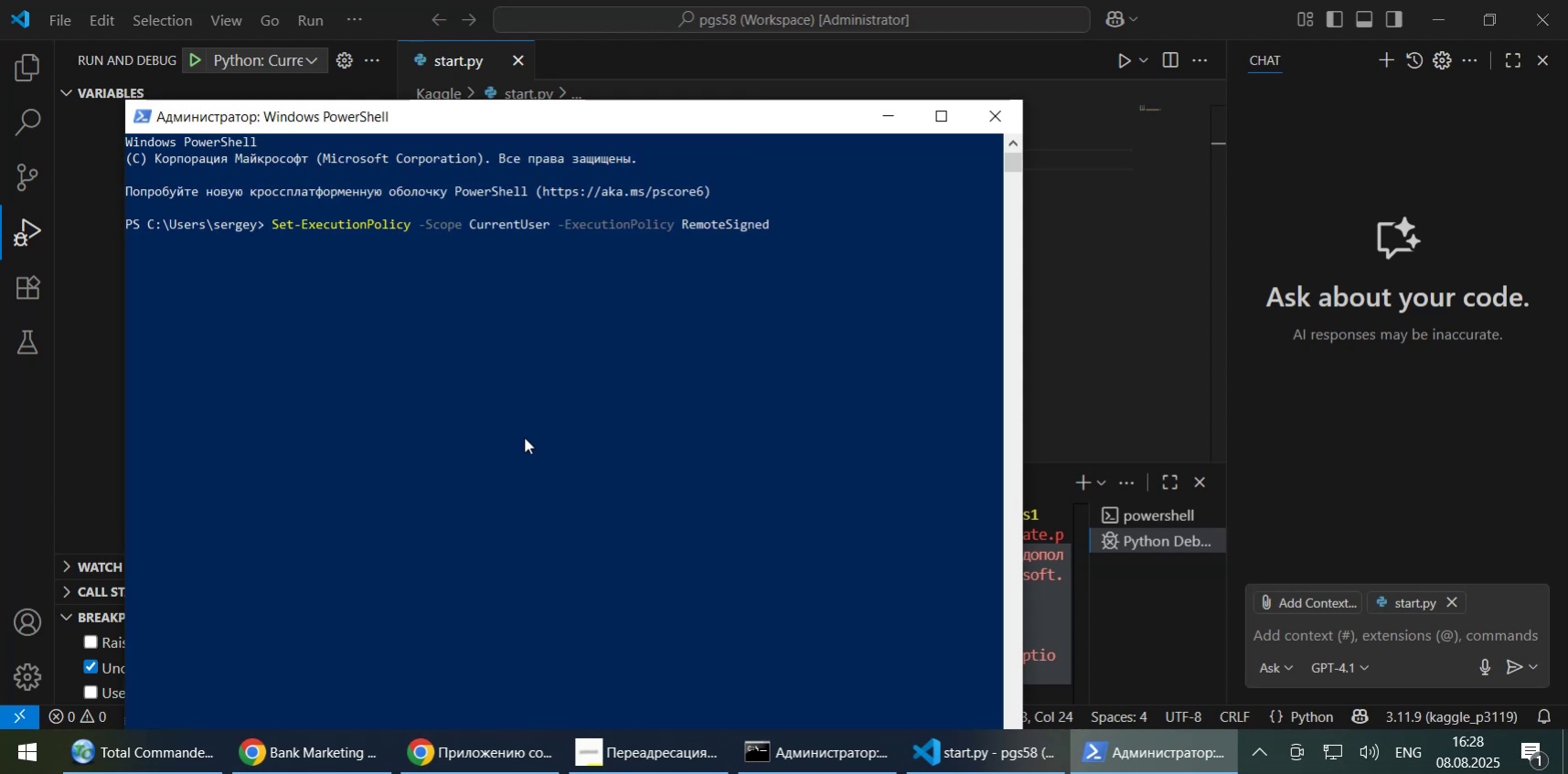 
key(NumpadEnter)
 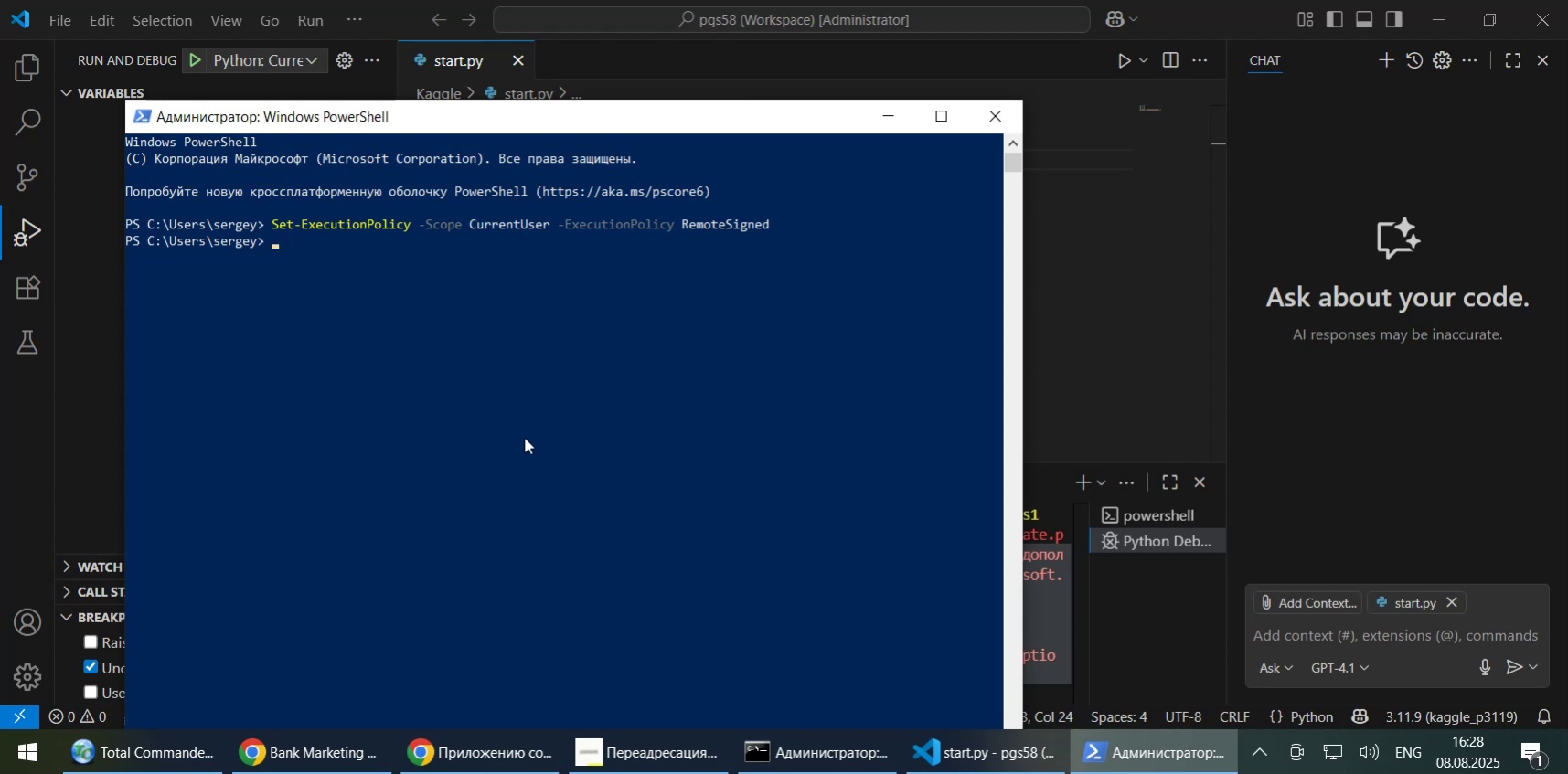 
left_click([983, 119])
 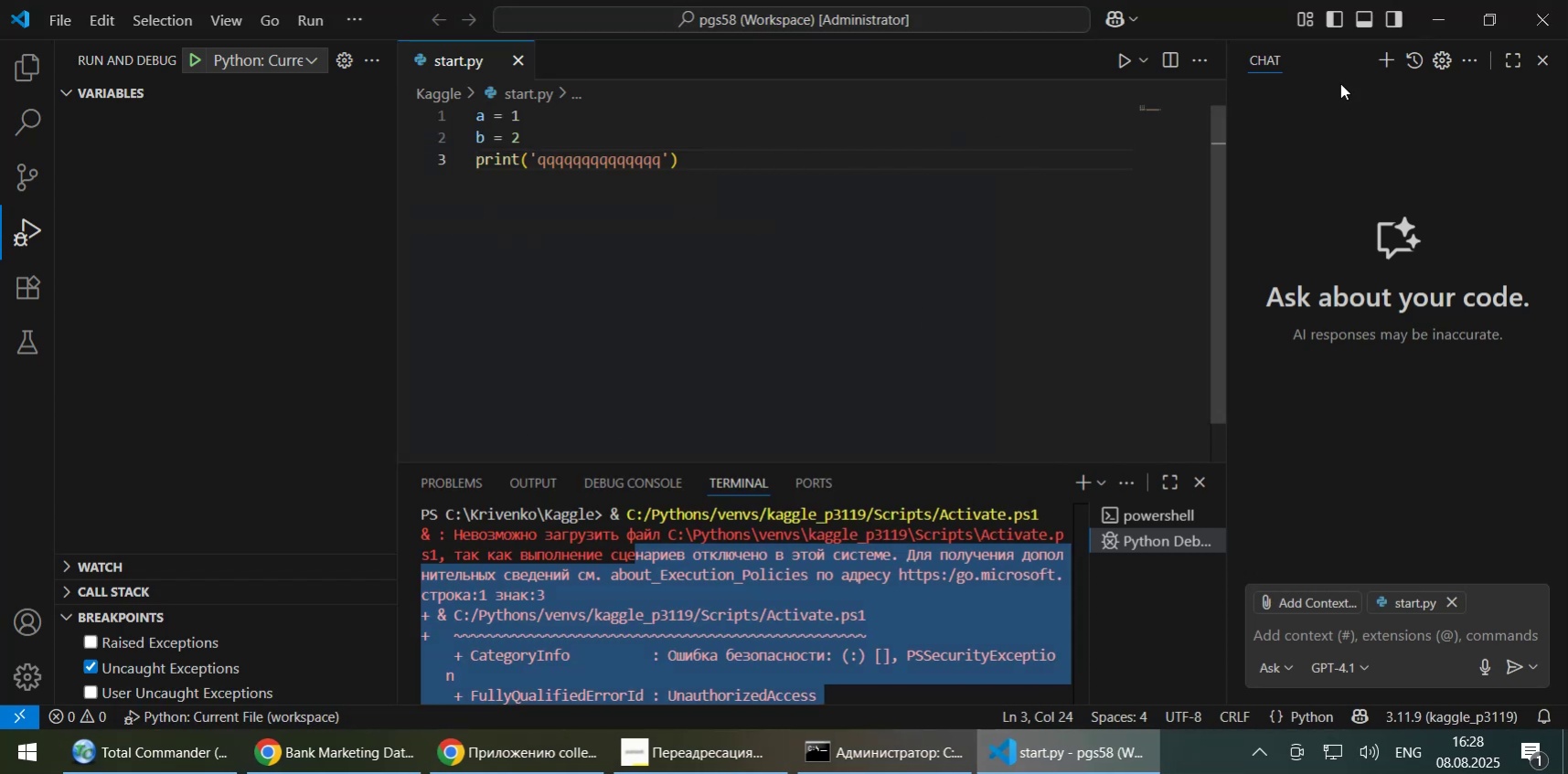 
mouse_move([1521, 2])
 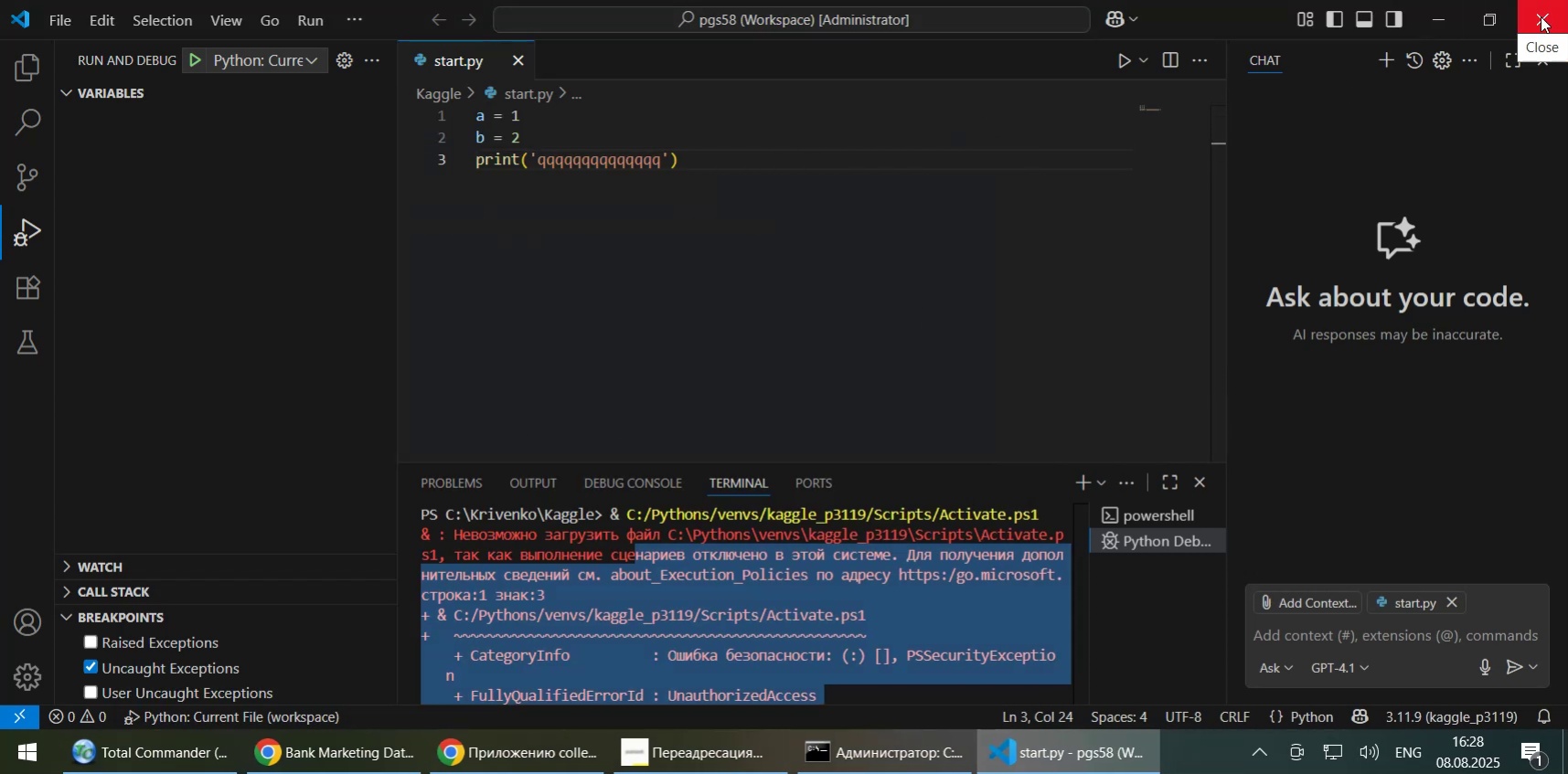 
left_click([1540, 16])
 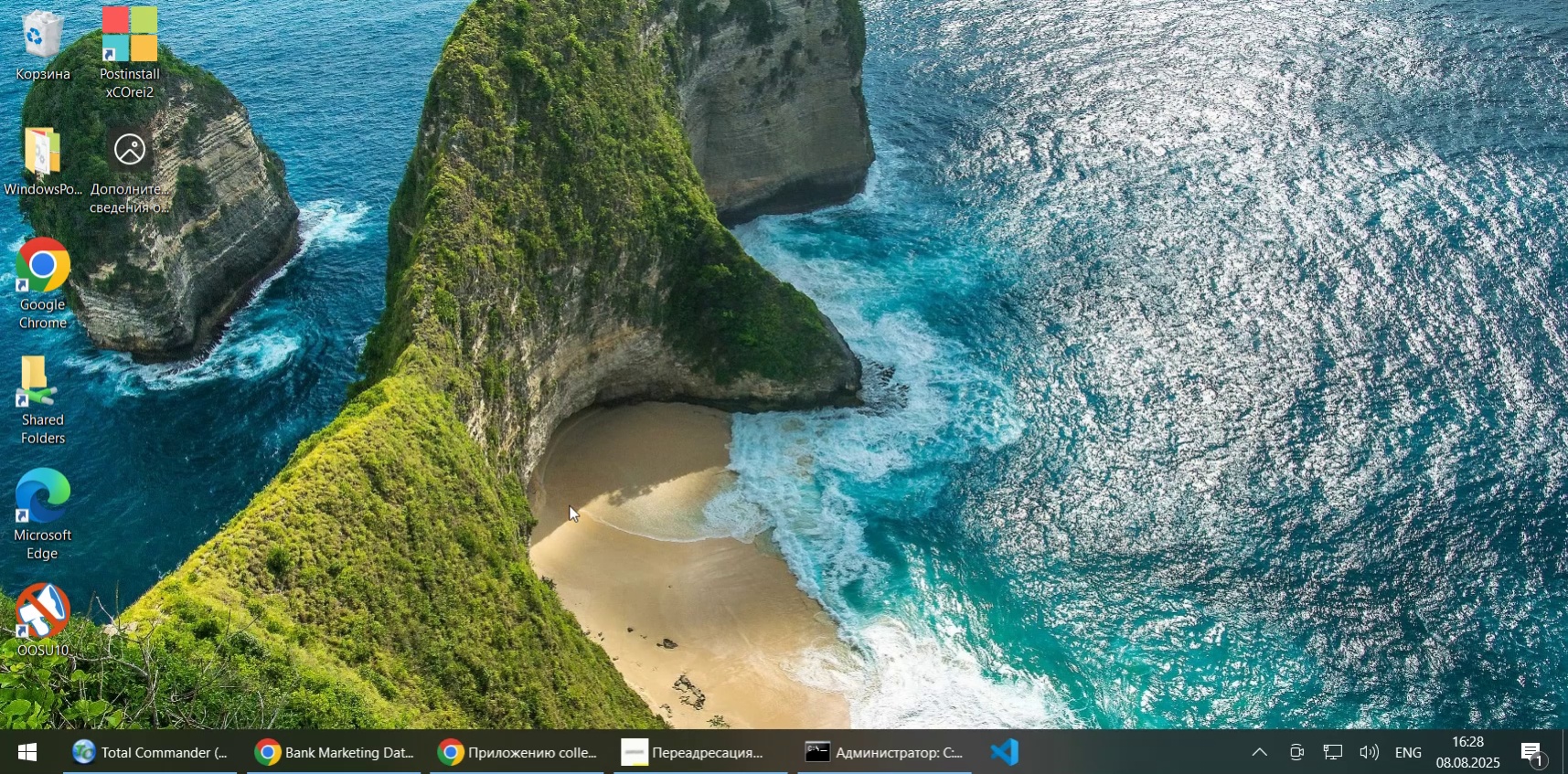 
wait(7.82)
 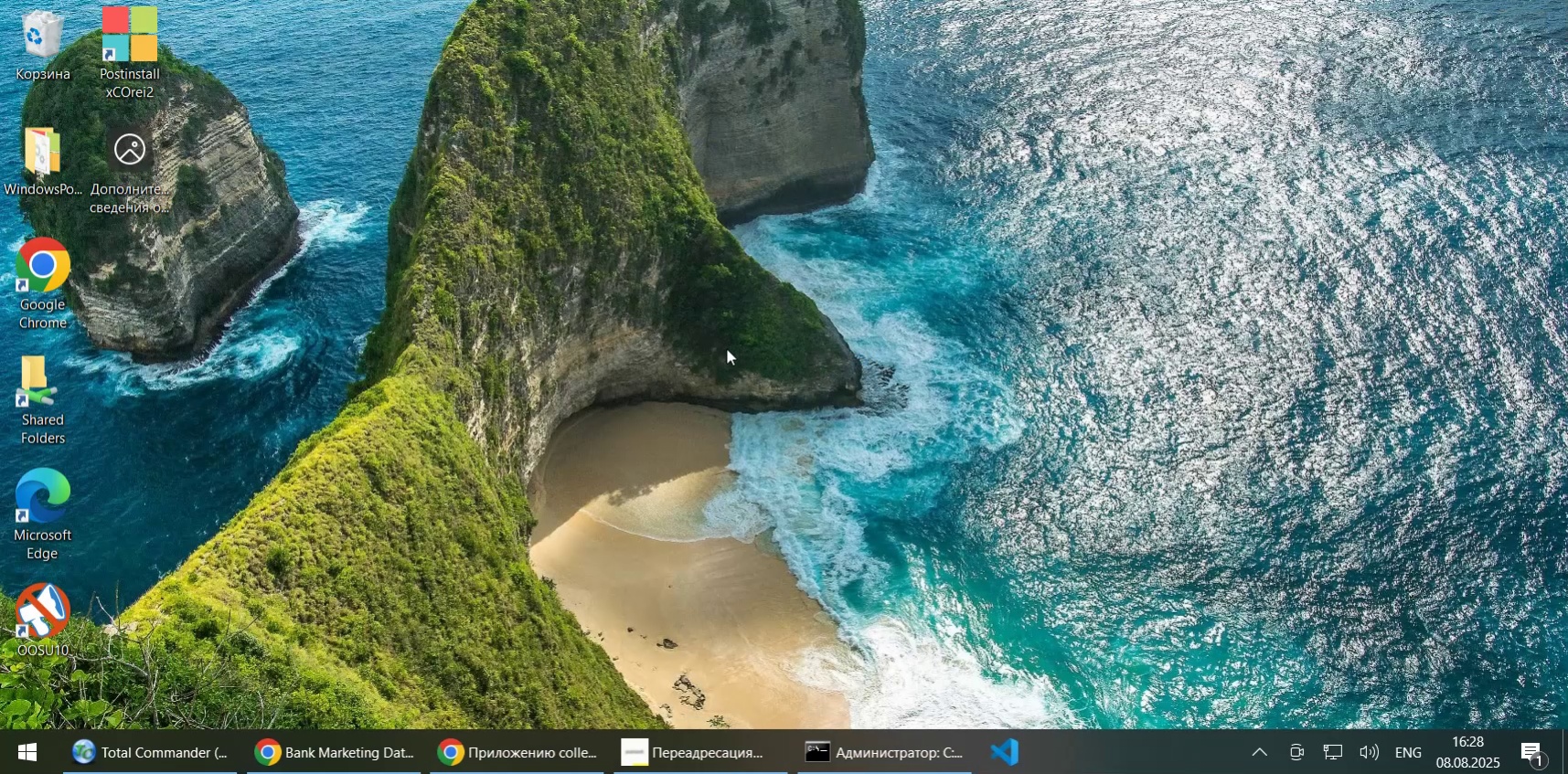 
left_click([1008, 747])
 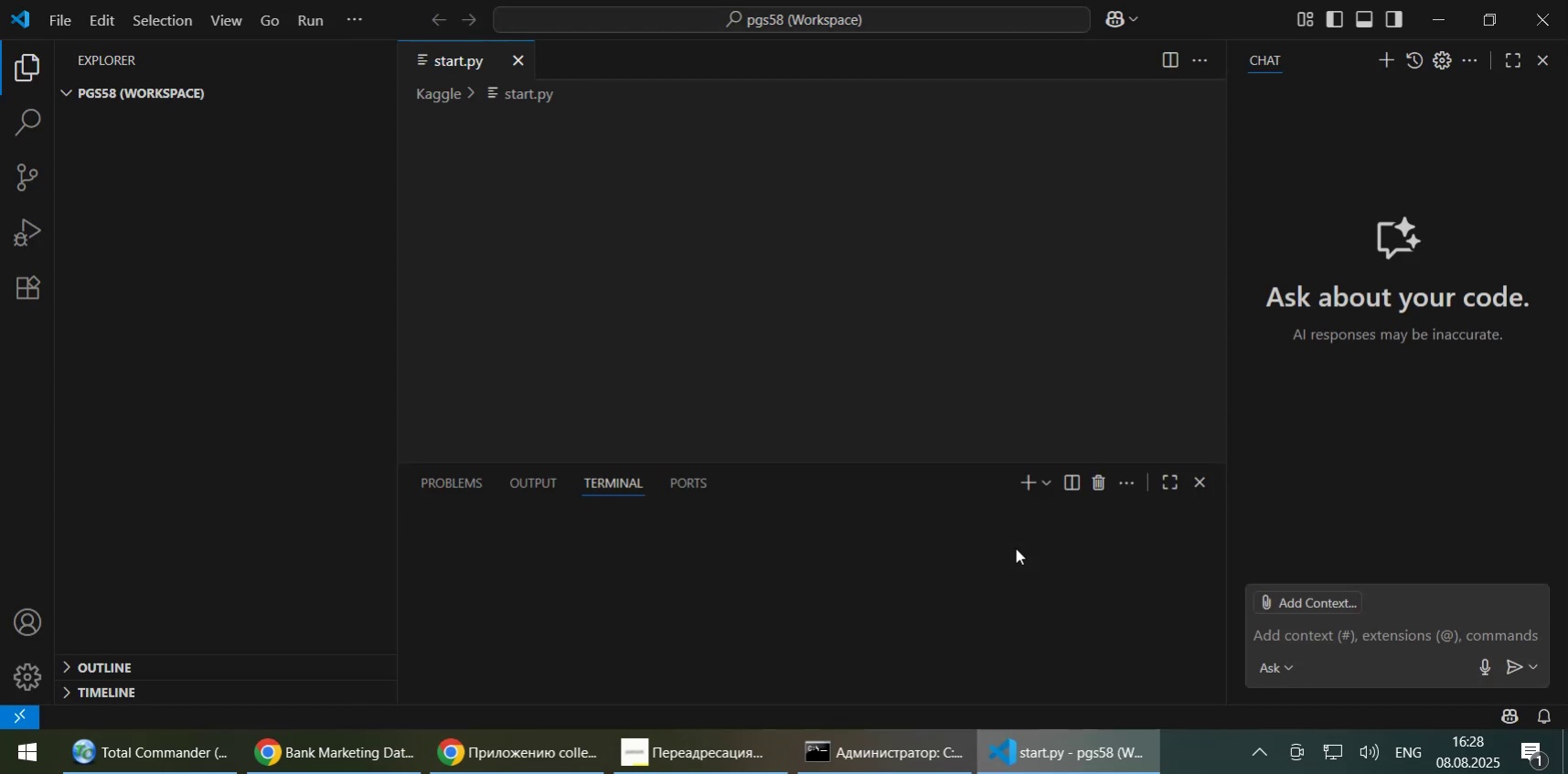 
wait(9.51)
 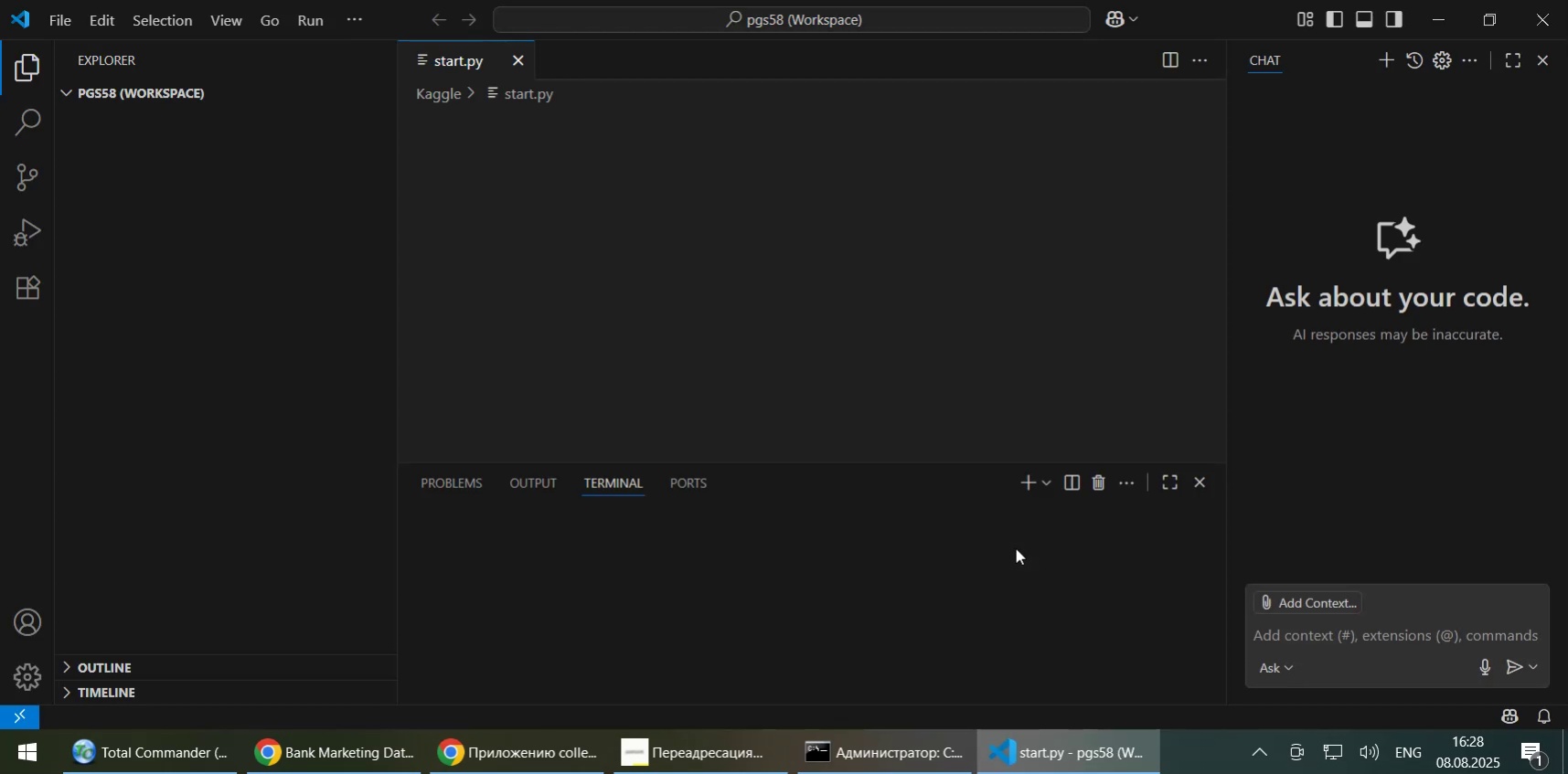 
key(F5)
 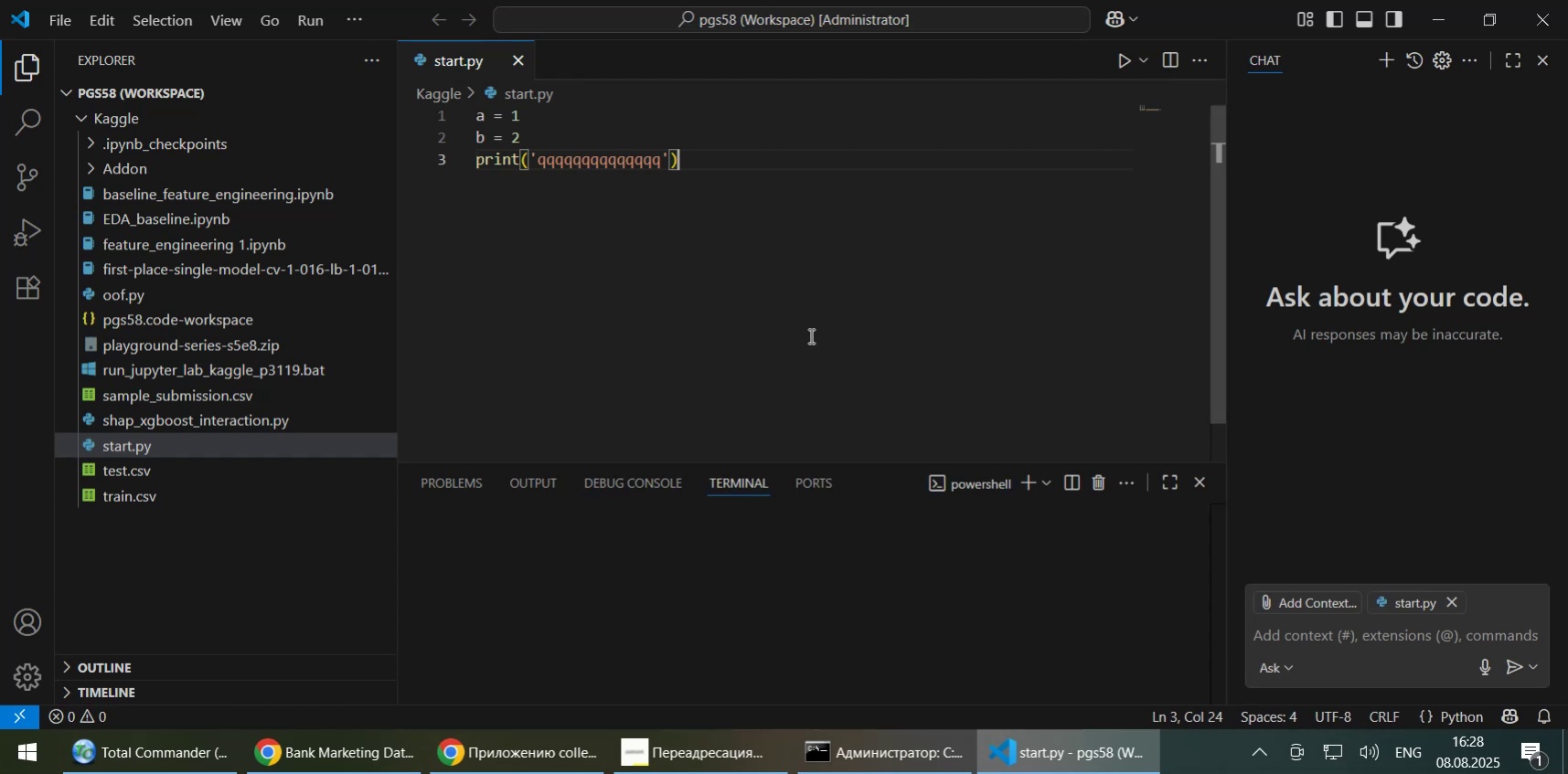 
wait(7.38)
 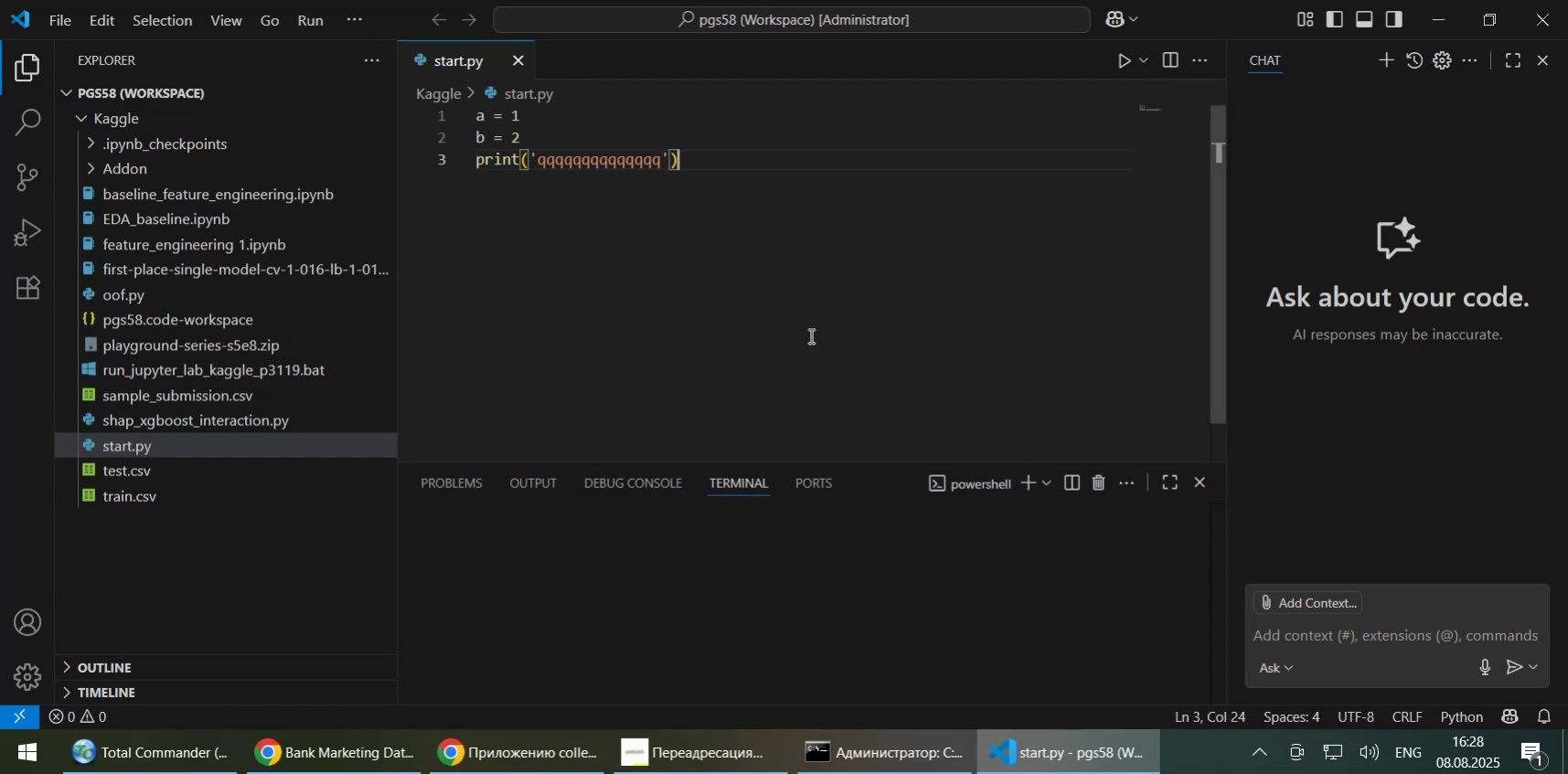 
left_click([1532, 750])
 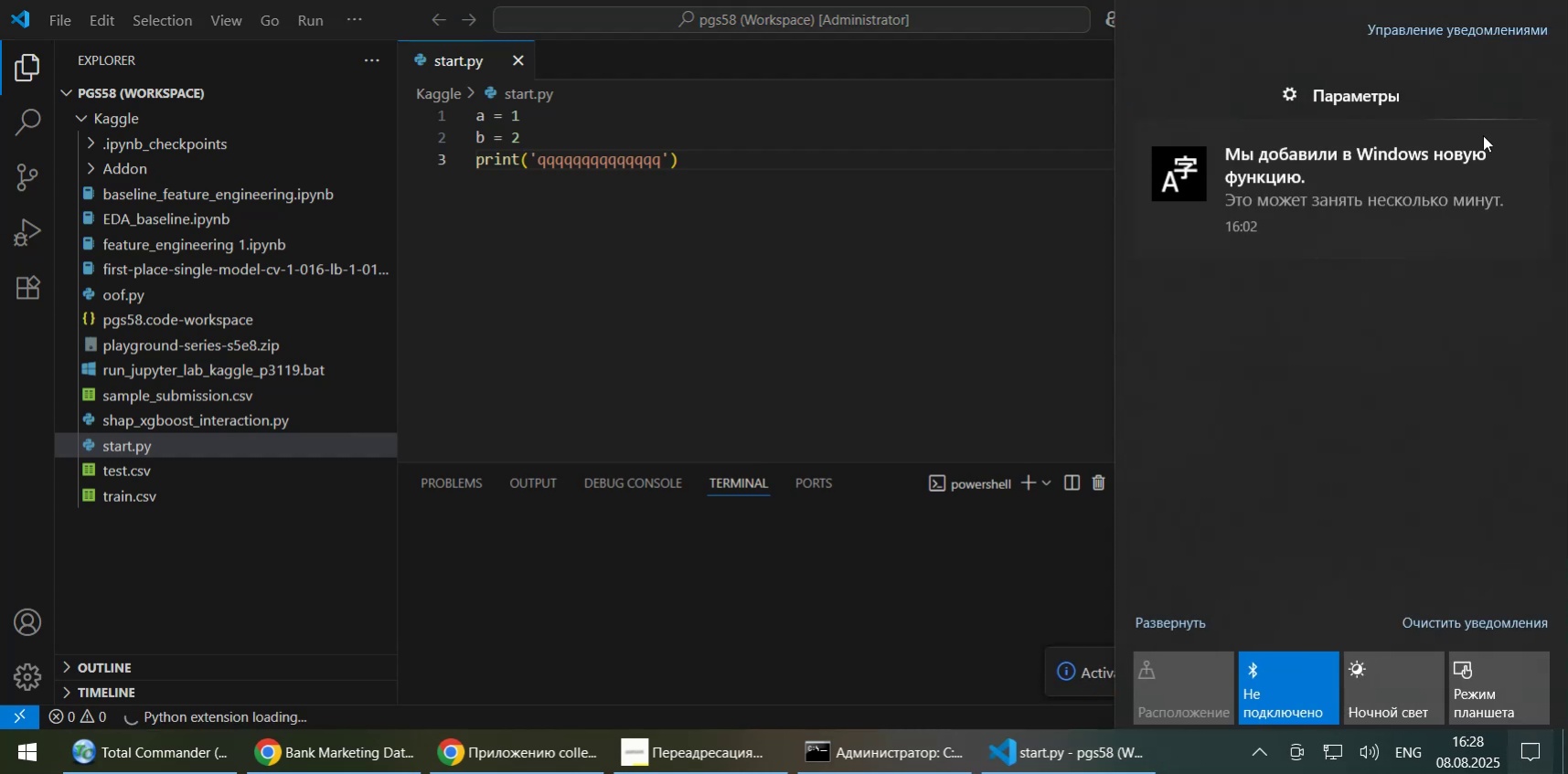 
left_click([1523, 92])
 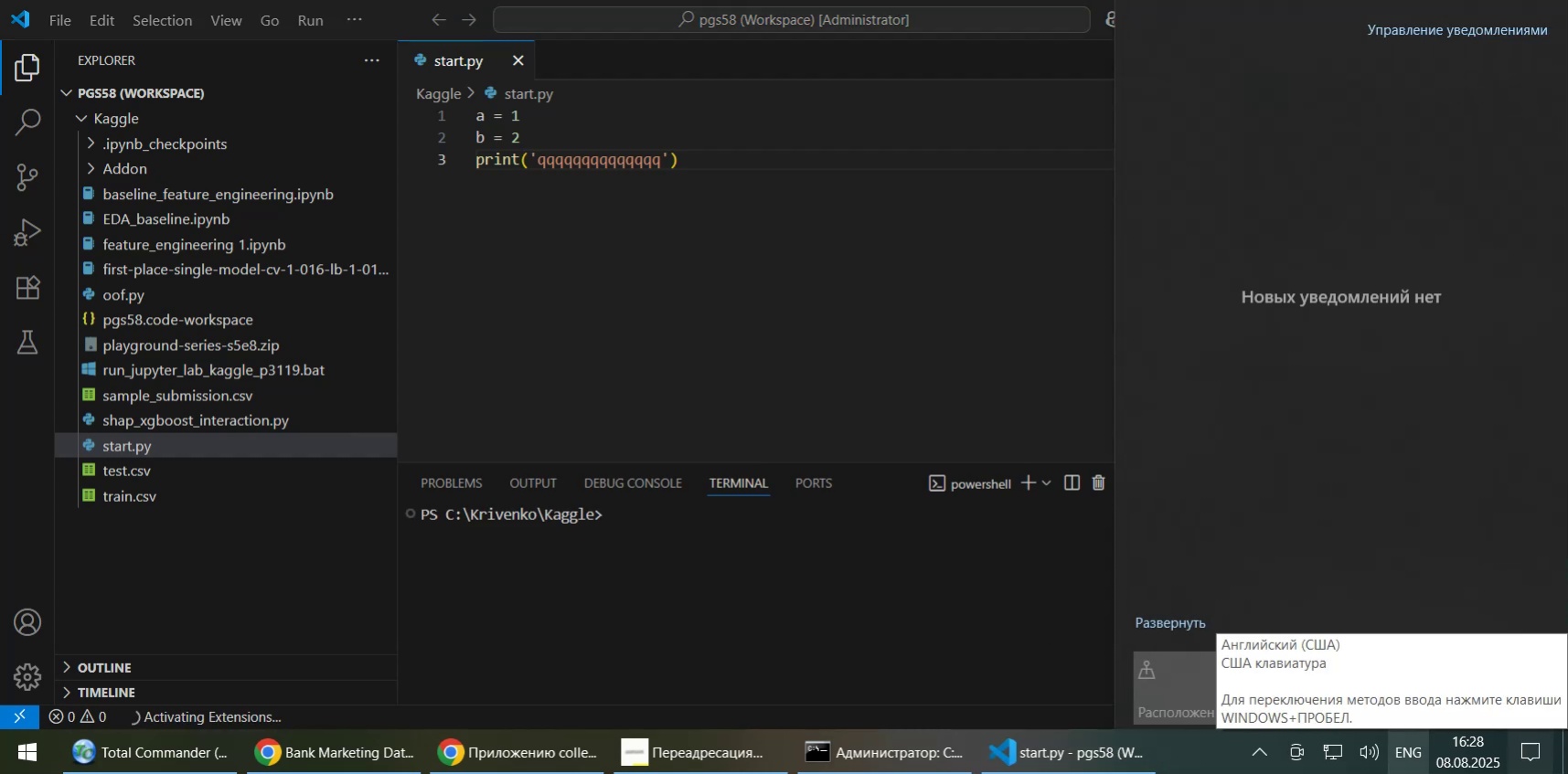 
left_click([762, 327])
 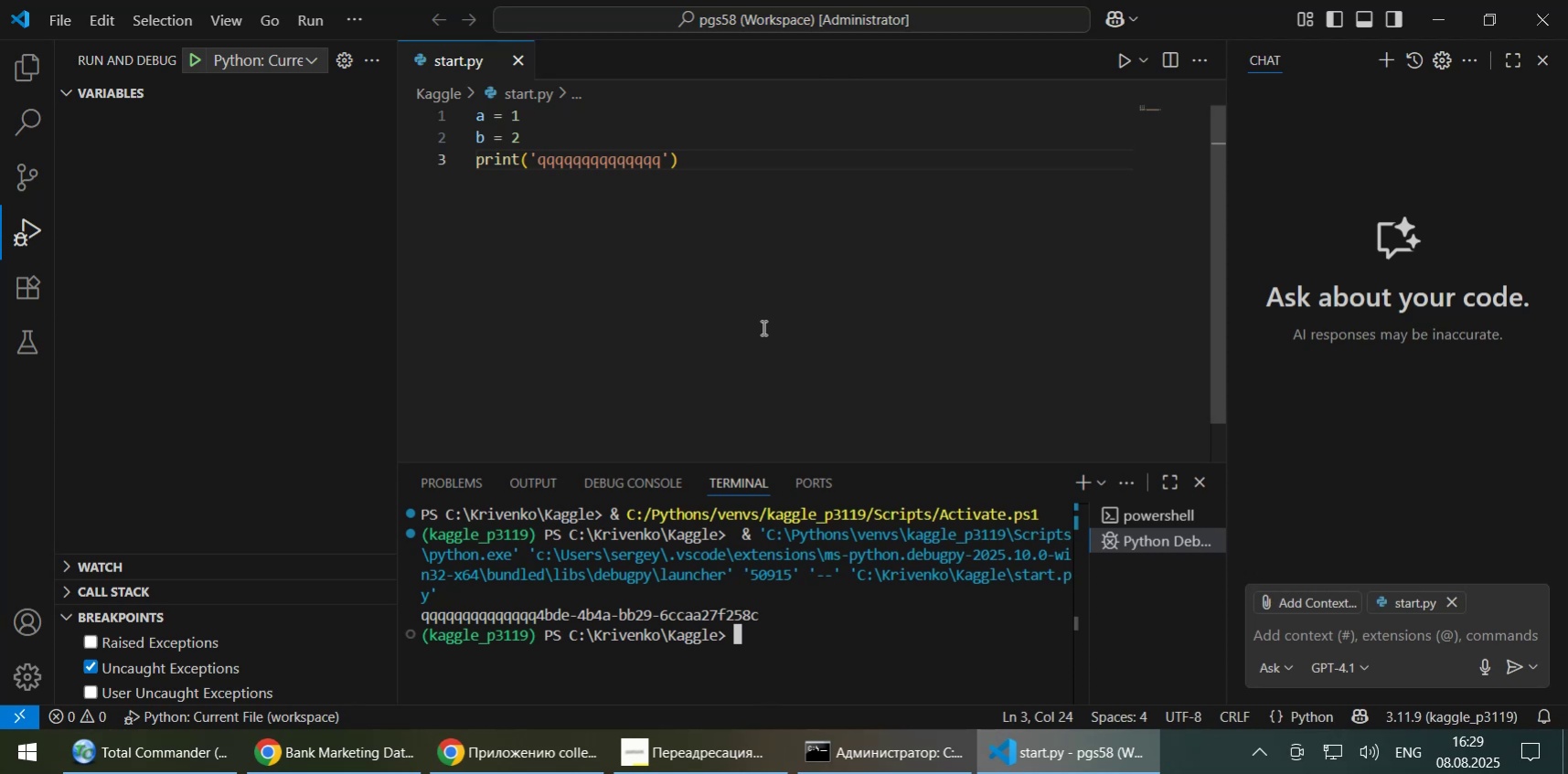 
wait(50.15)
 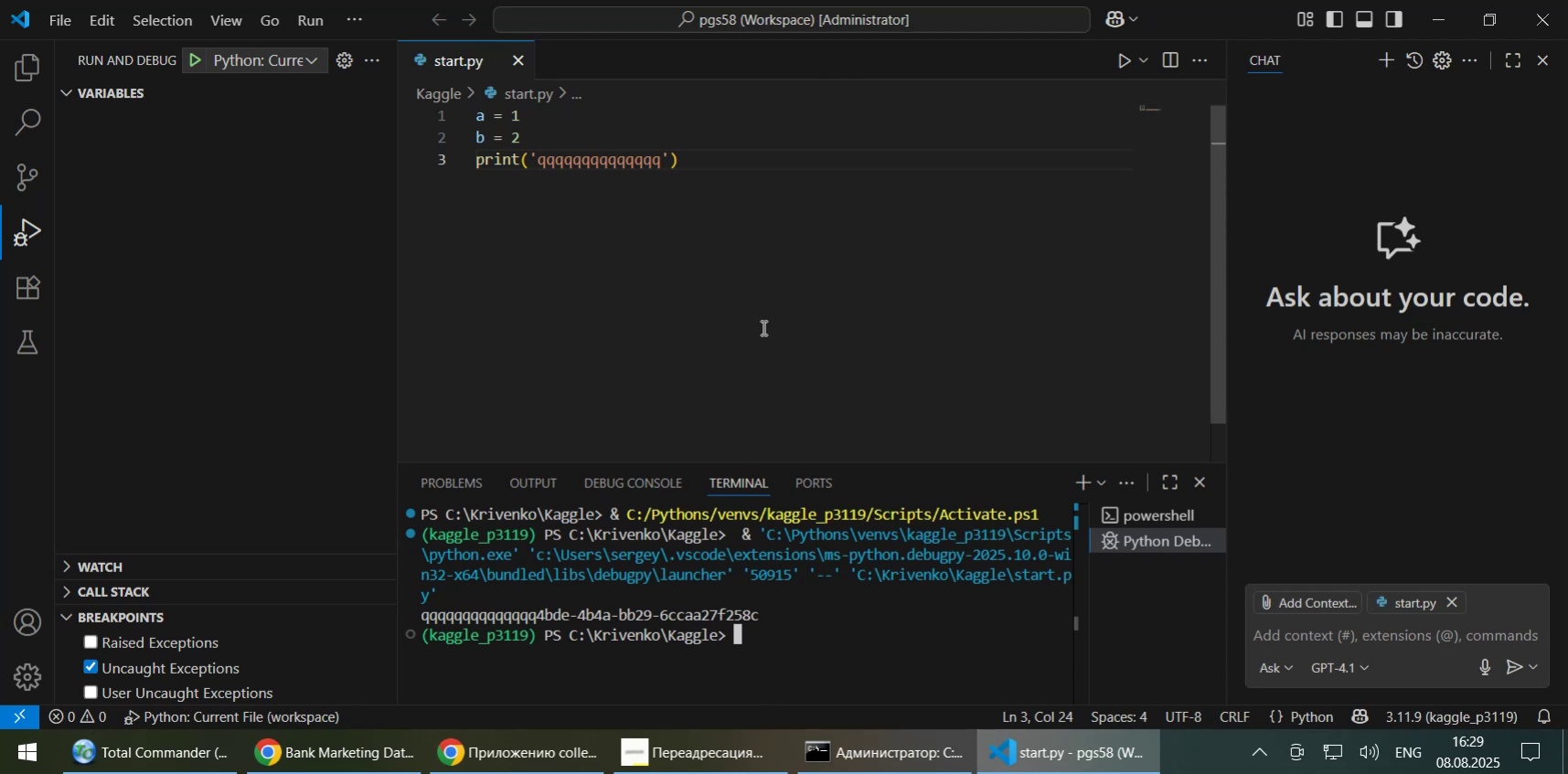 
scroll: coordinate [762, 320], scroll_direction: up, amount: 1.0
 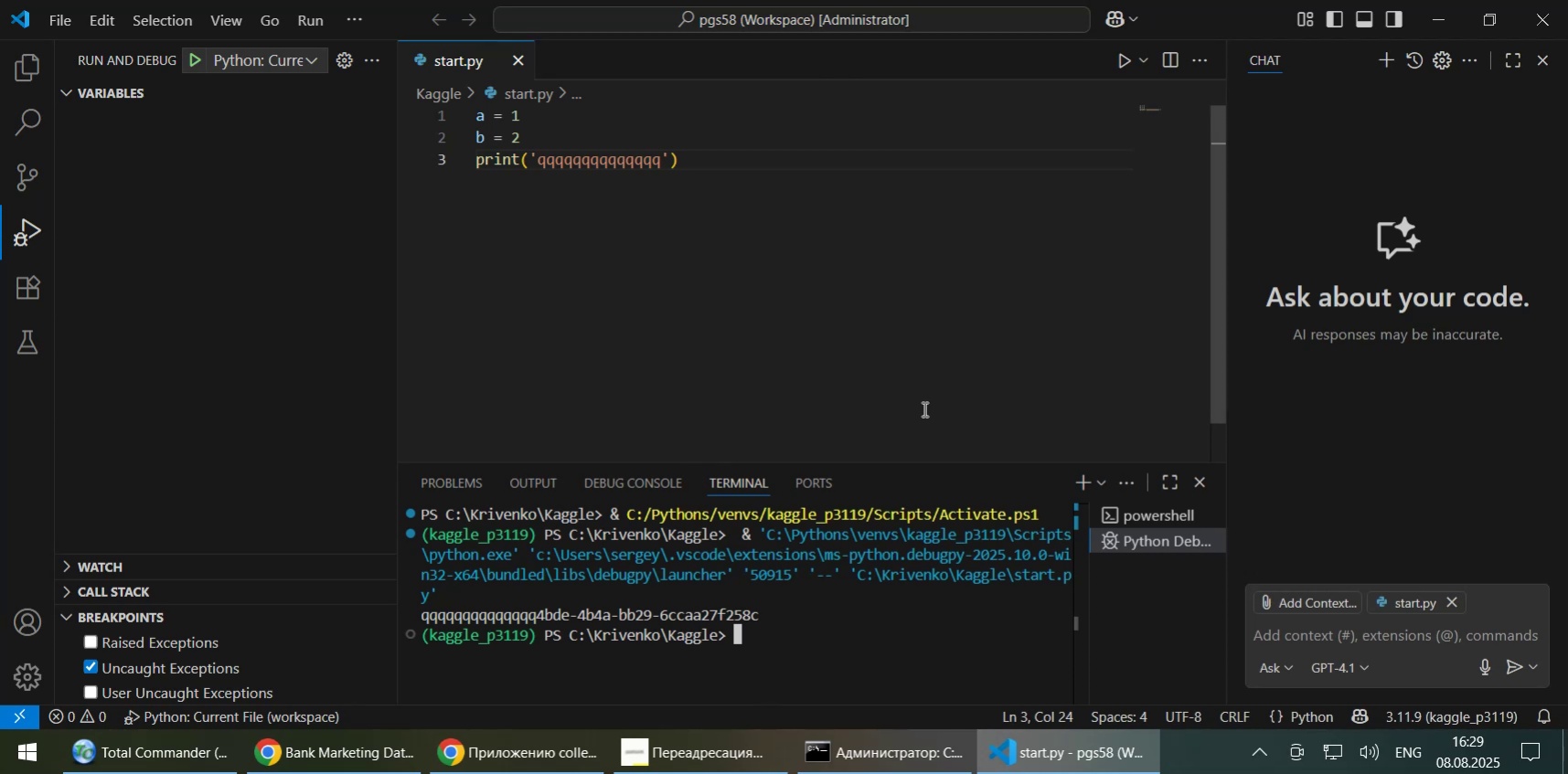 
wait(8.53)
 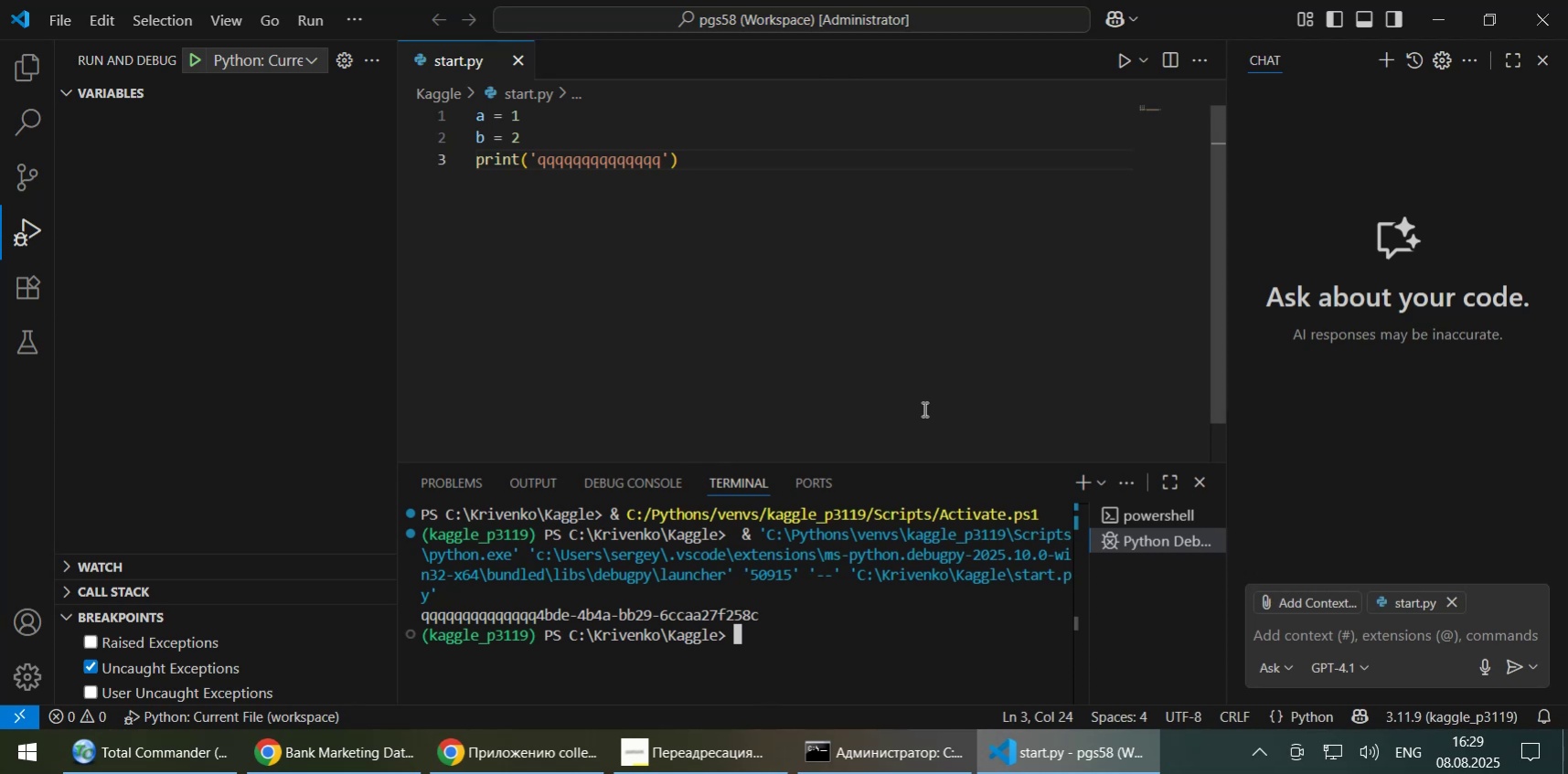 
left_click([1432, 13])
 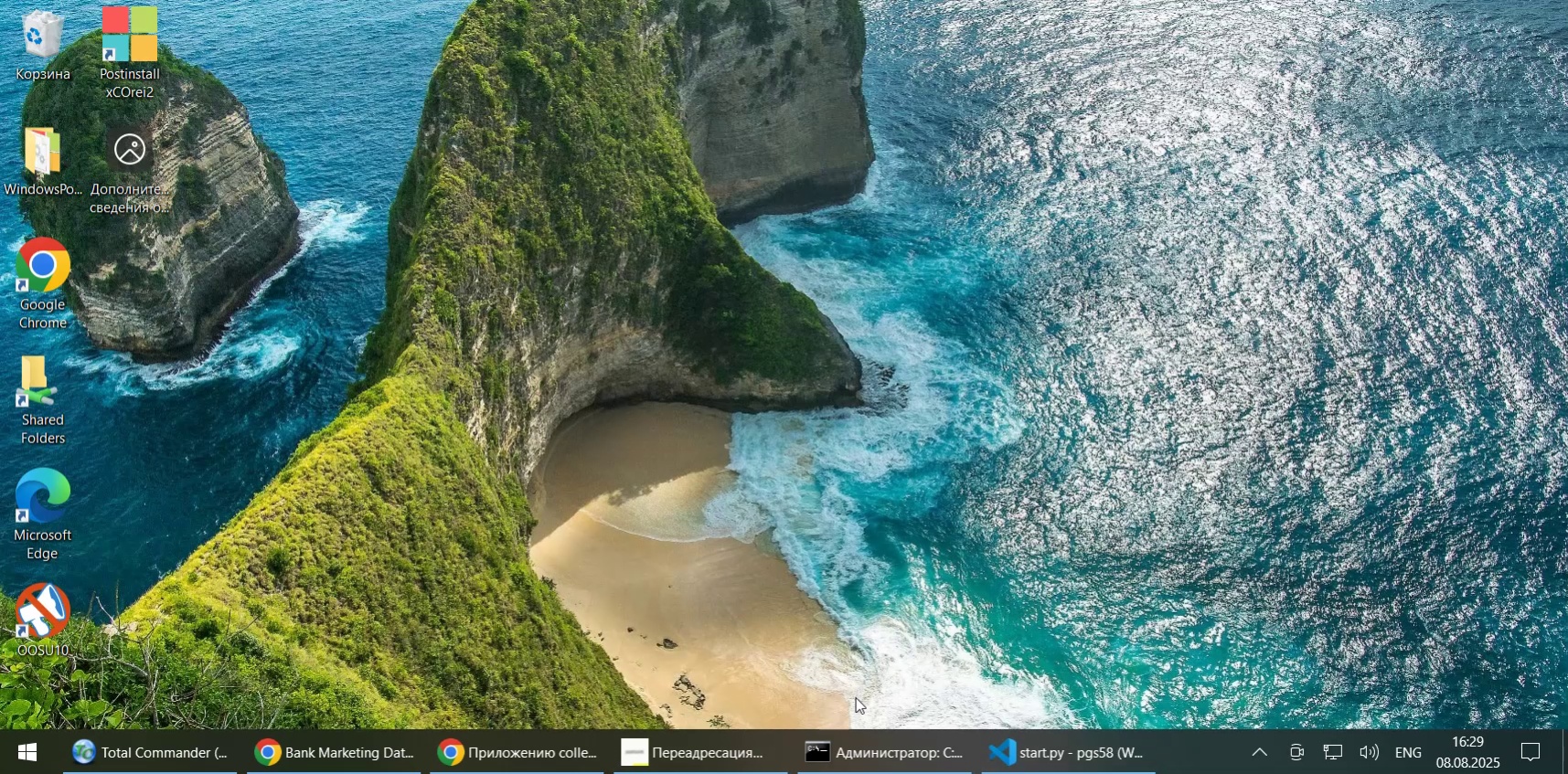 
left_click([859, 768])
 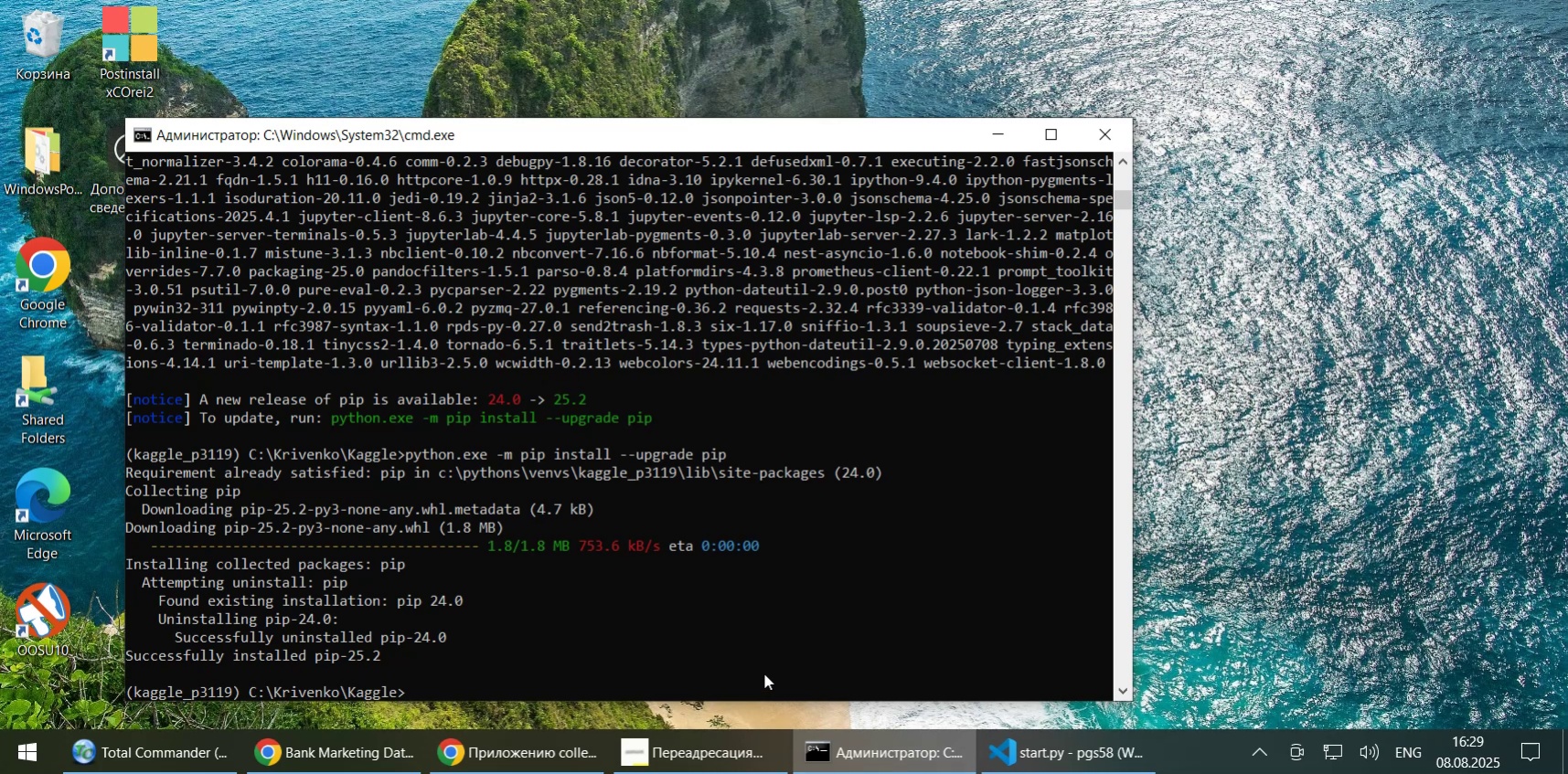 
type(pip install numpy)
 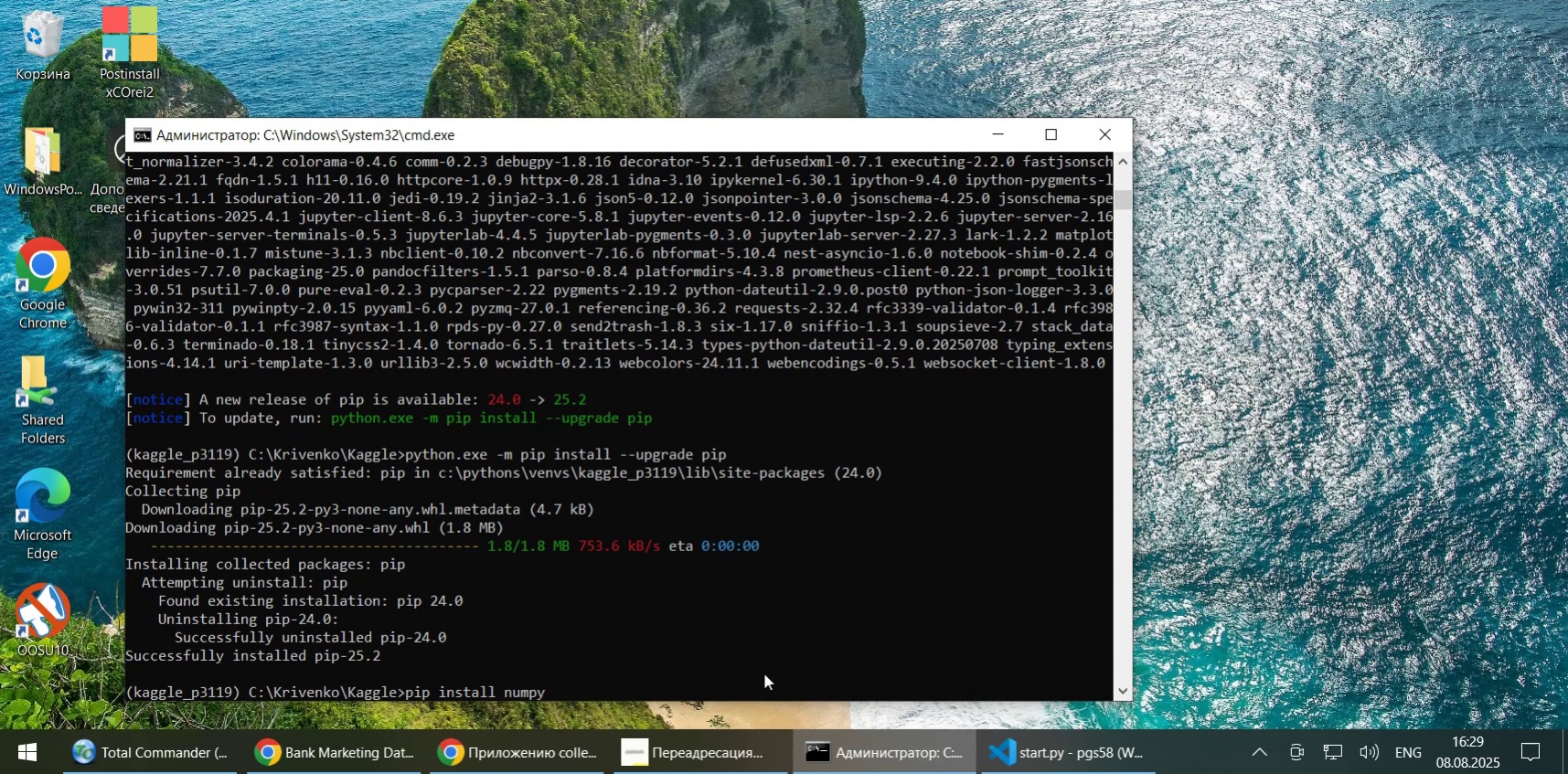 
key(Enter)
 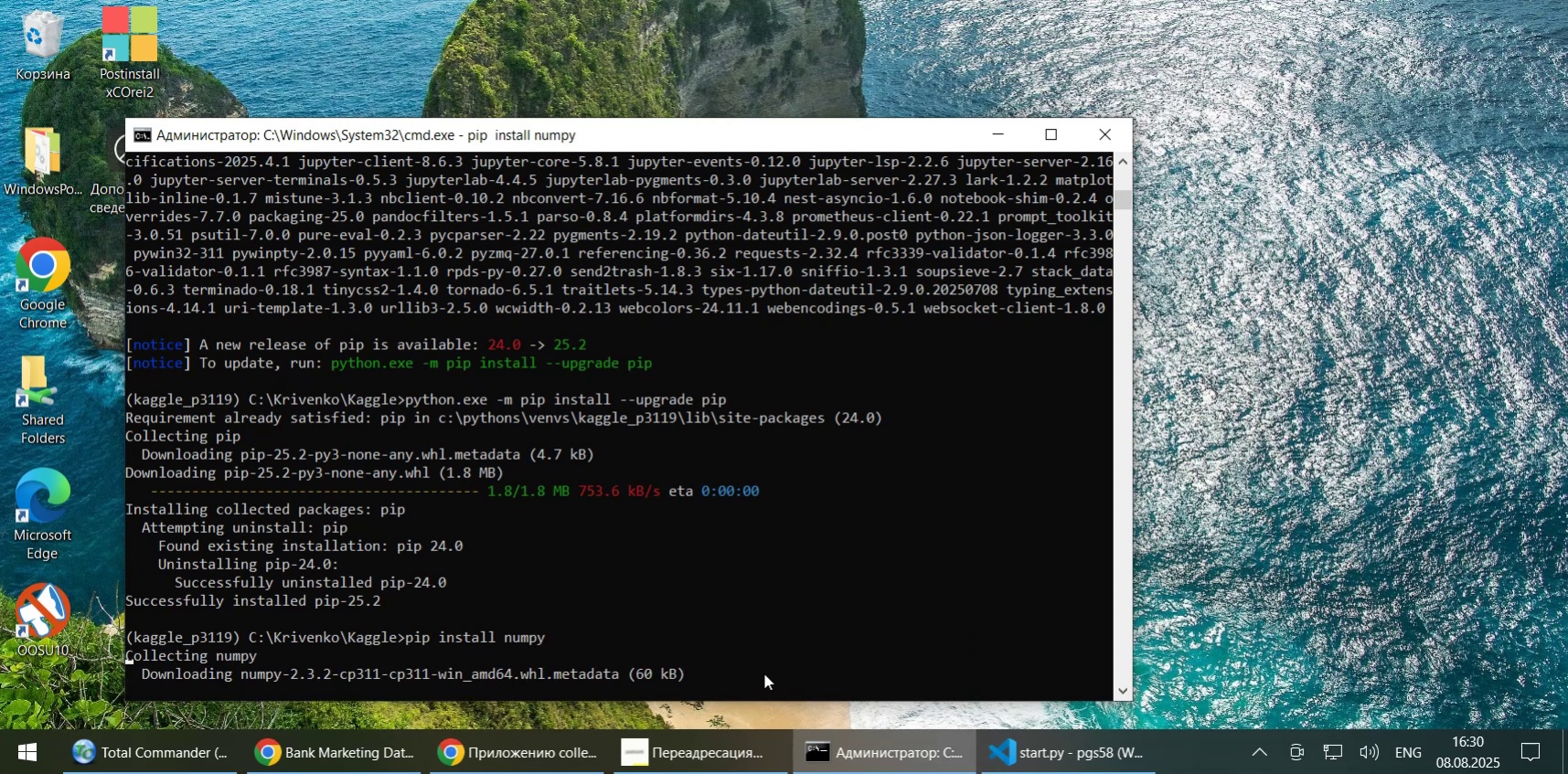 
wait(8.37)
 